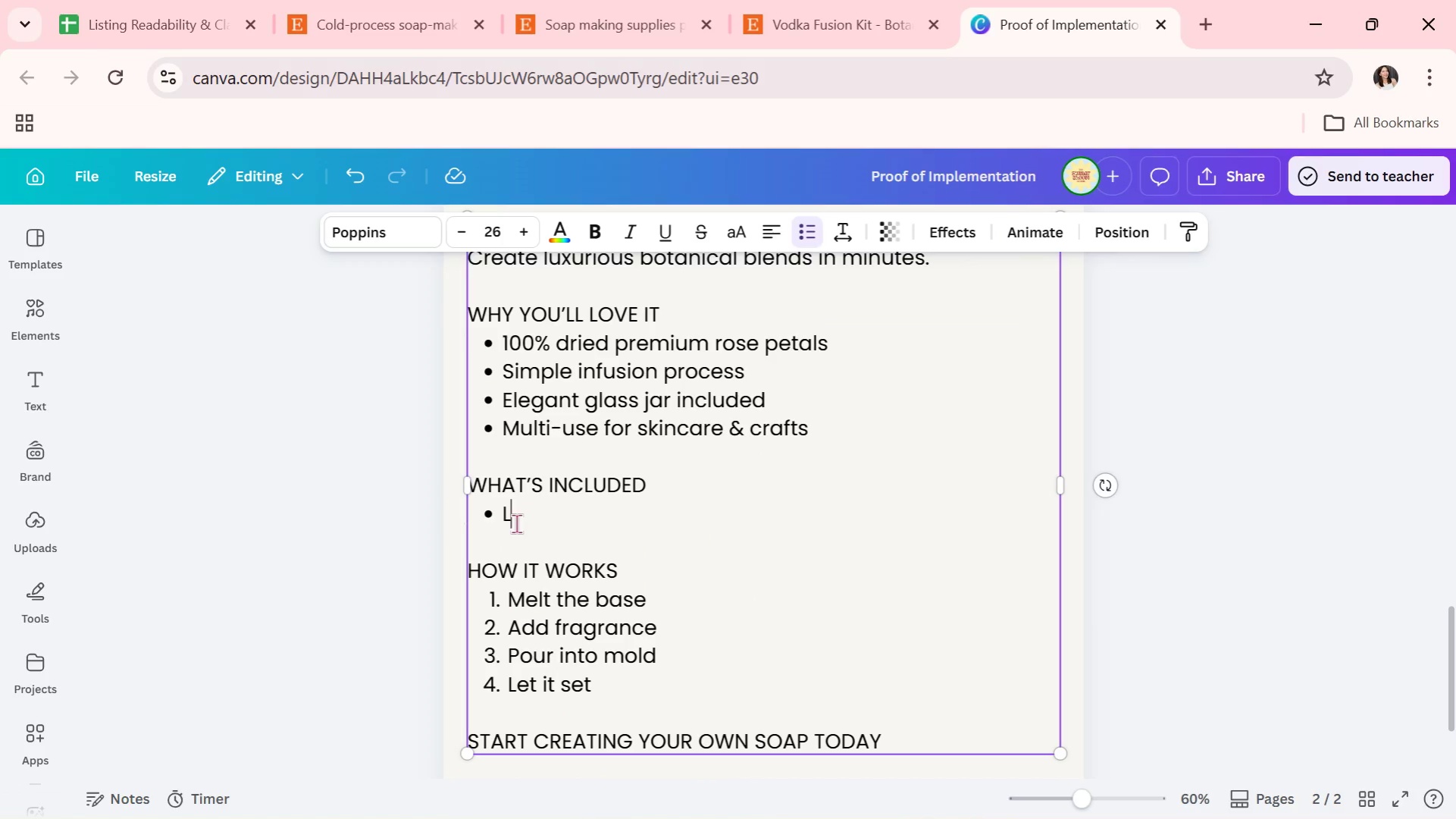 
key(Backspace)
 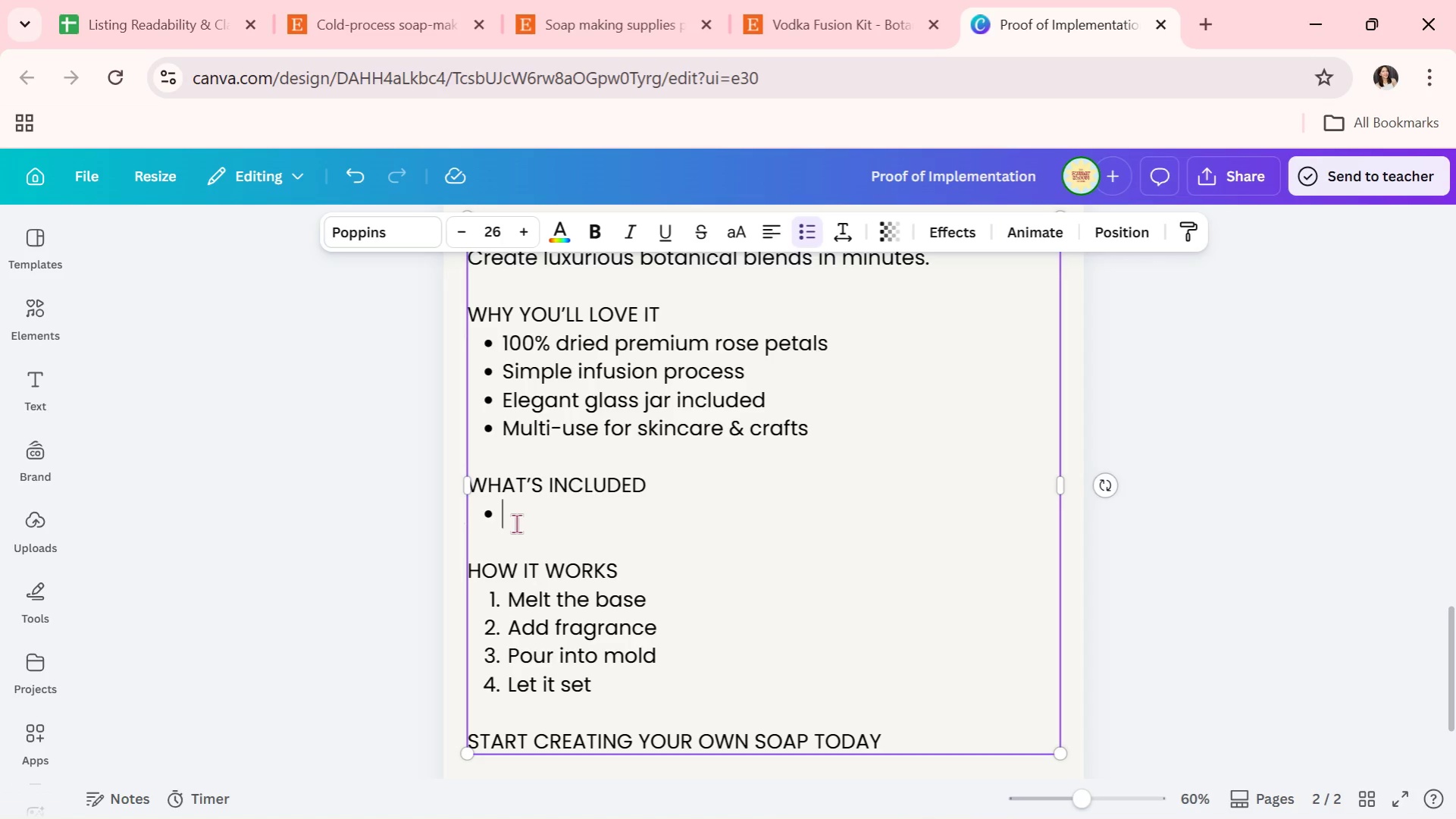 
type(Dried rose petals)
 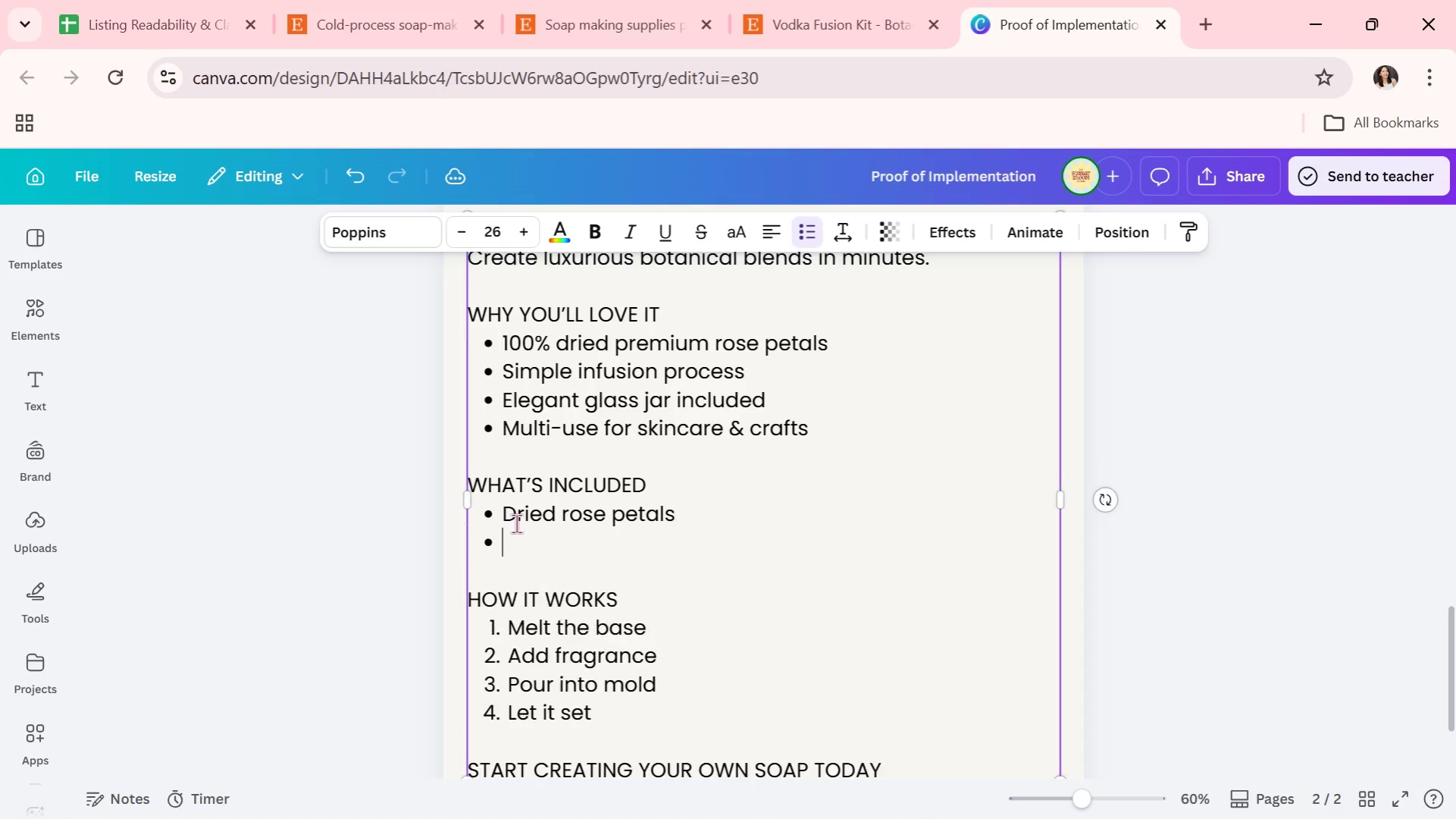 
key(Enter)
 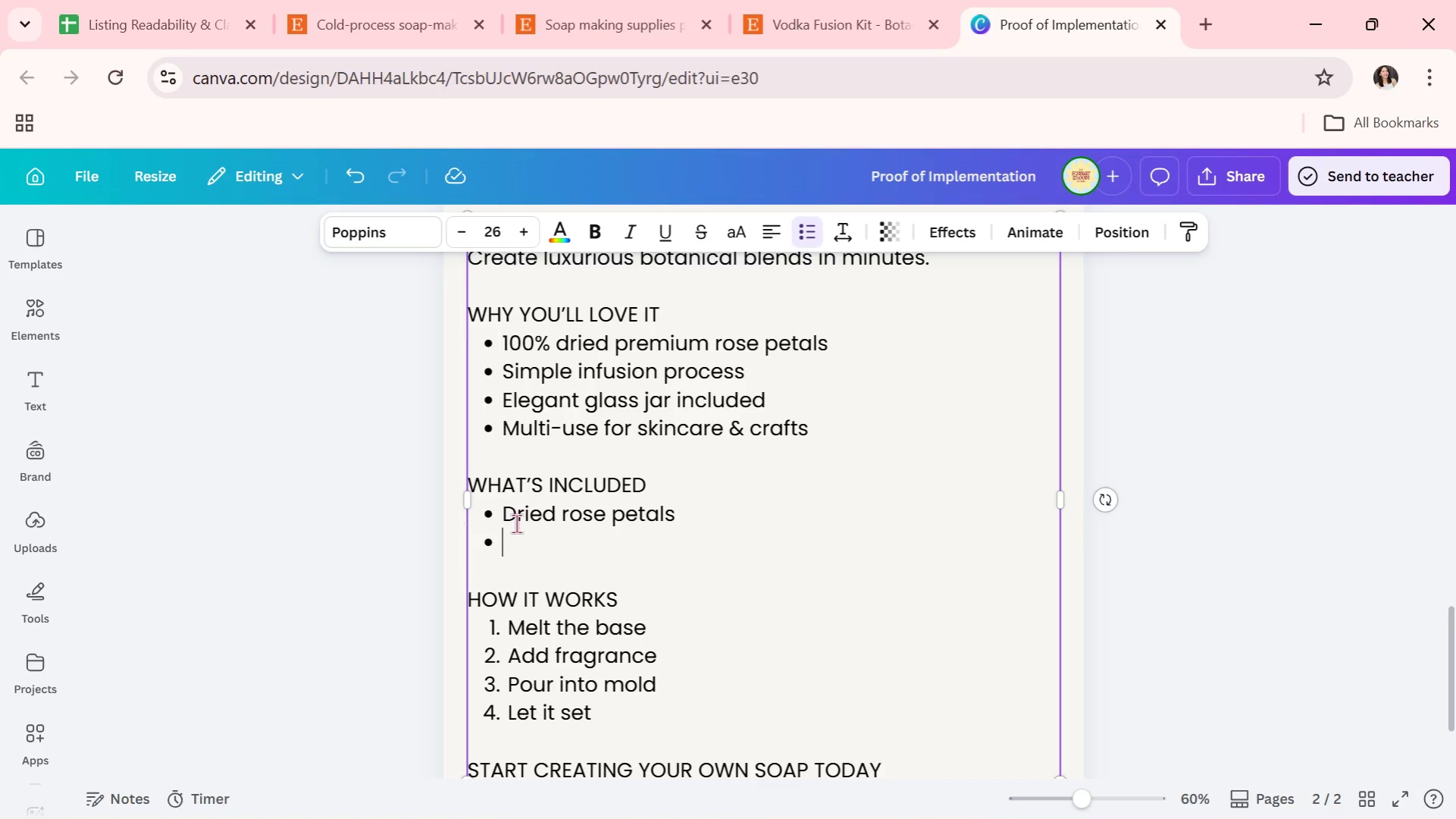 
wait(5.75)
 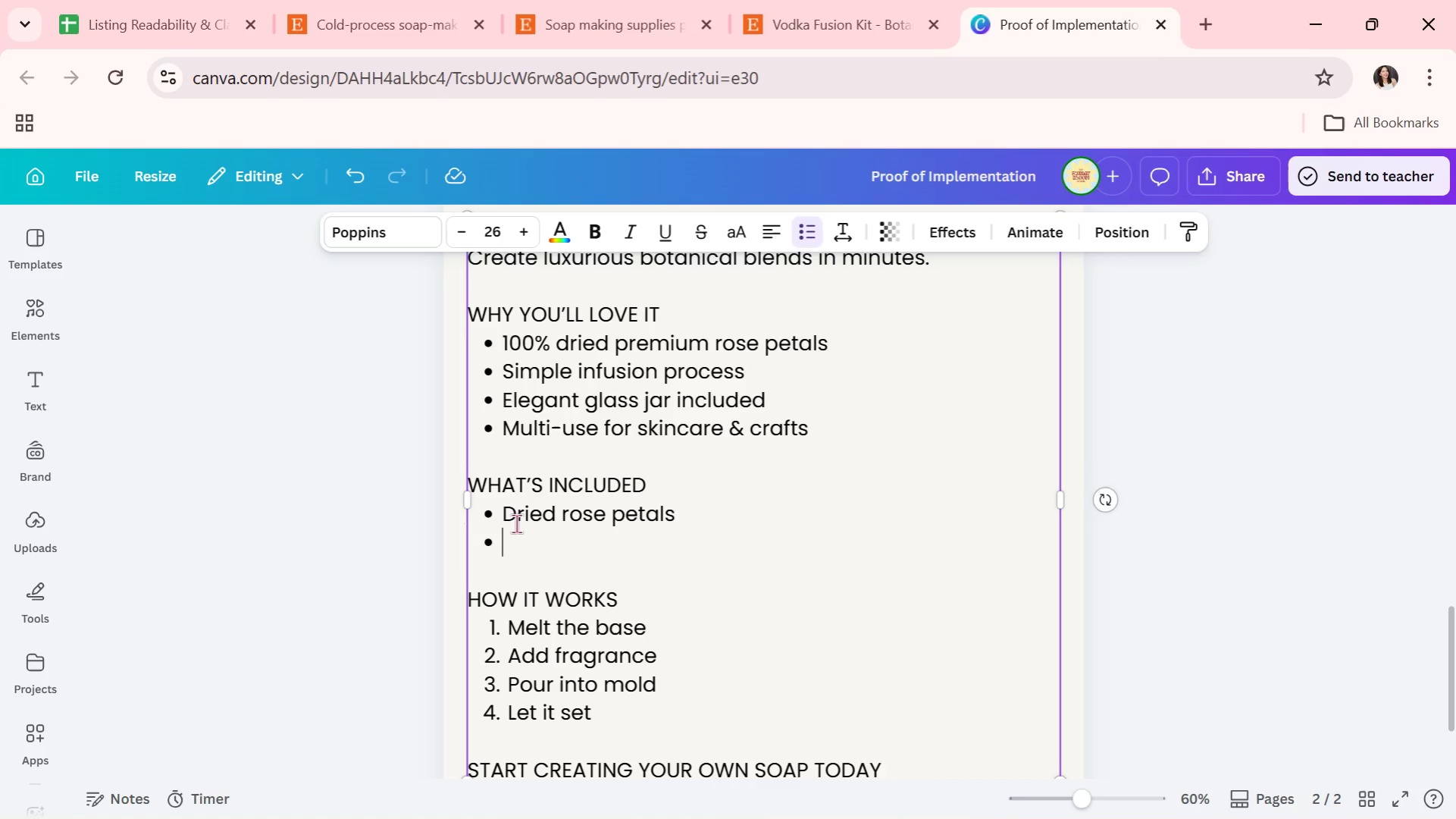 
type(Infusion jar)
 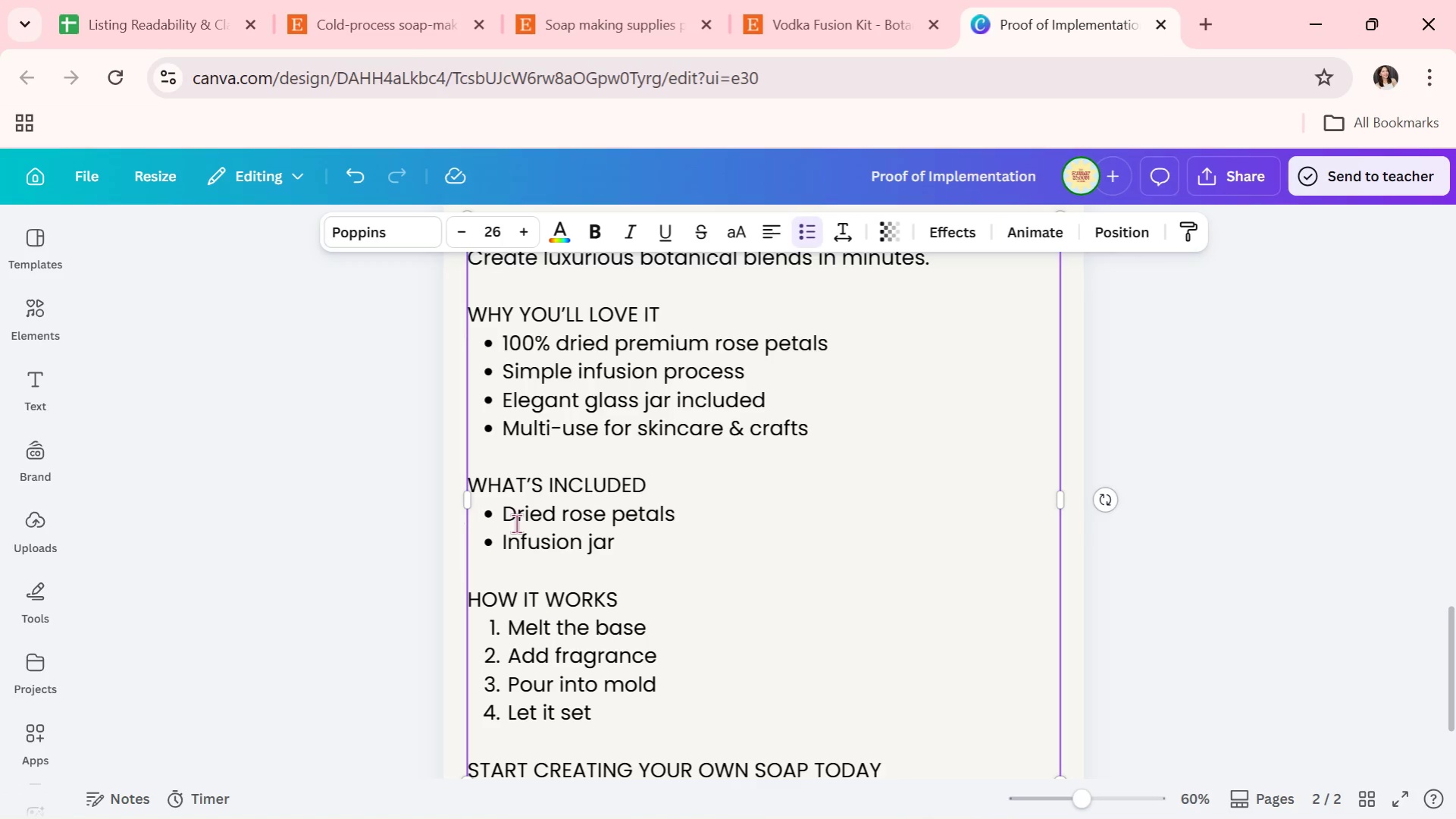 
key(Enter)
 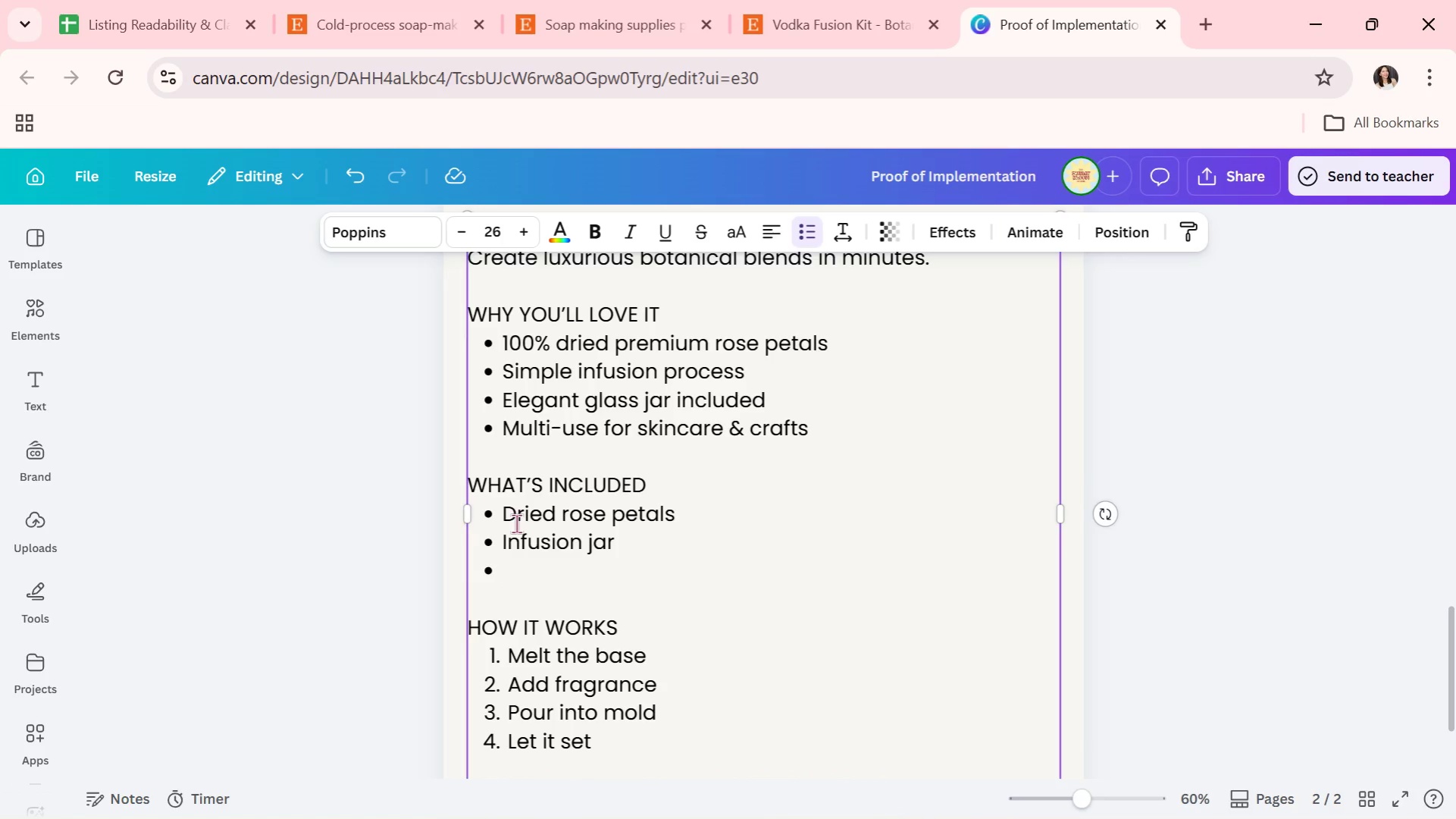 
type(Instruction guide)
 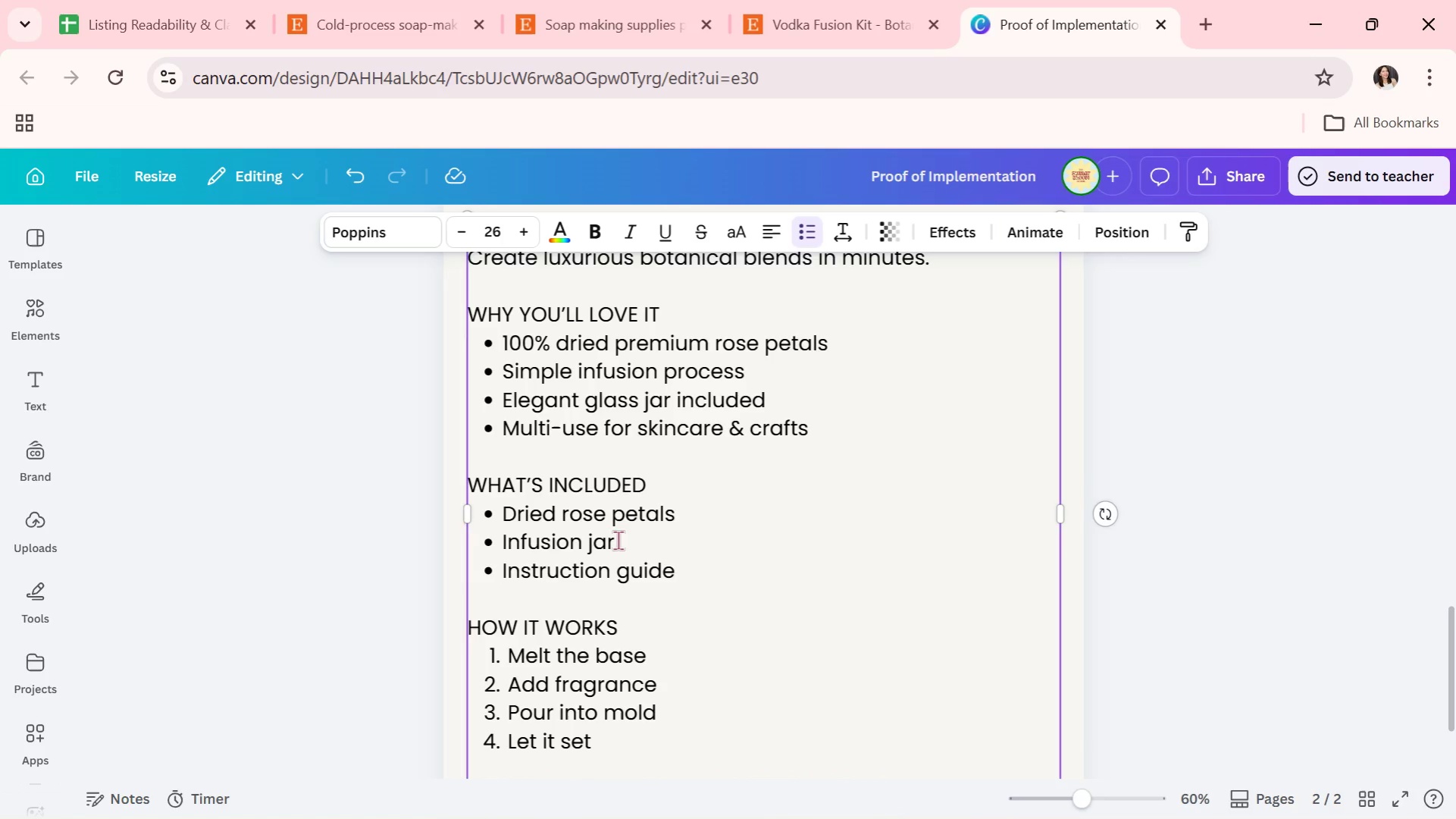 
left_click_drag(start_coordinate=[617, 619], to_coordinate=[501, 540])
 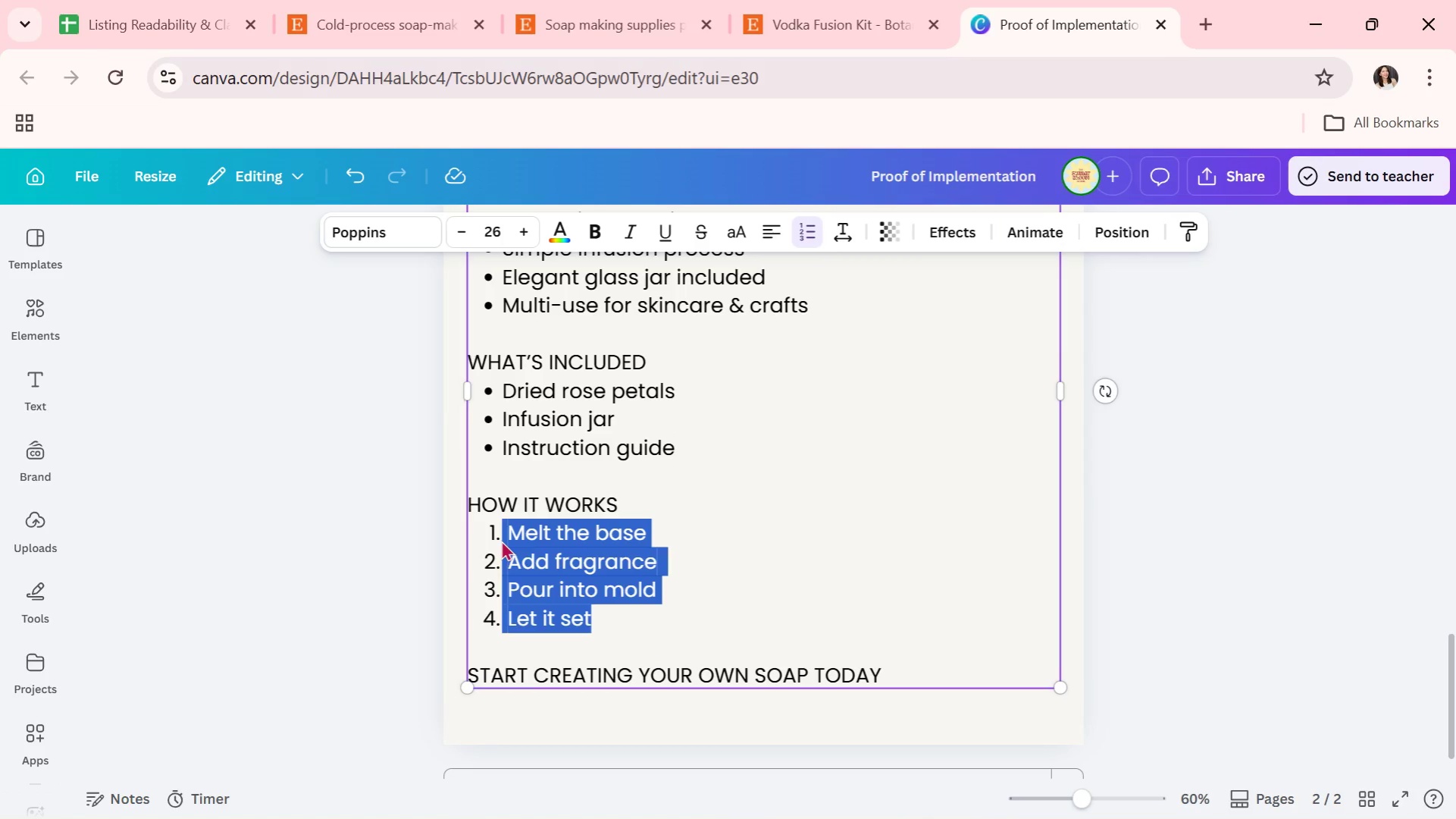 
key(Backspace)
 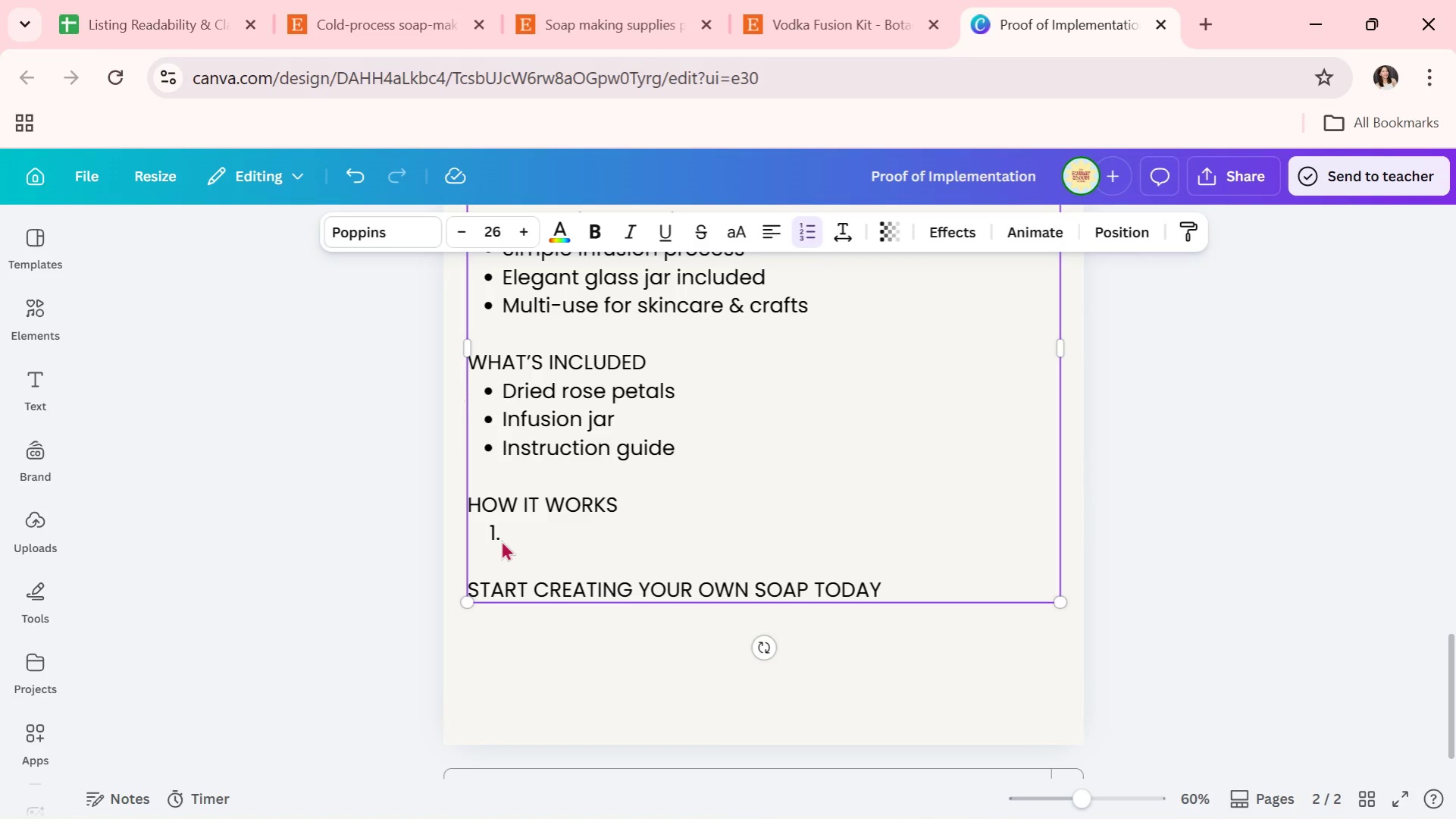 
scroll: coordinate [625, 554], scroll_direction: down, amount: 1.0
 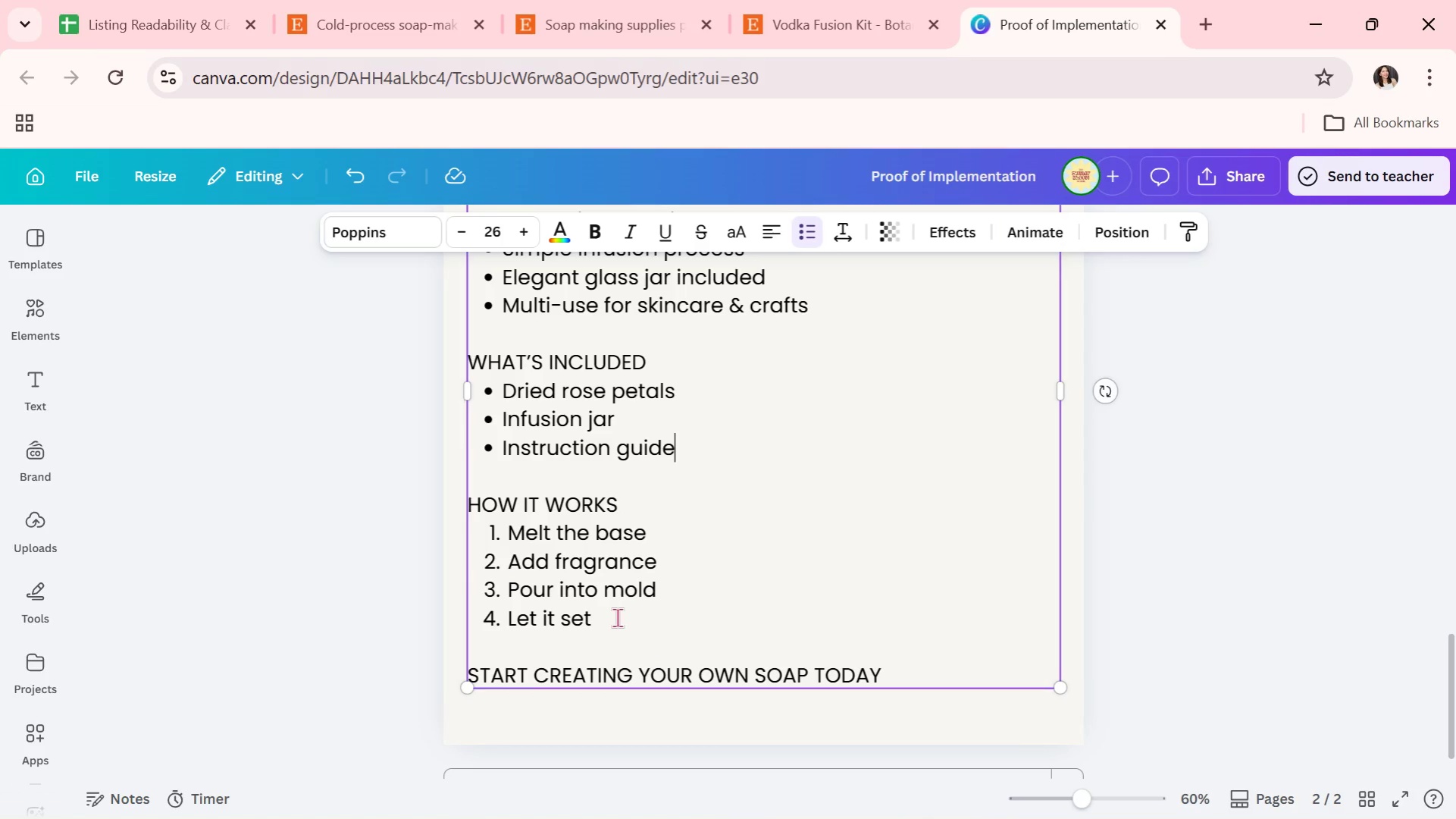 
type(Add petals to oil)
 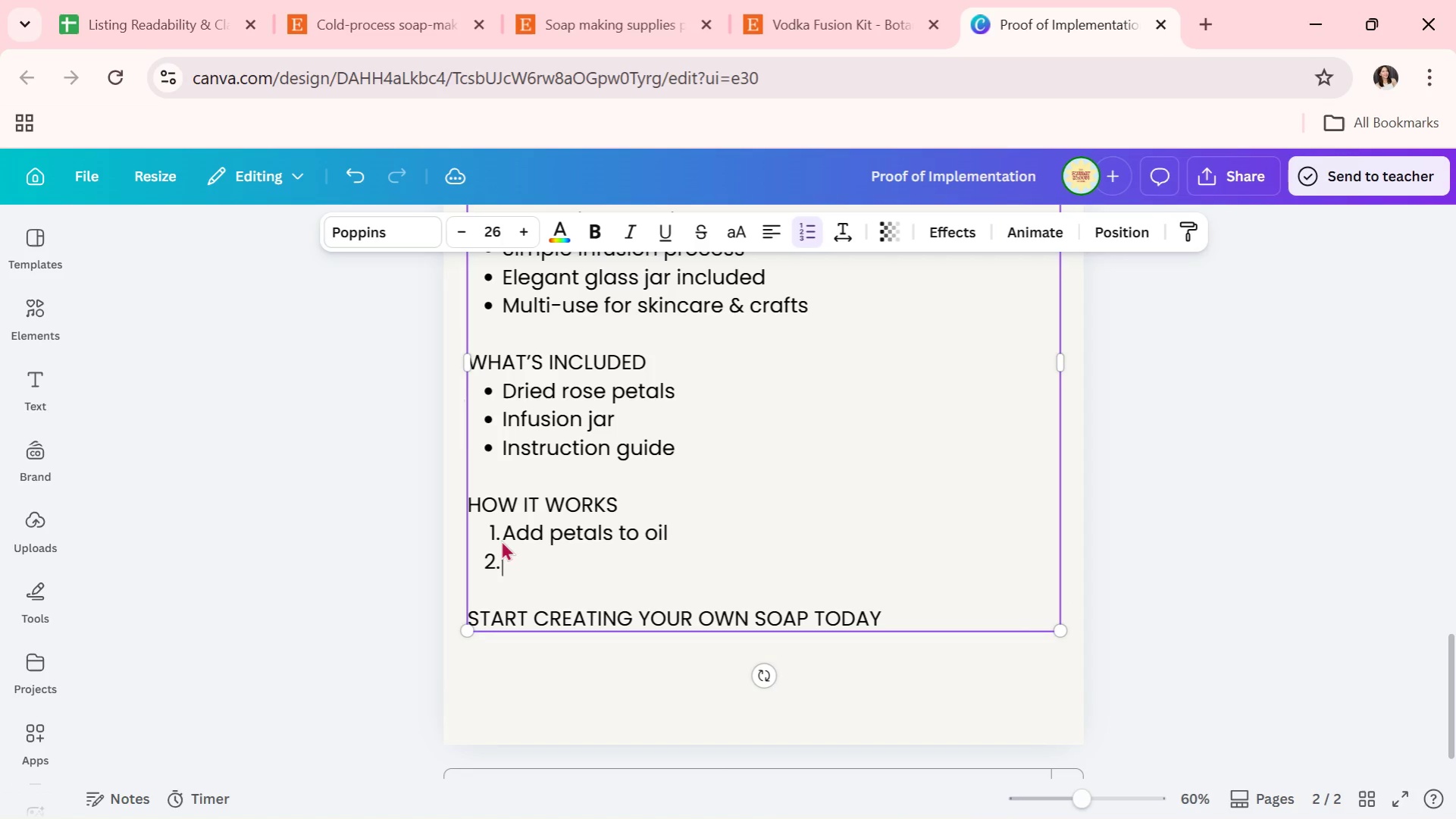 
key(Enter)
 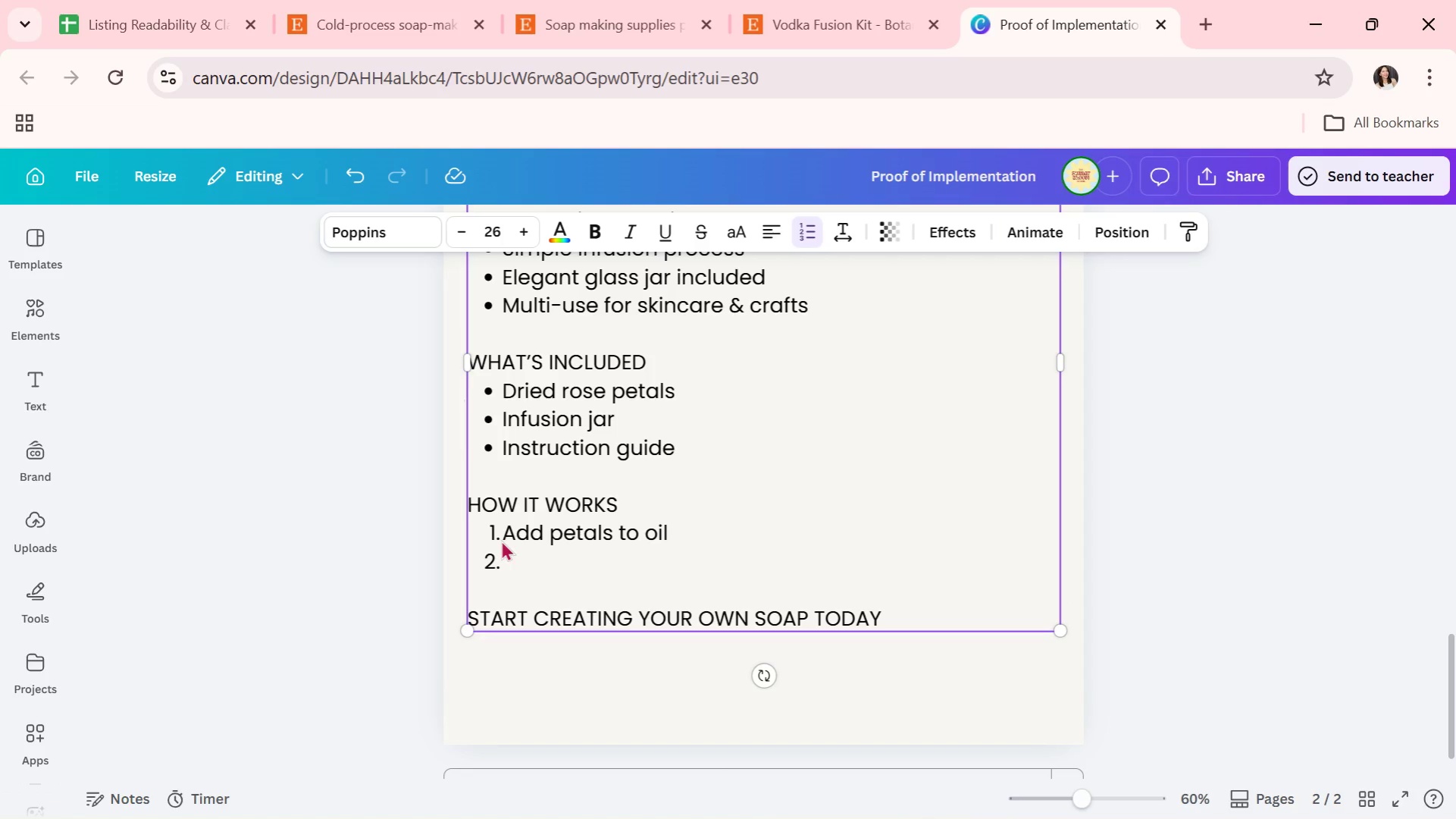 
left_click([505, 535])
 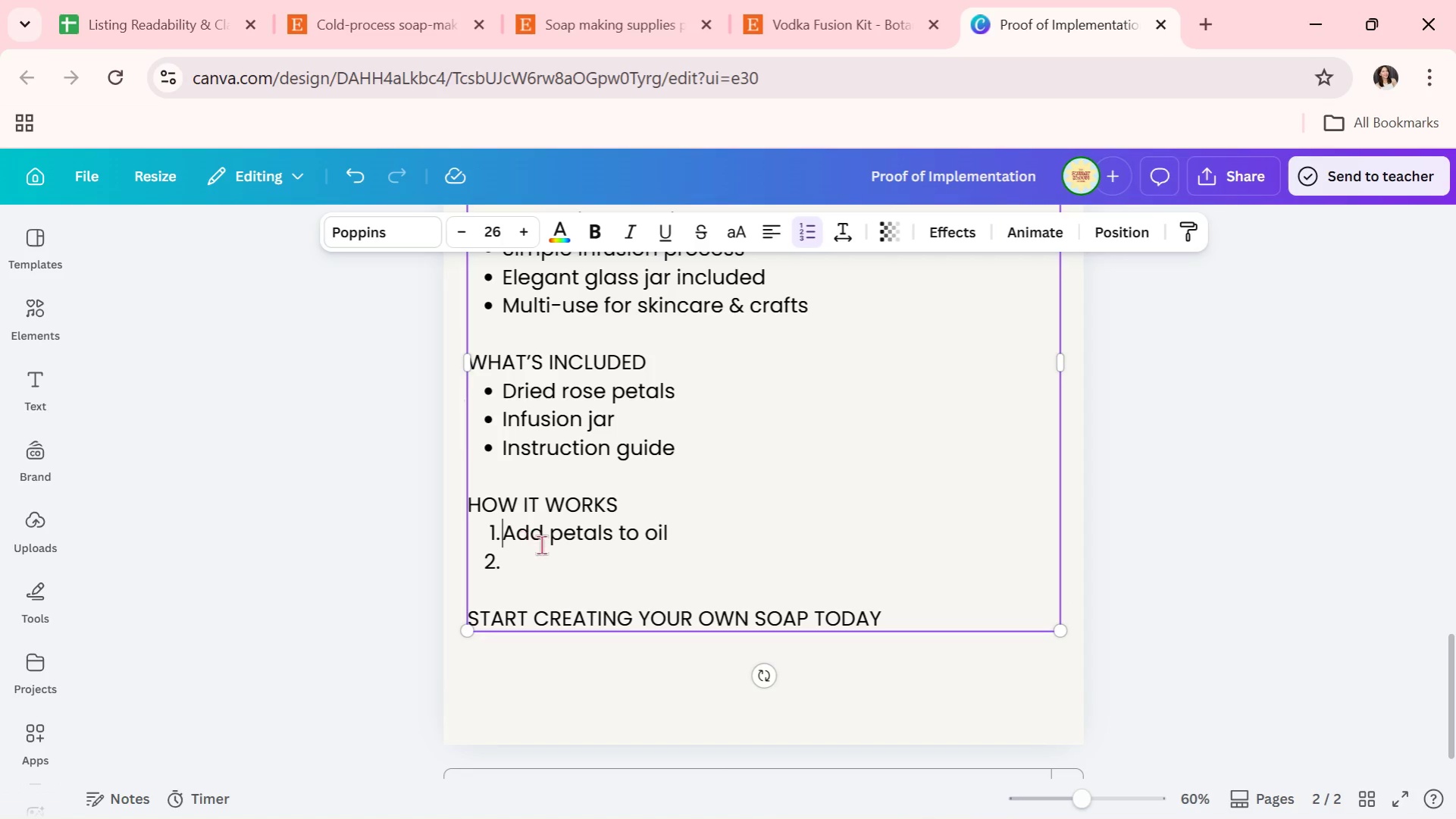 
key(Space)
 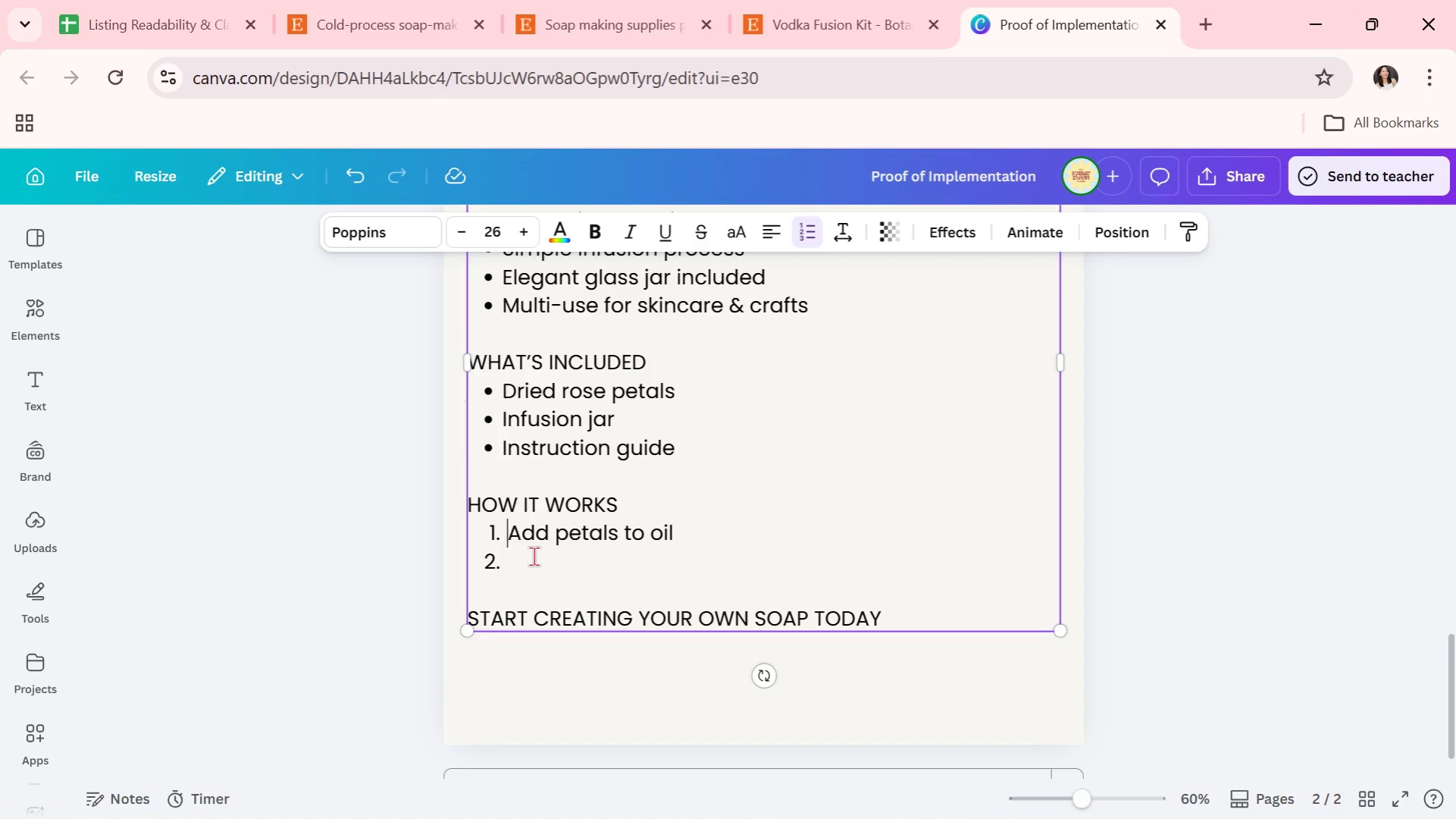 
left_click([534, 556])
 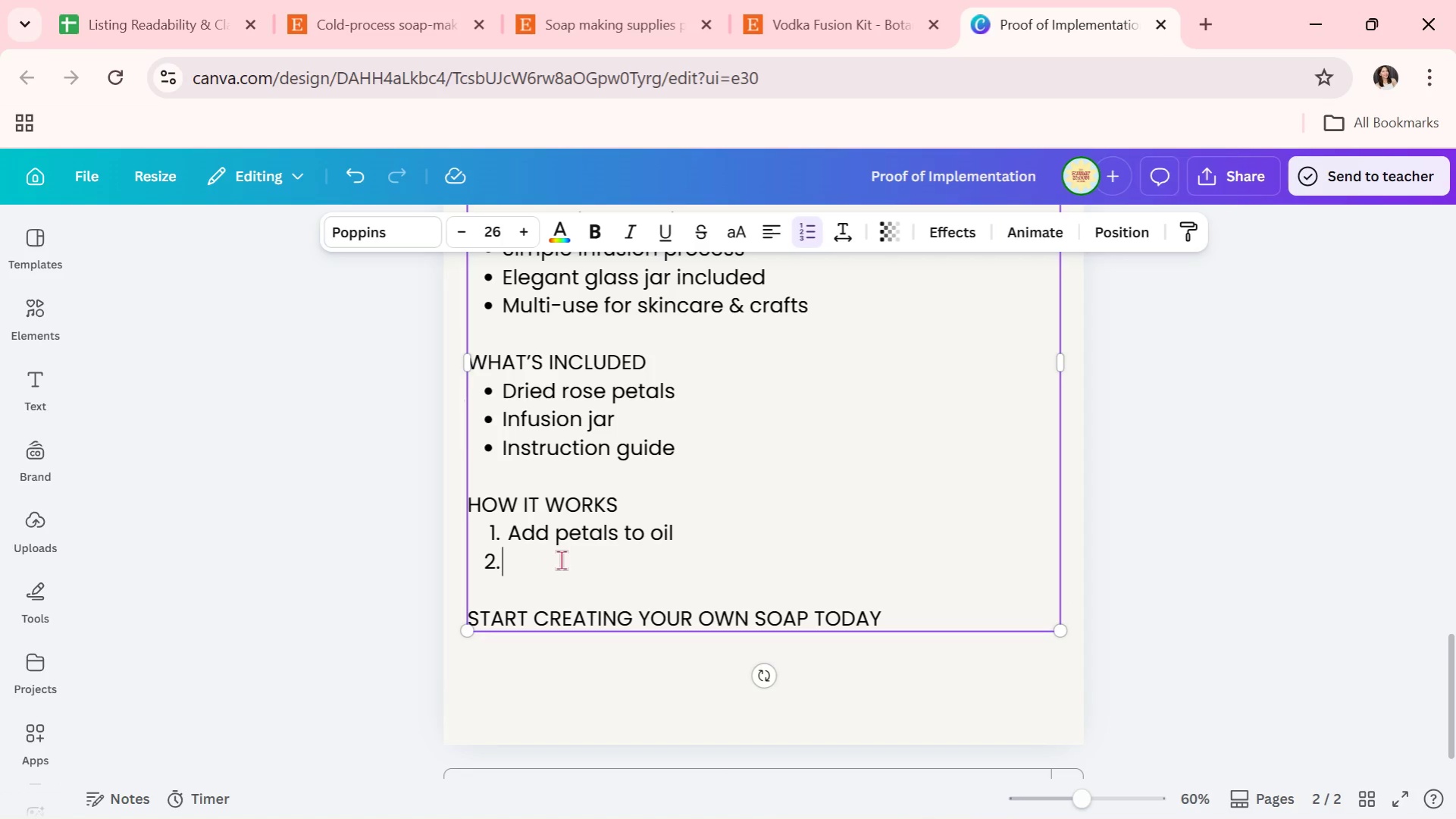 
key(Space)
 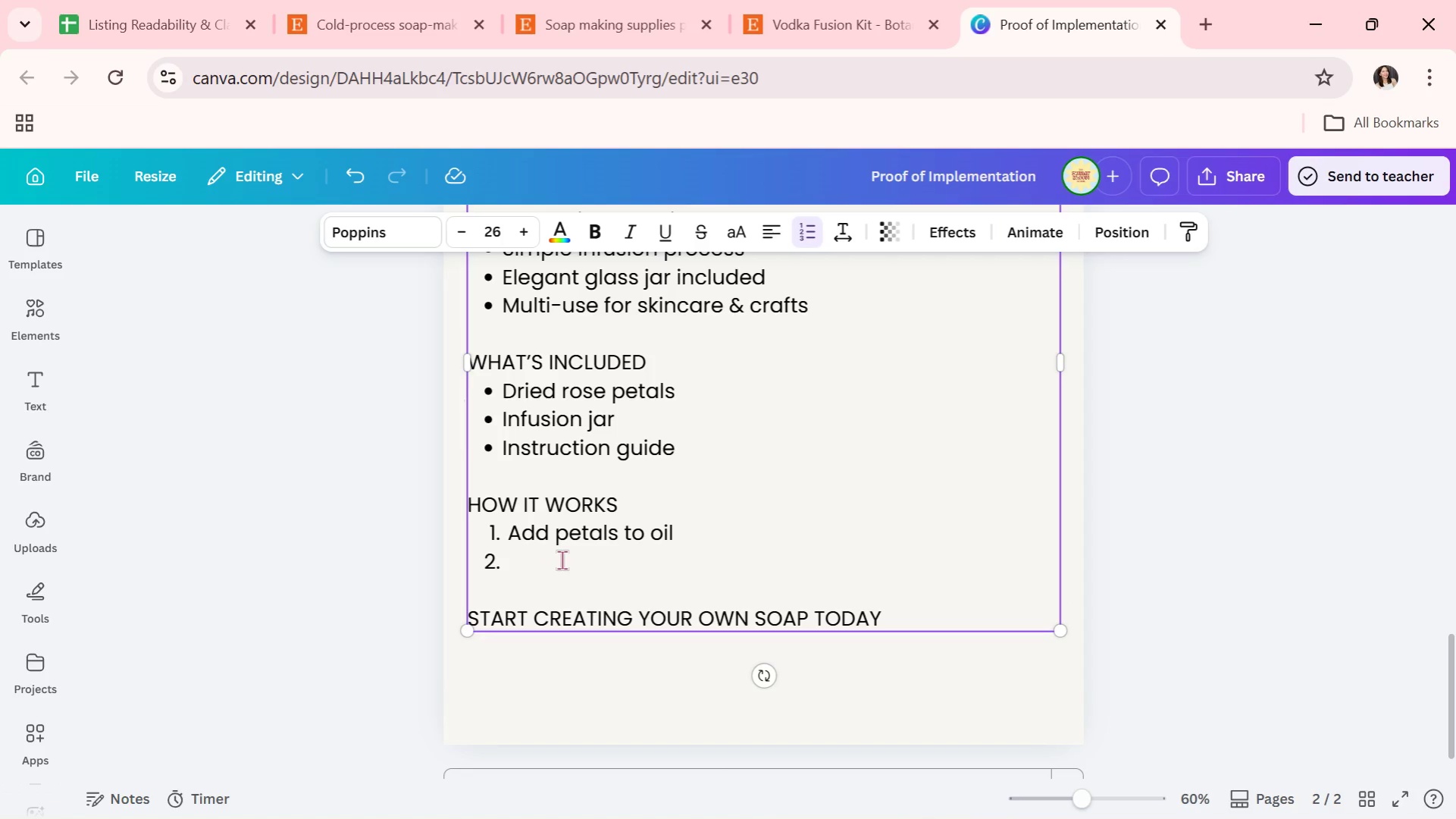 
type(Let )
 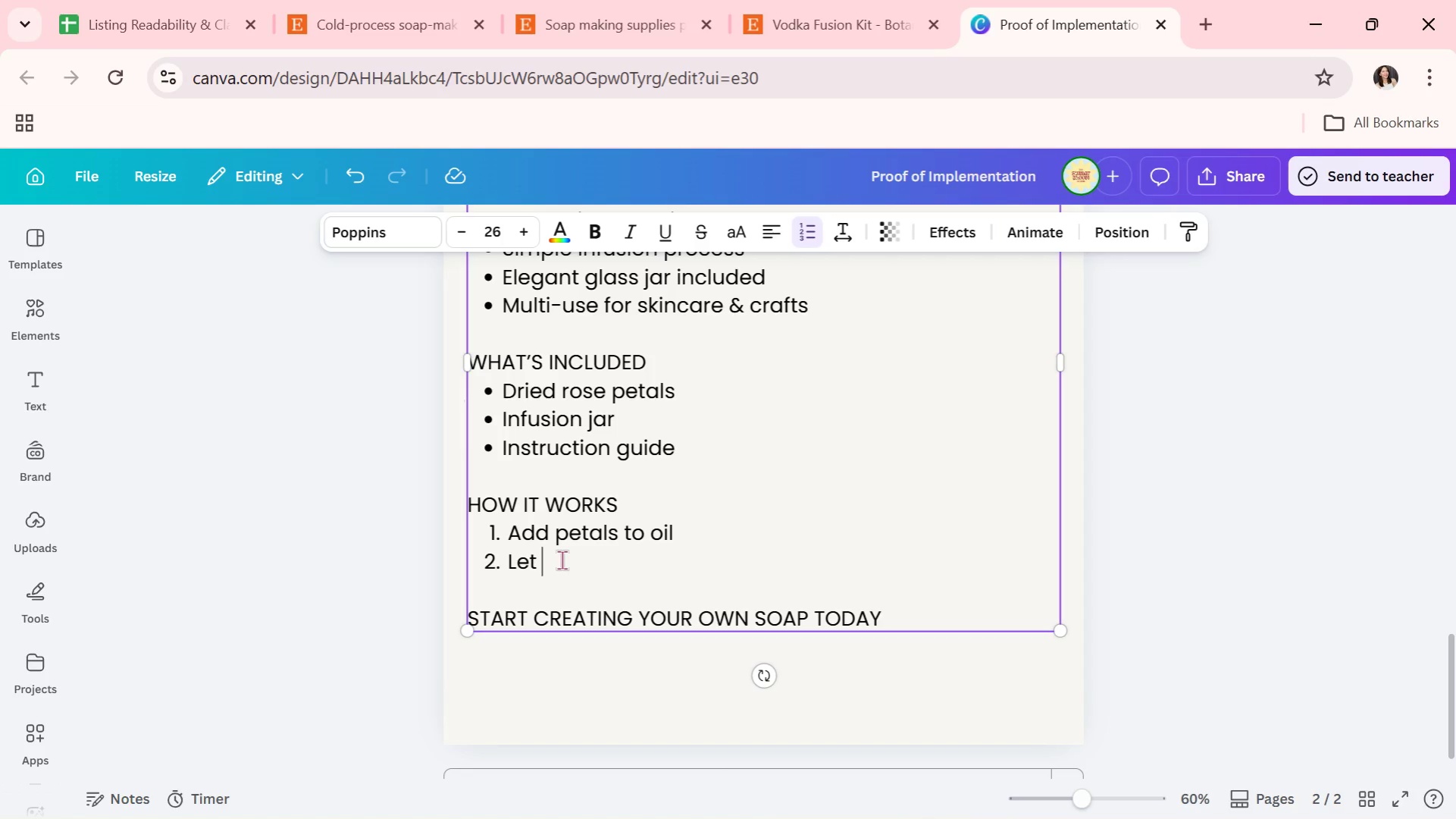 
wait(14.72)
 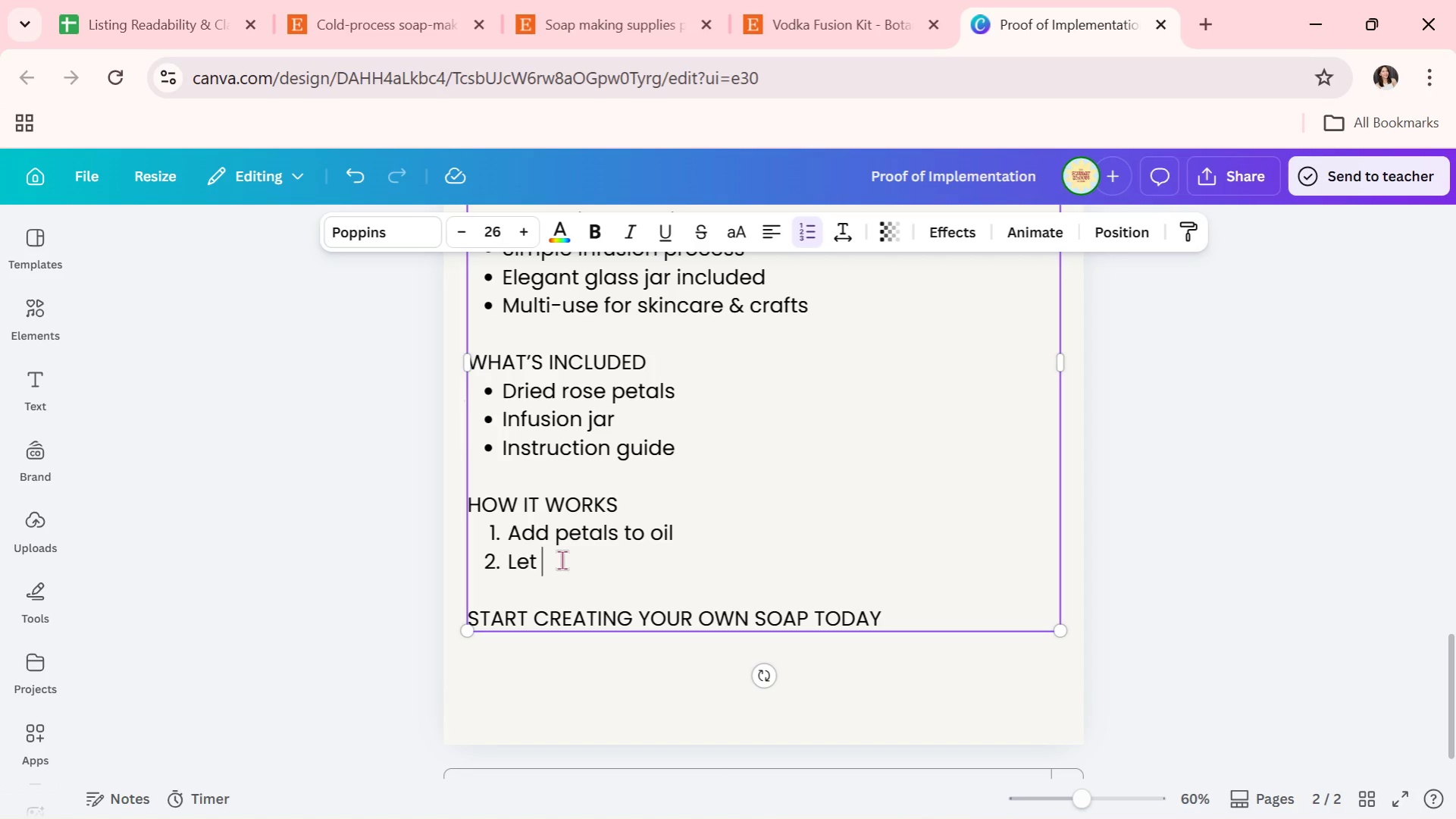 
type(infuse)
 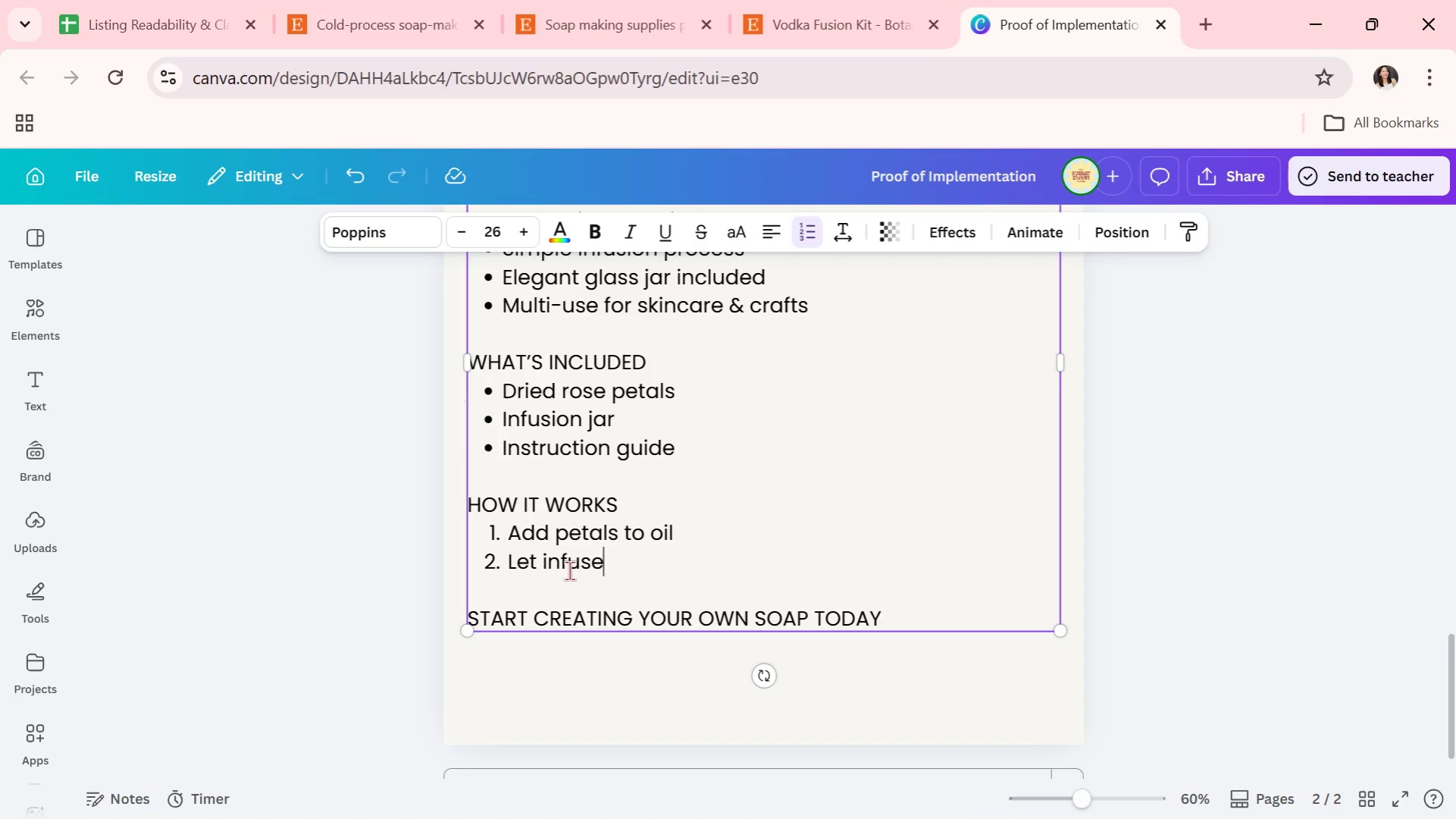 
key(Enter)
 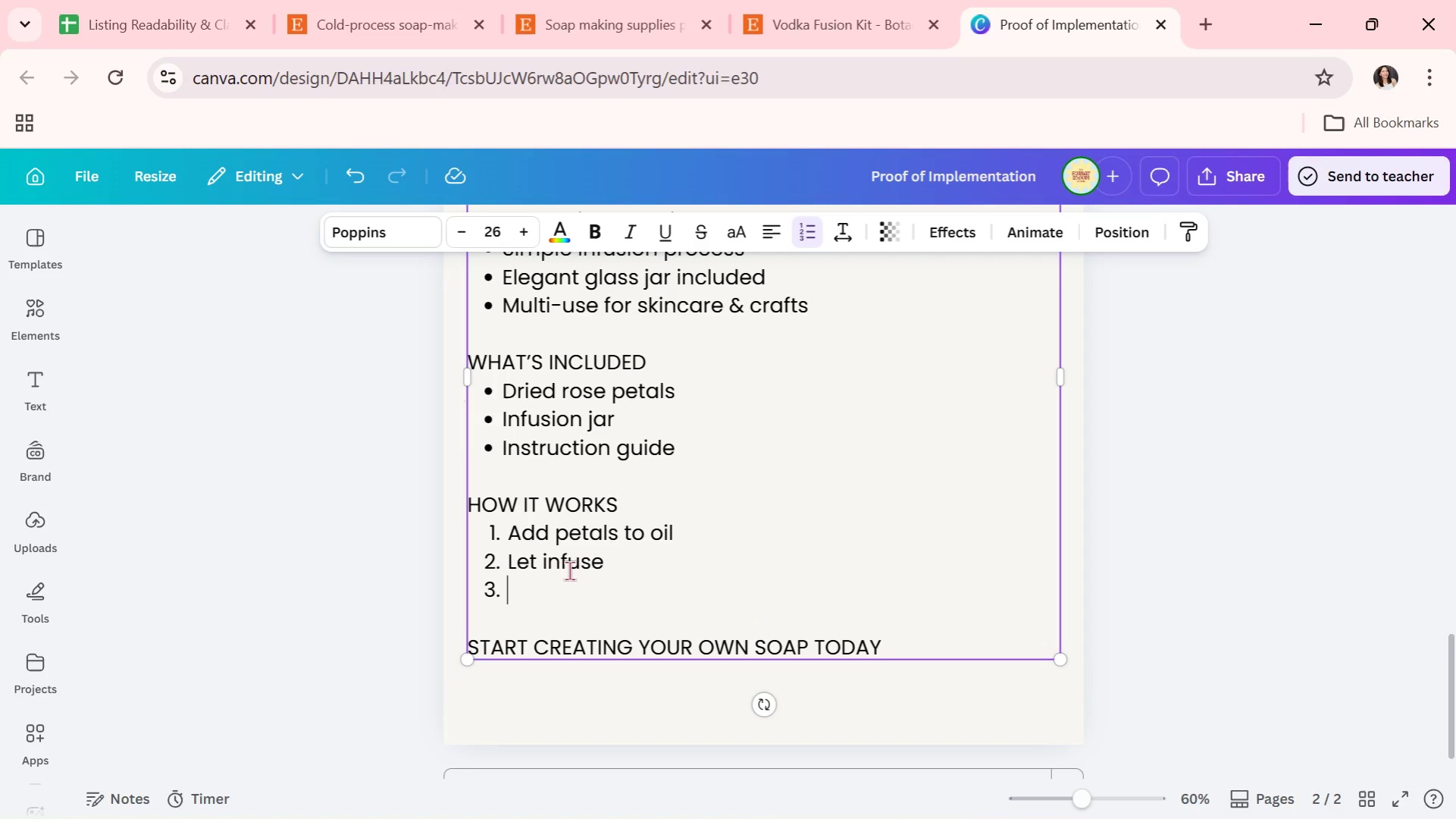 
type( Strain and use)
 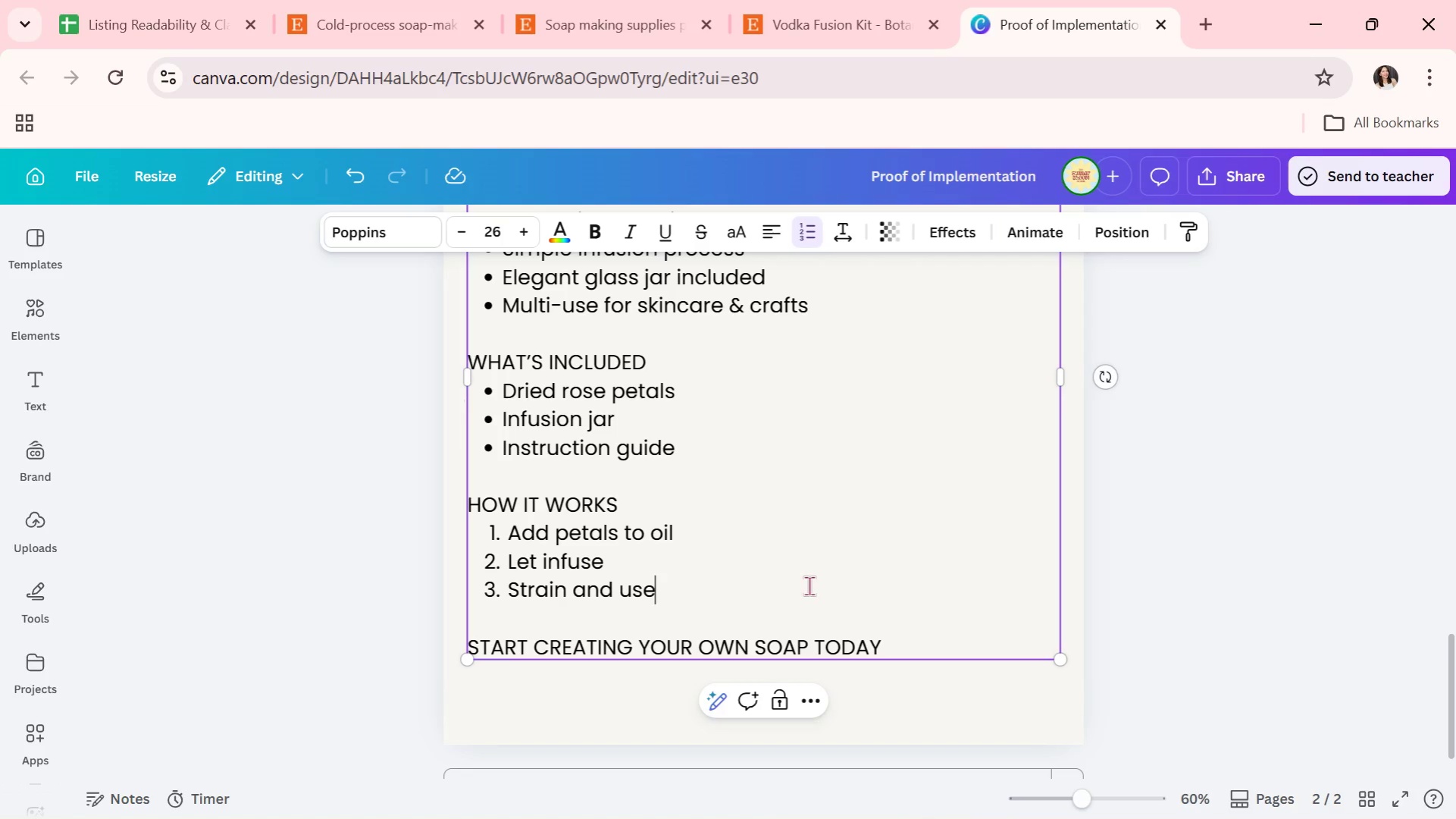 
wait(7.12)
 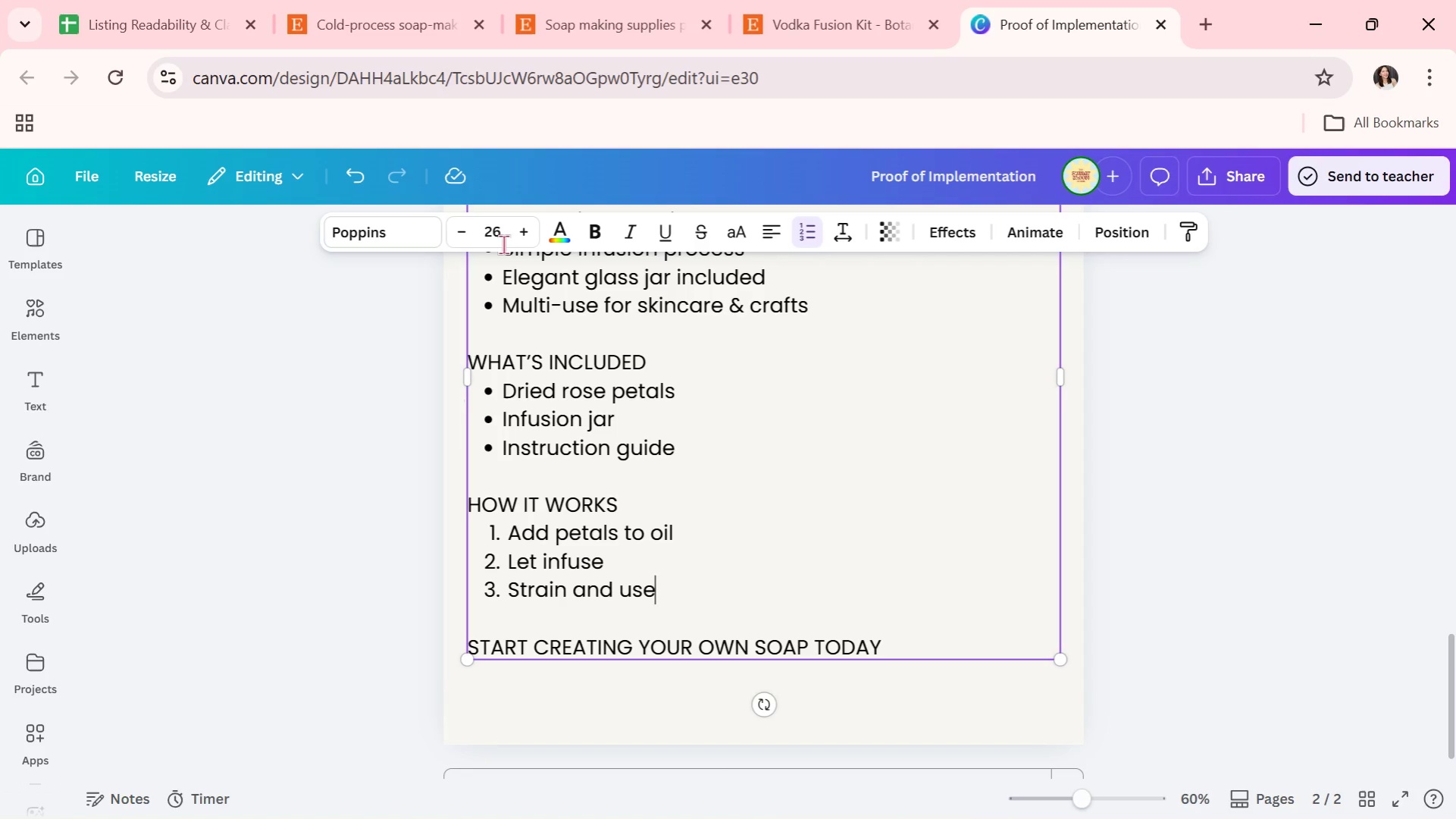 
left_click_drag(start_coordinate=[907, 649], to_coordinate=[470, 645])
 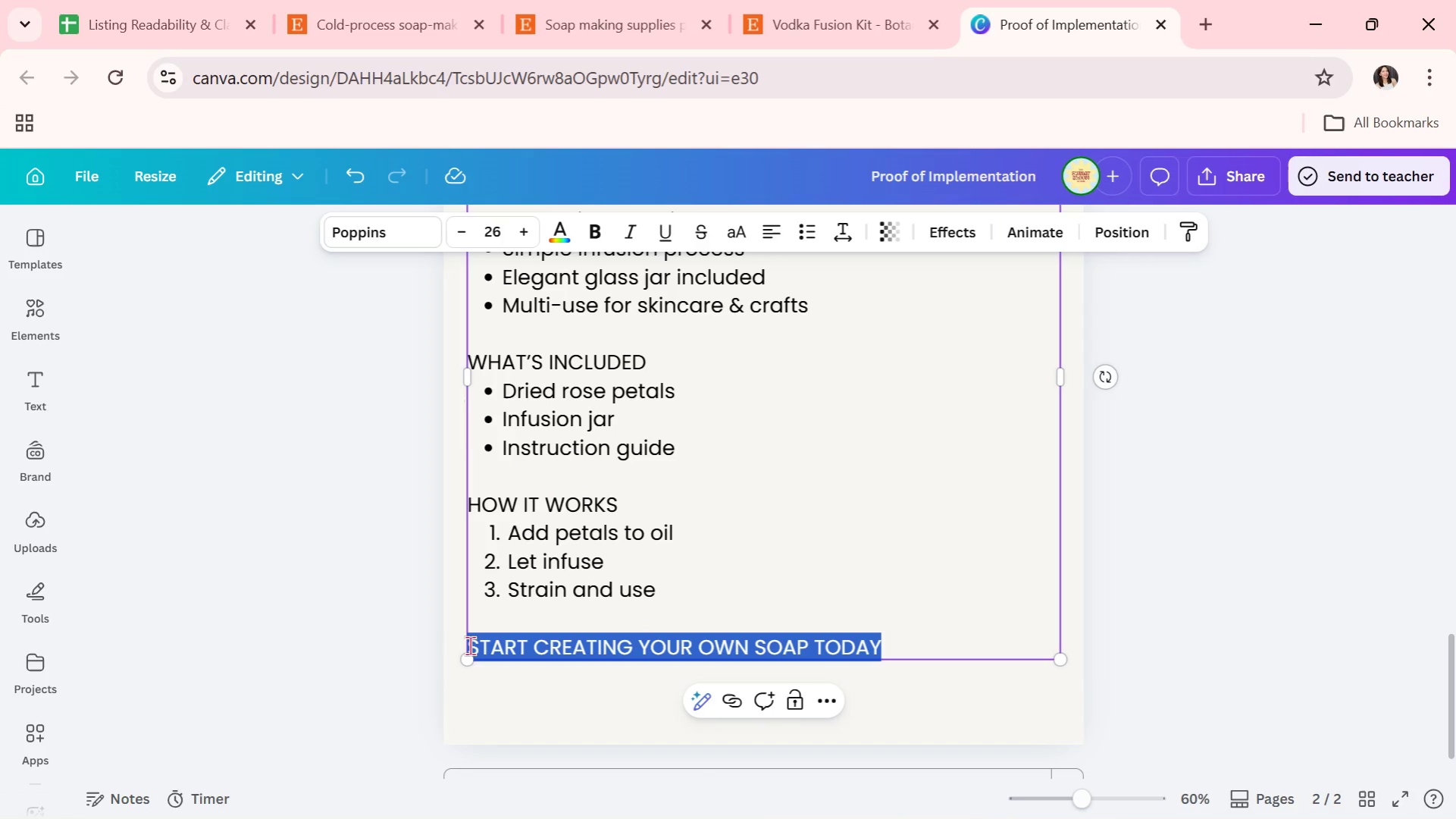 
key(CapsLock)
 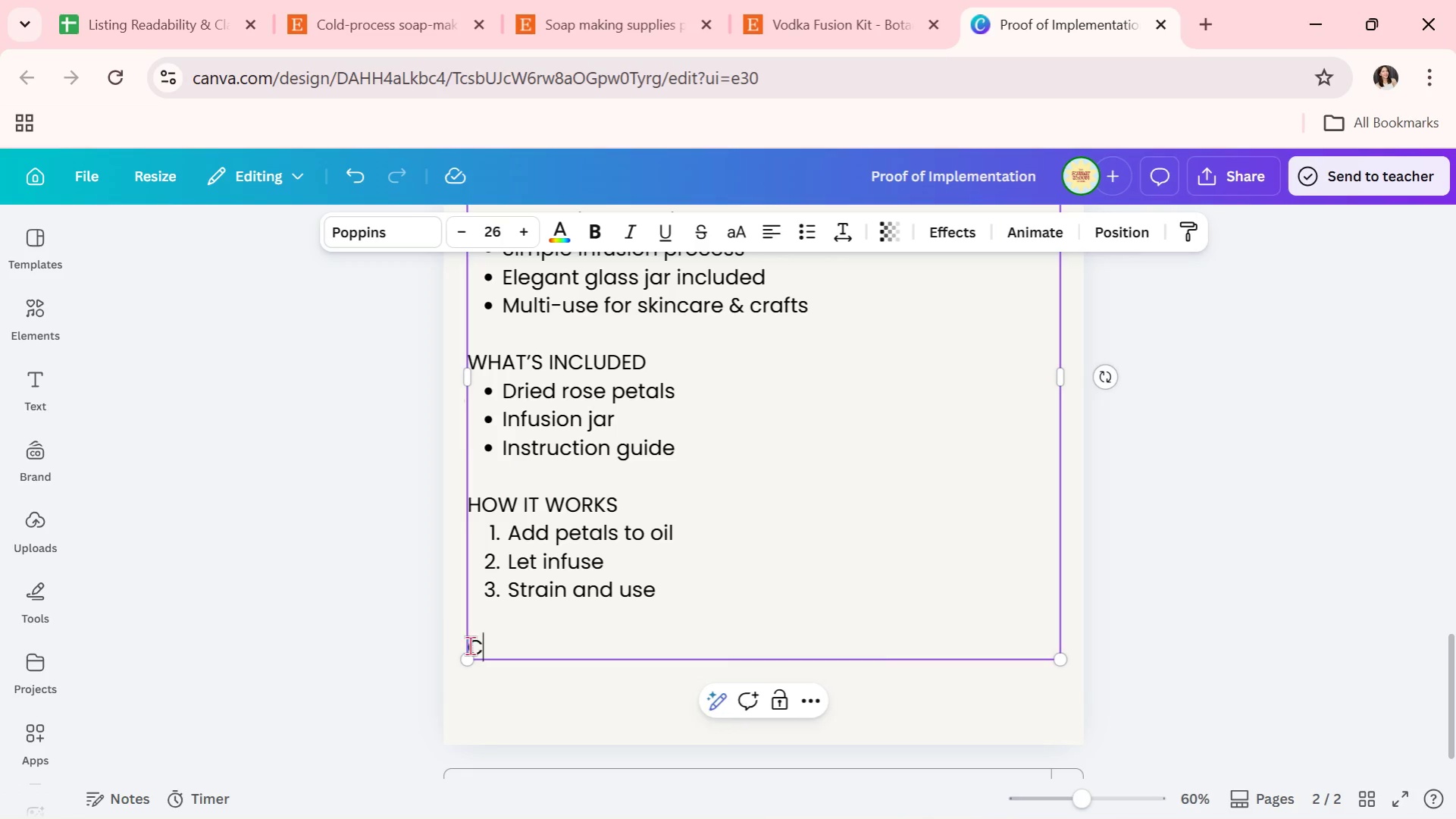 
type(CREATE YOUR FIRST BOTANICAL INFUSION TODAY)
 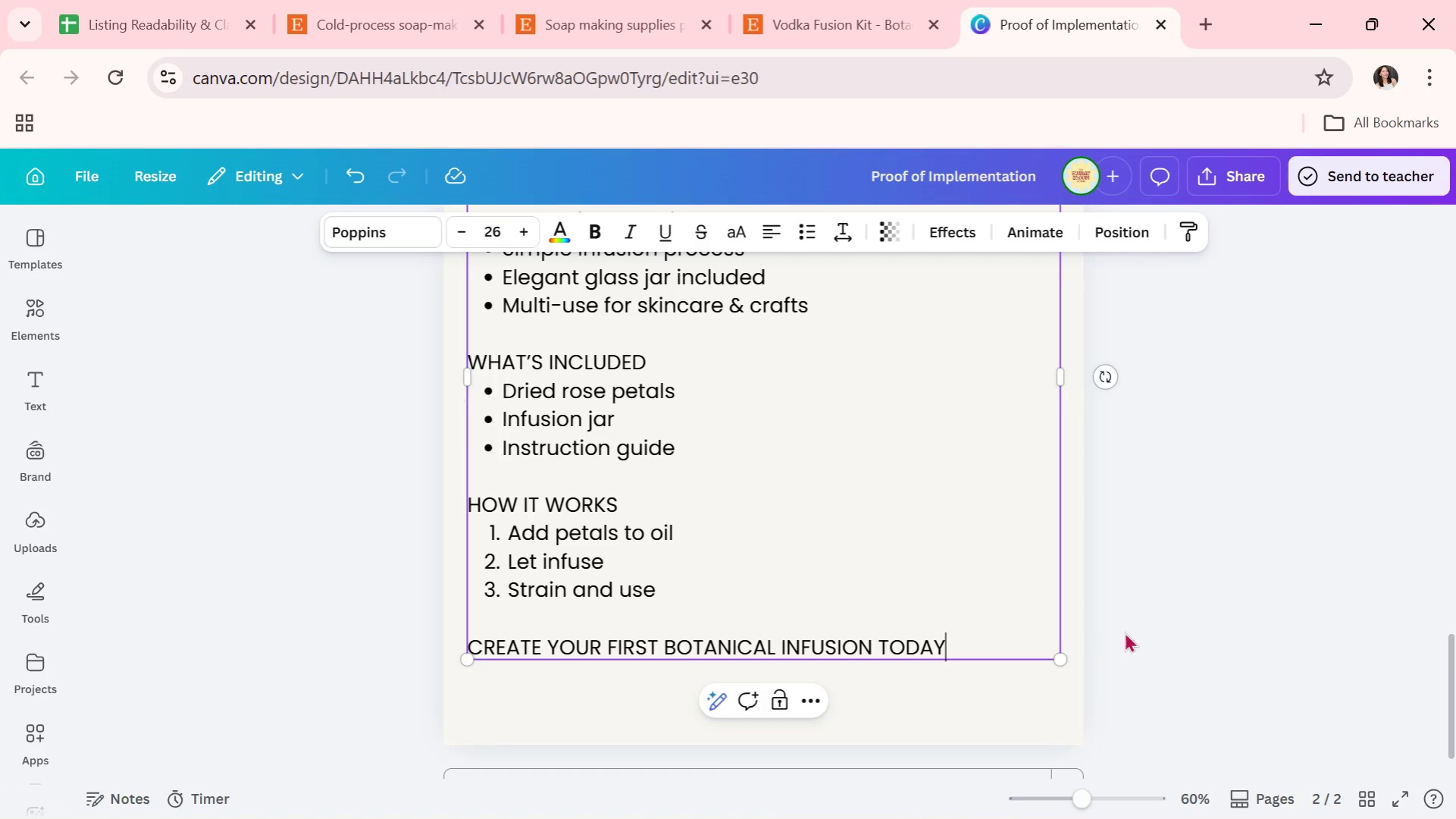 
double_click([1167, 631])
 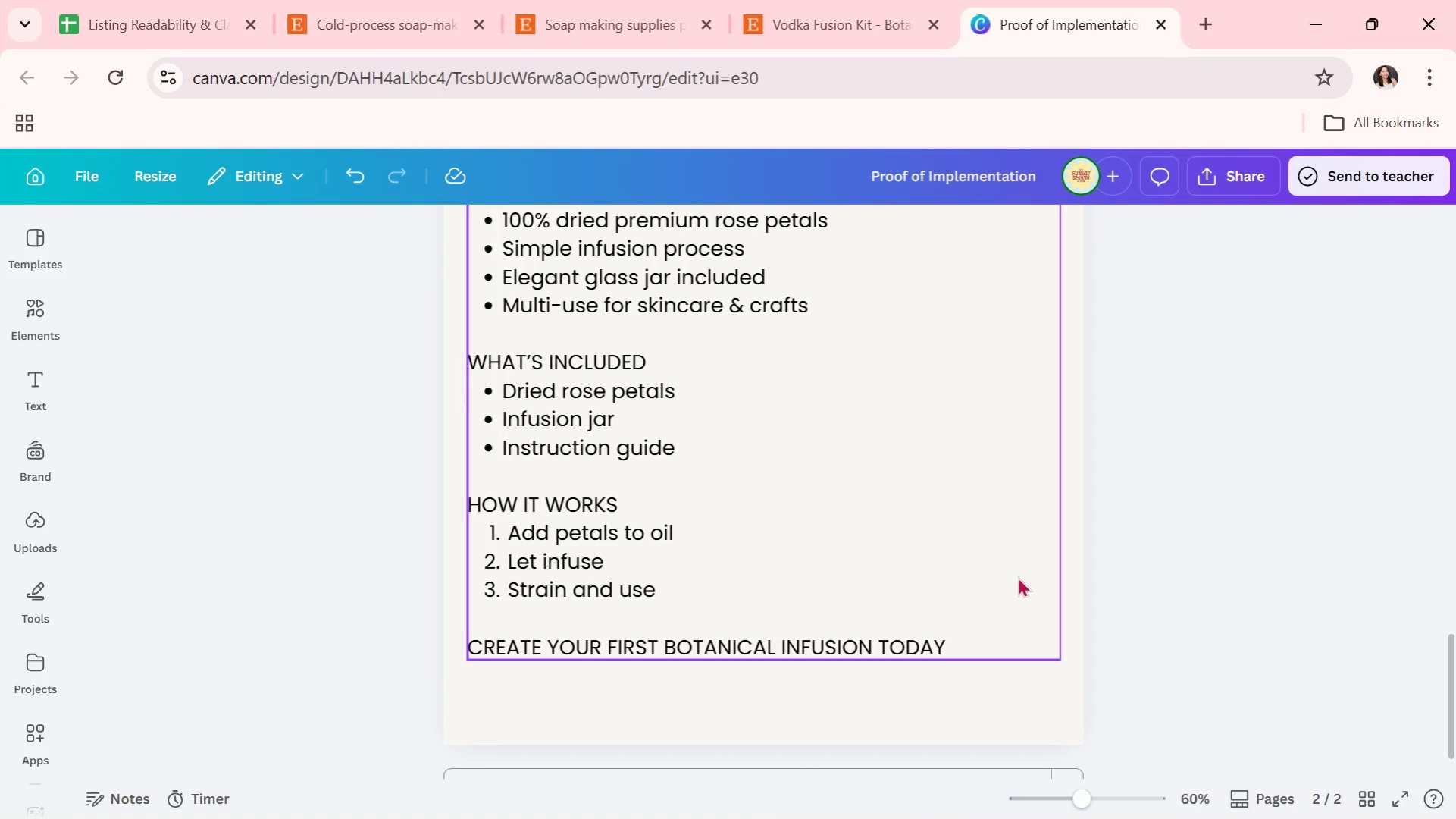 
wait(6.14)
 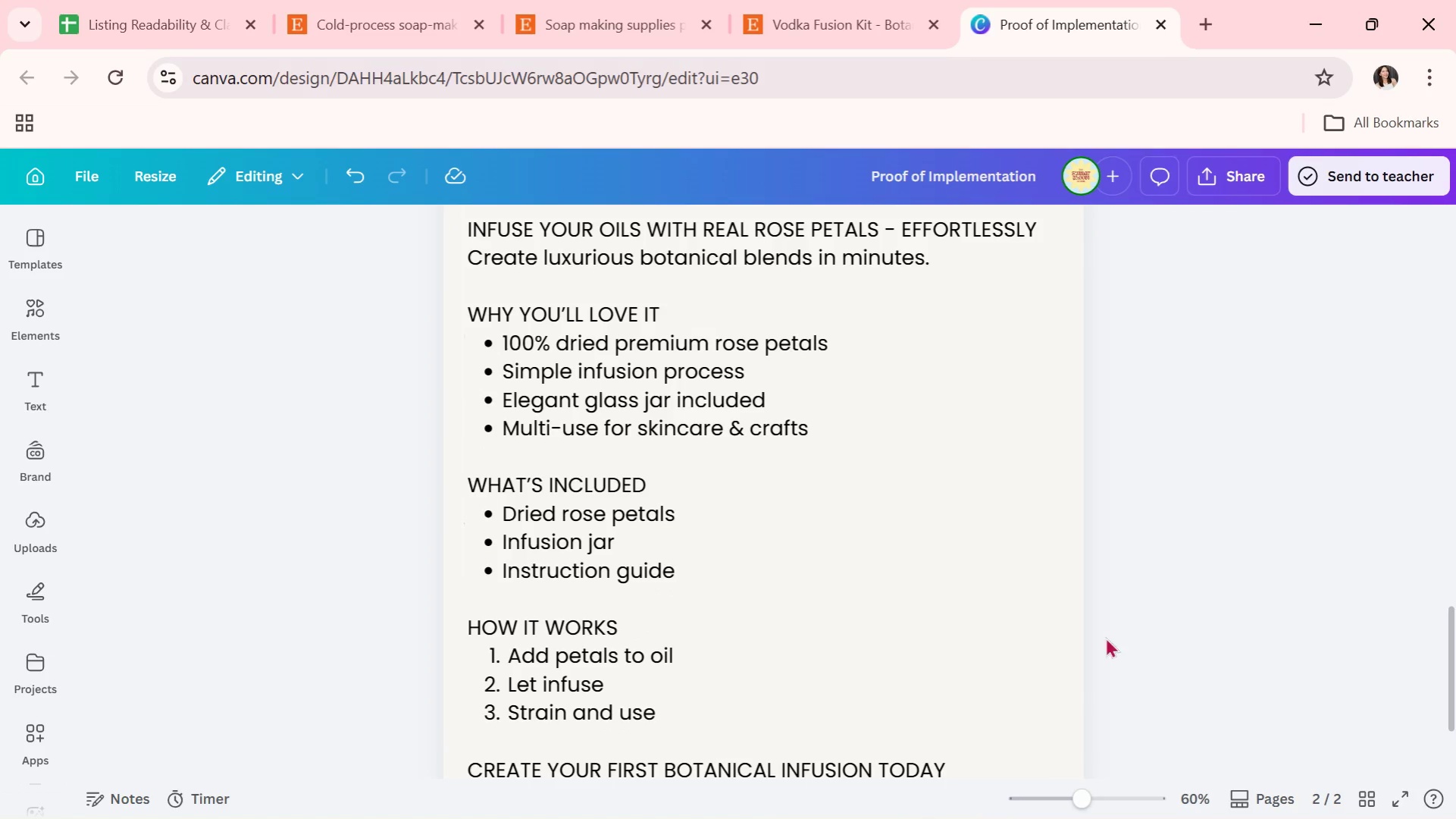 
left_click([515, 675])
 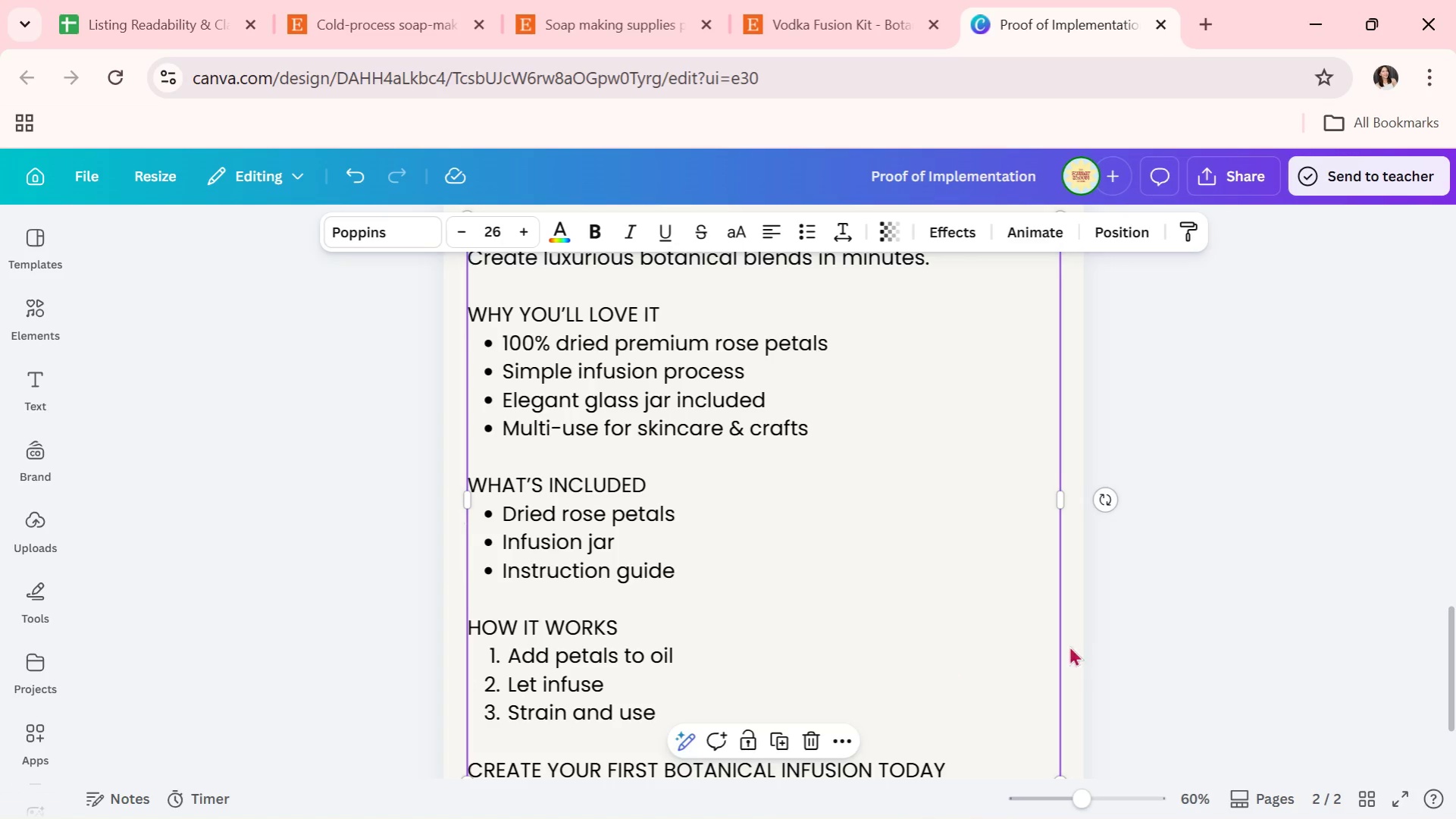 
scroll: coordinate [1103, 644], scroll_direction: up, amount: 11.0
 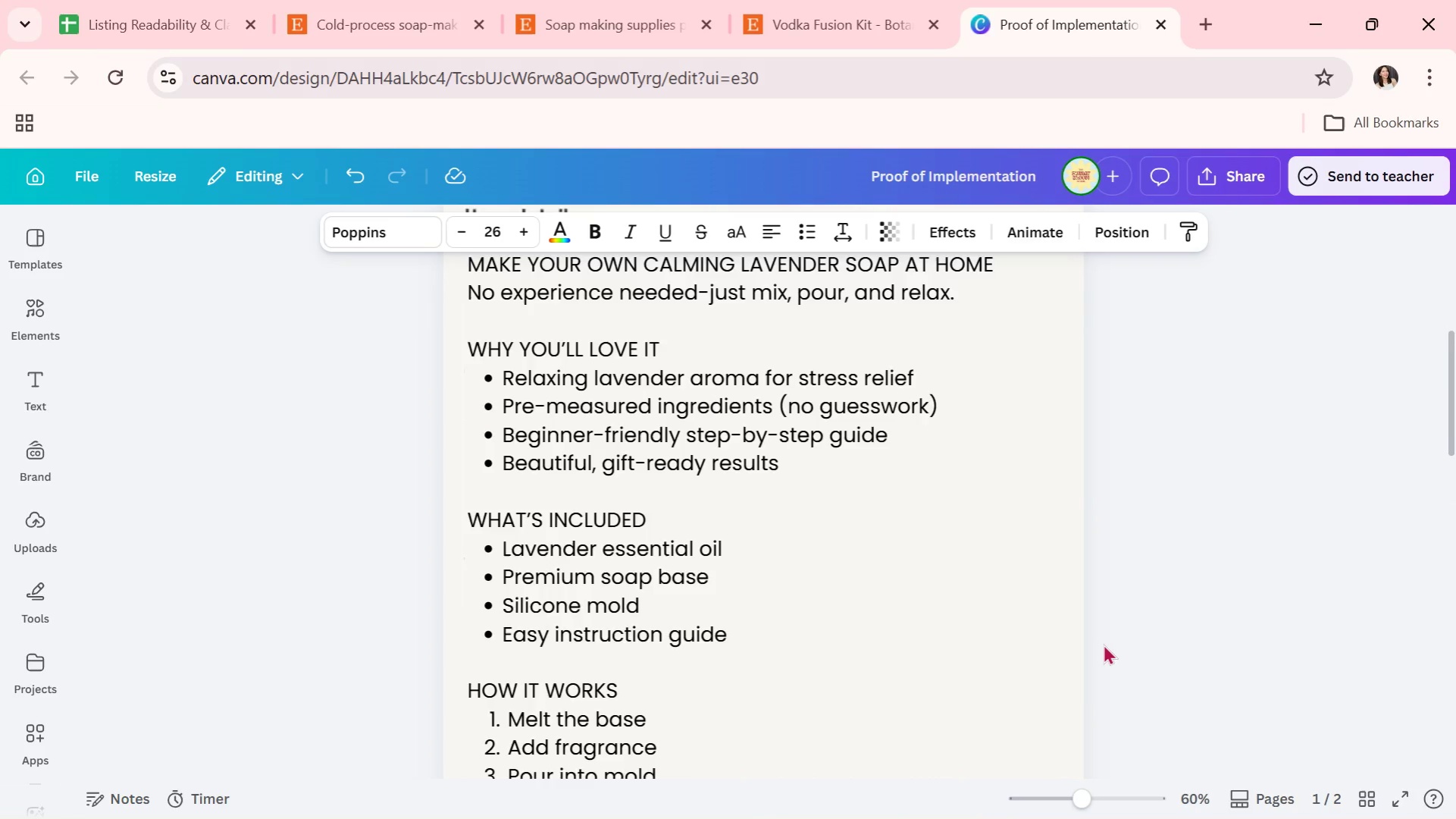 
scroll: coordinate [1103, 644], scroll_direction: down, amount: 2.0
 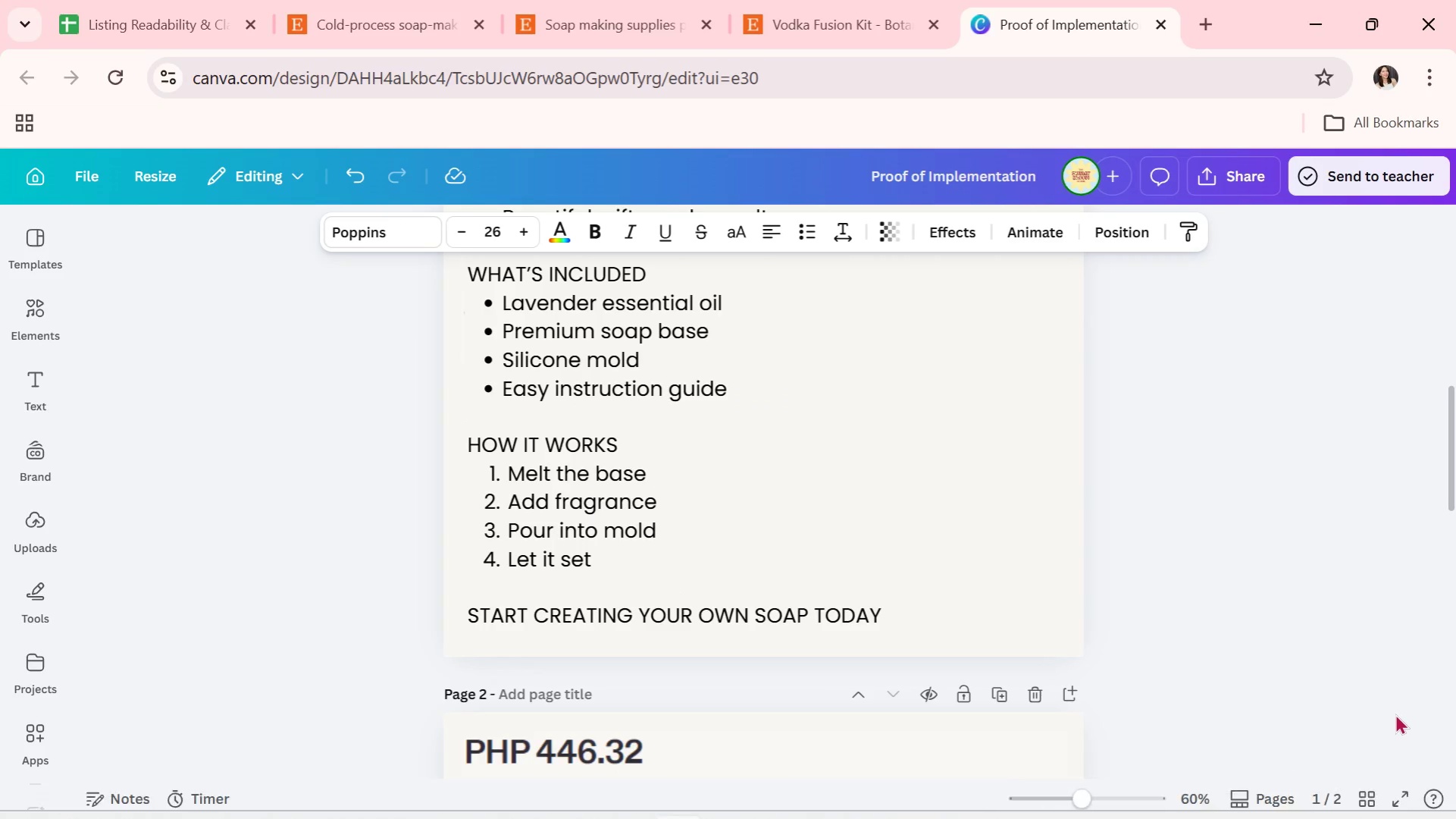 
left_click([1367, 789])
 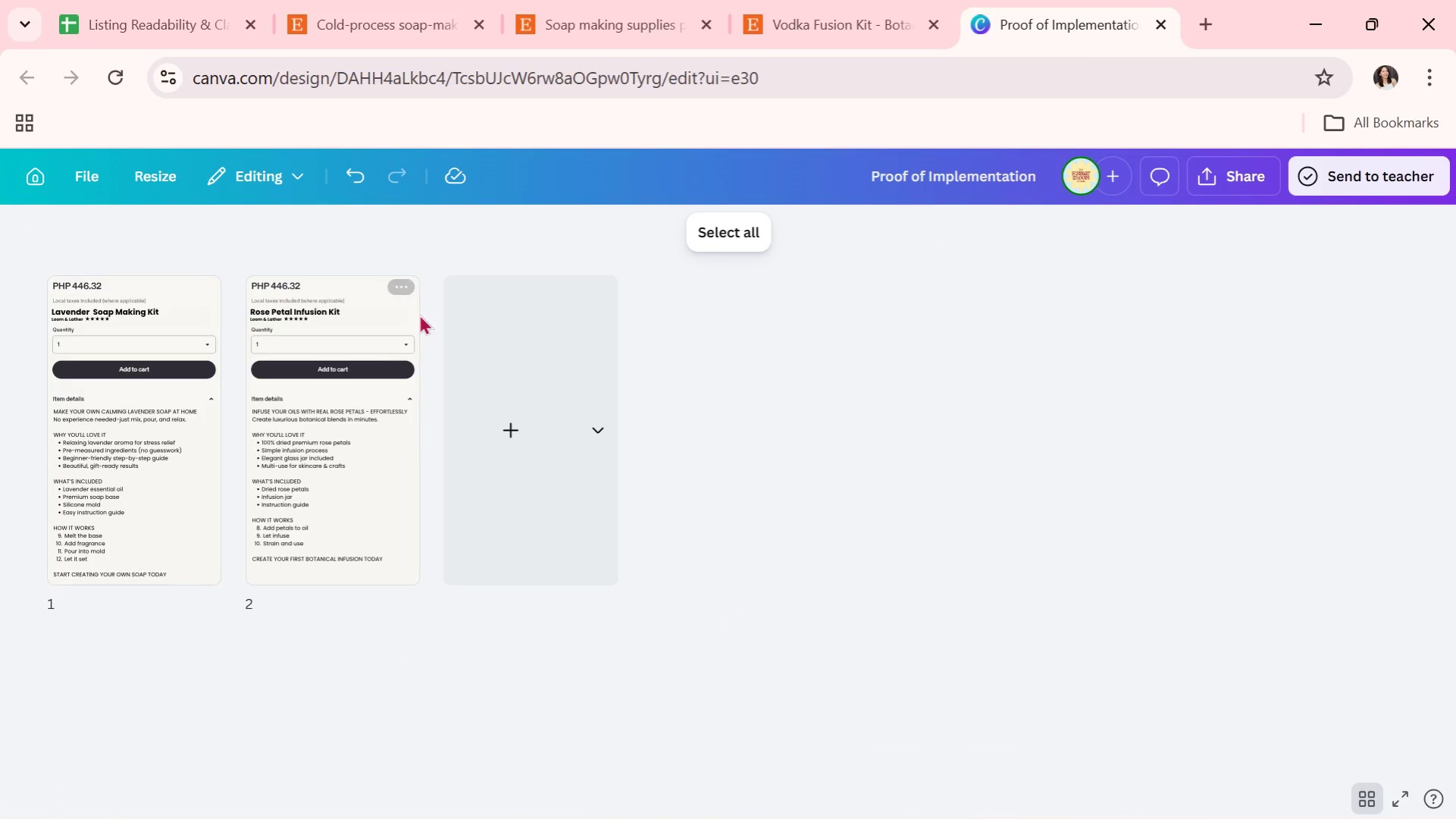 
double_click([324, 512])
 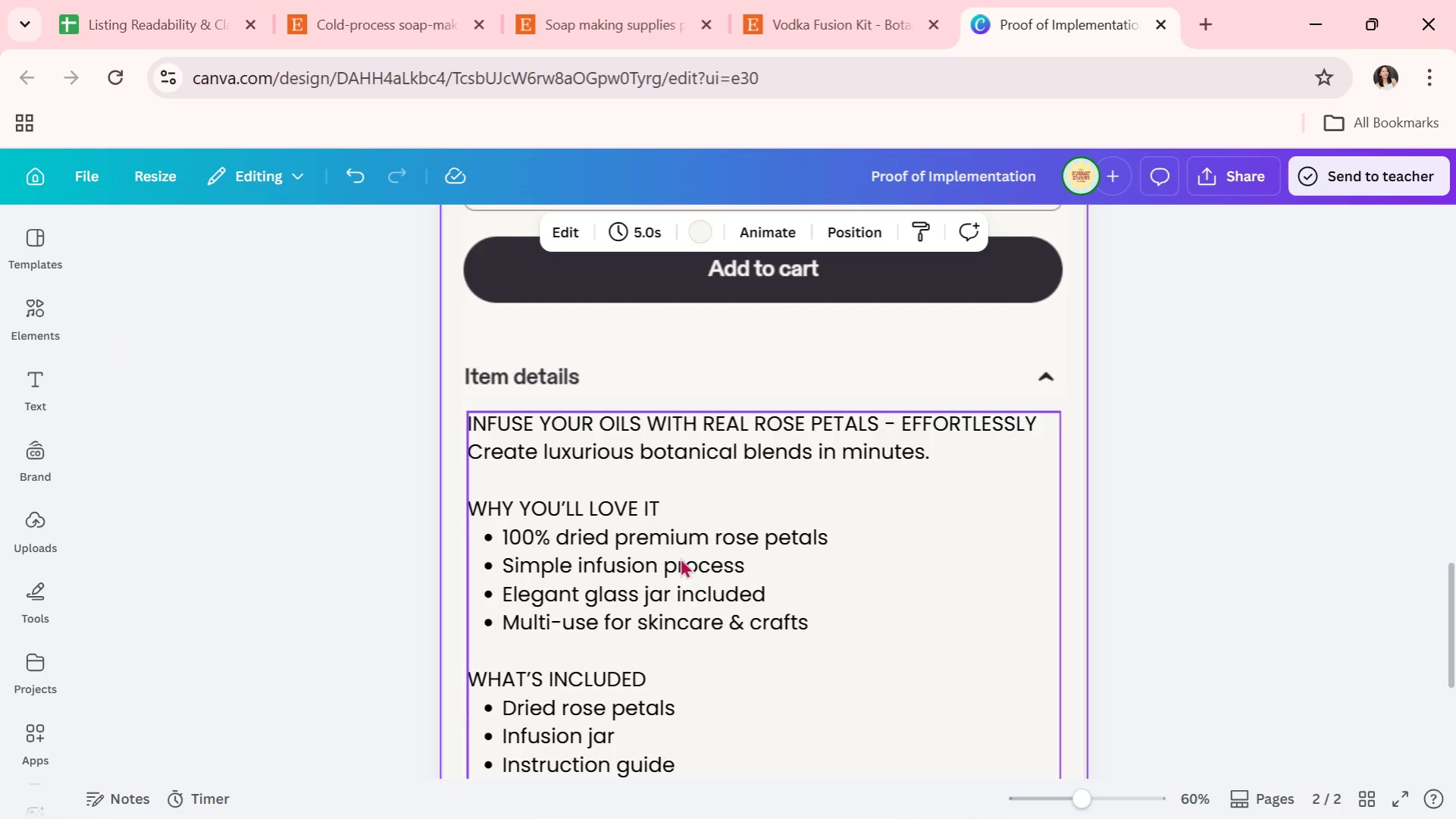 
wait(6.19)
 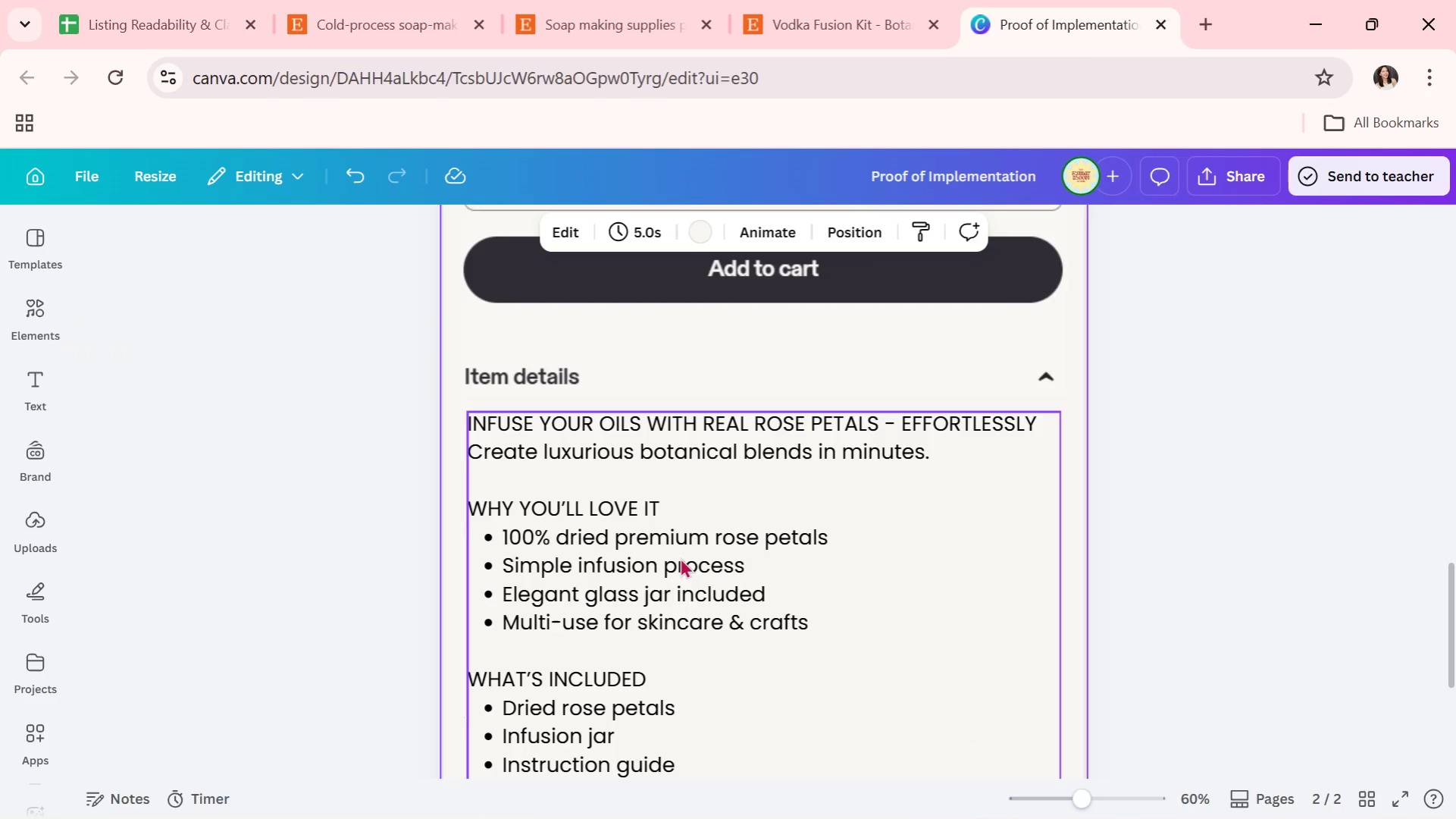 
double_click([1246, 584])
 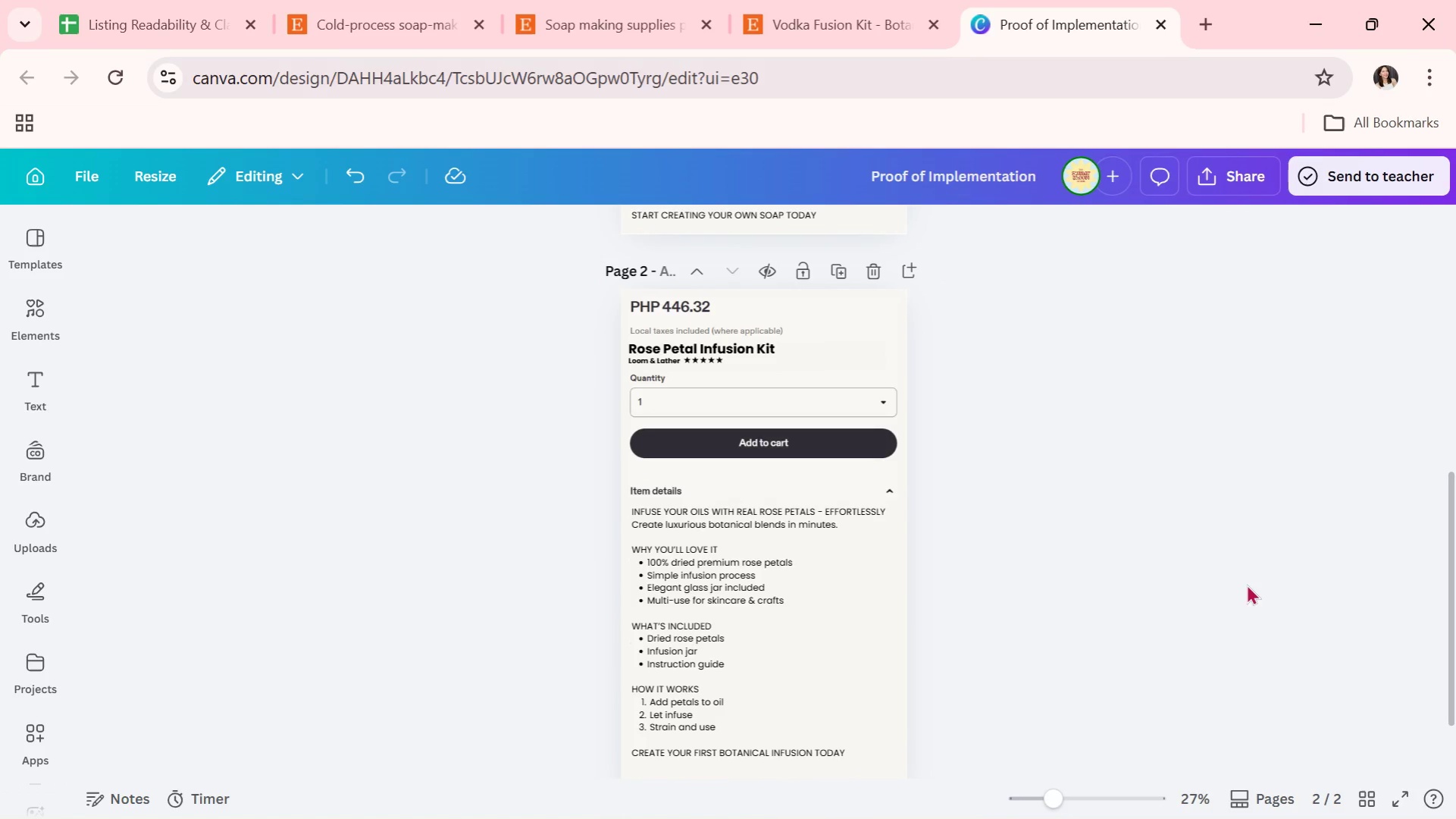 
wait(30.02)
 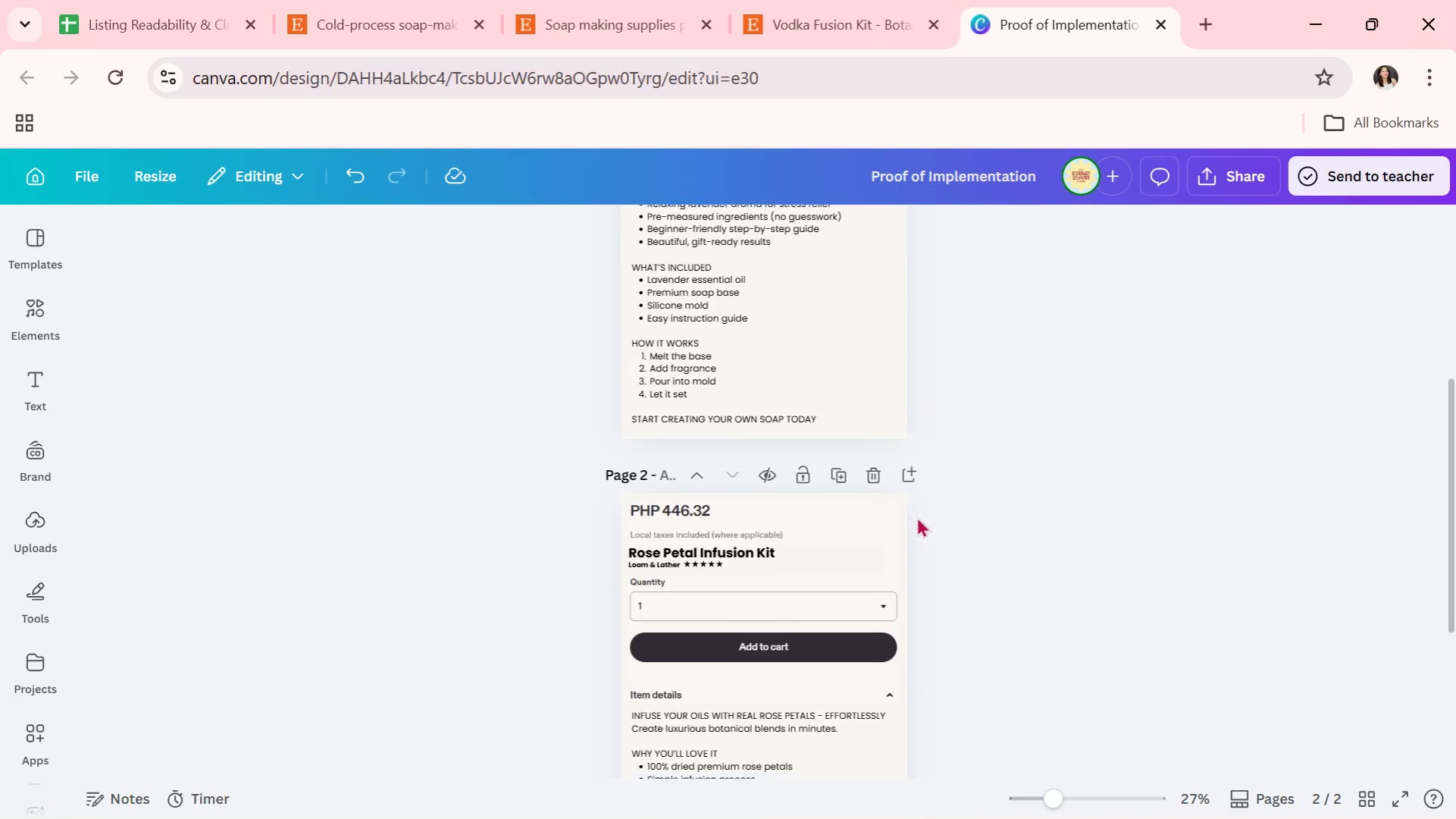 
left_click([839, 479])
 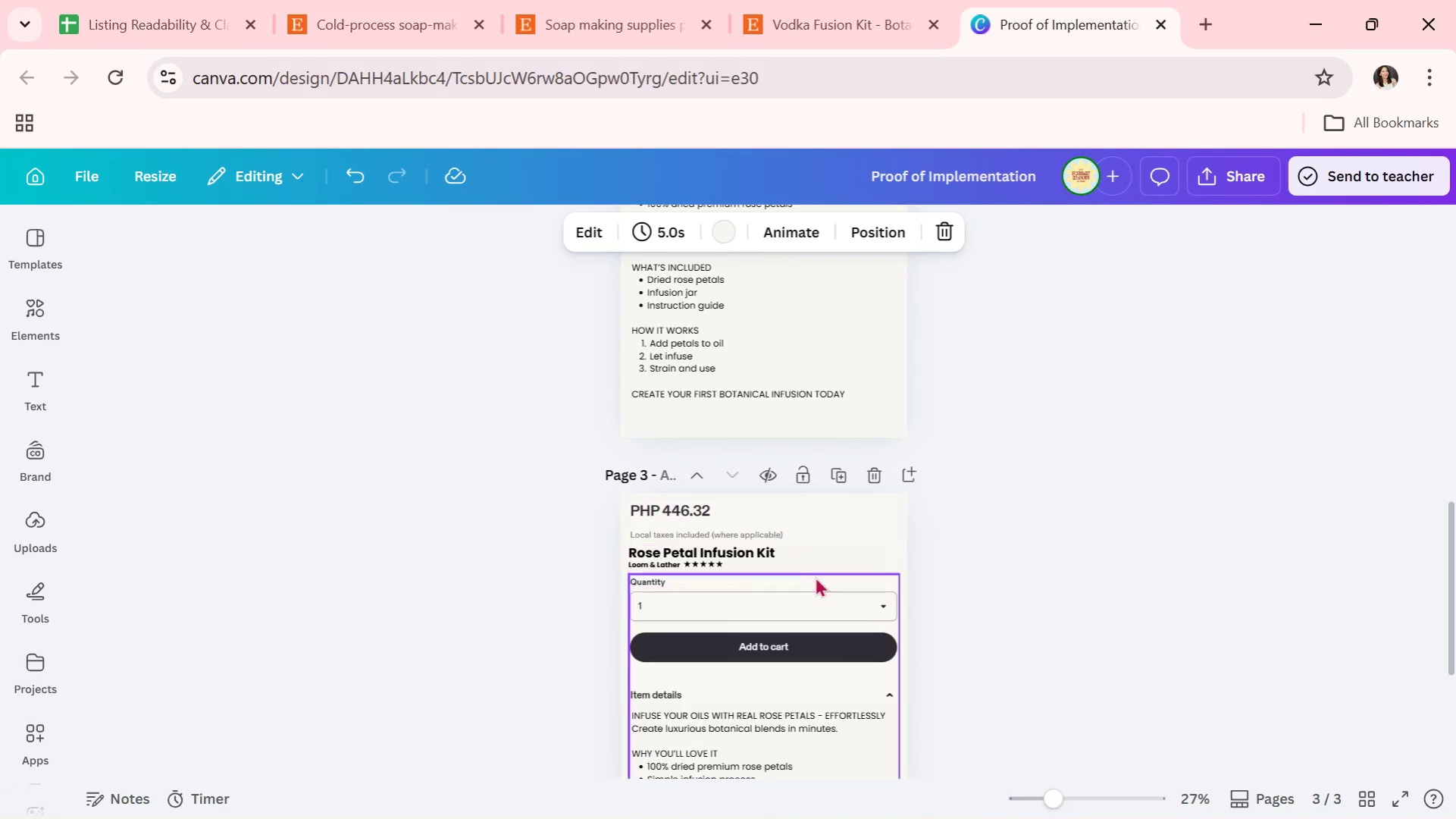 
double_click([731, 427])
 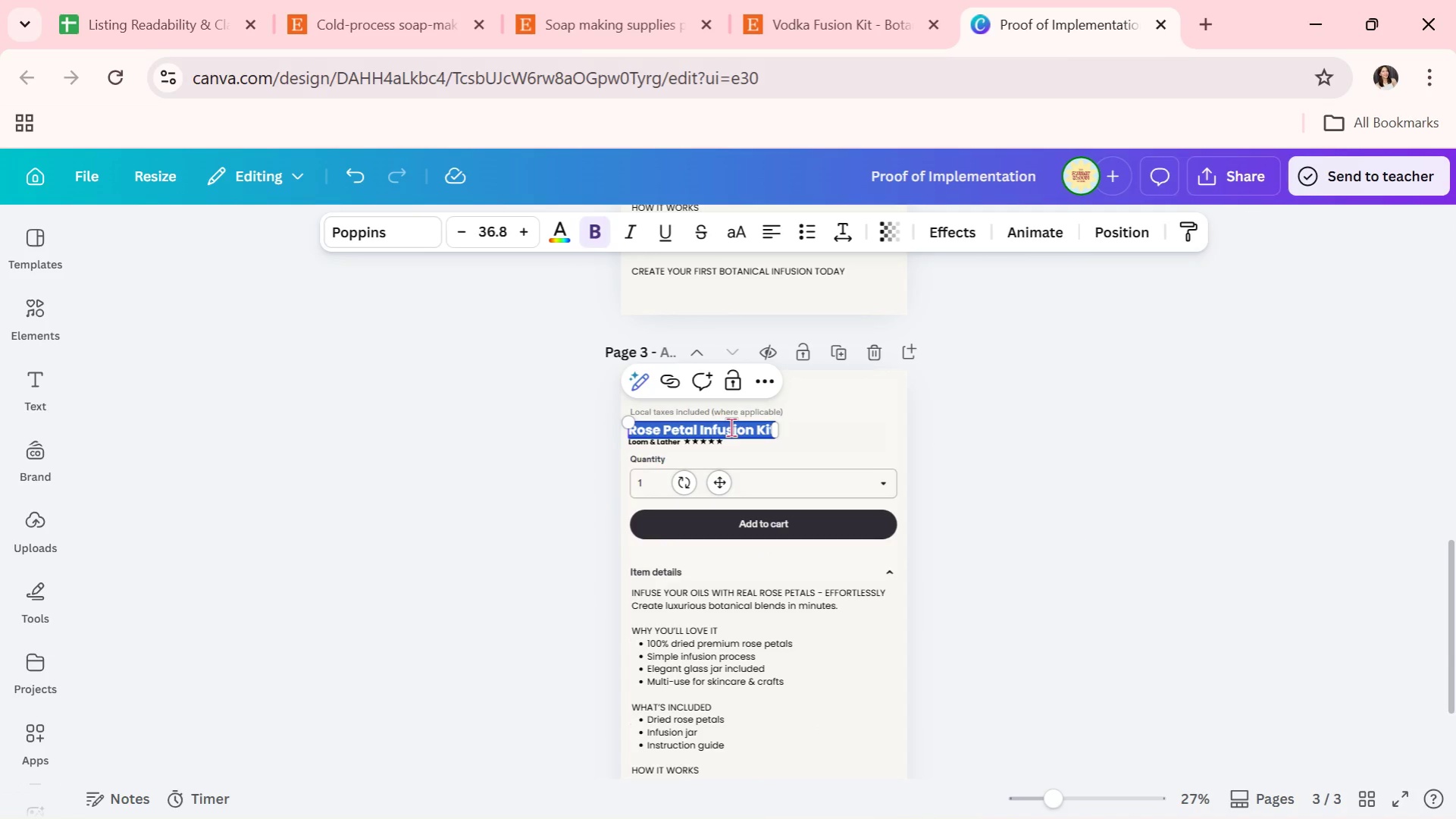 
scroll: coordinate [929, 516], scroll_direction: up, amount: 4.0
 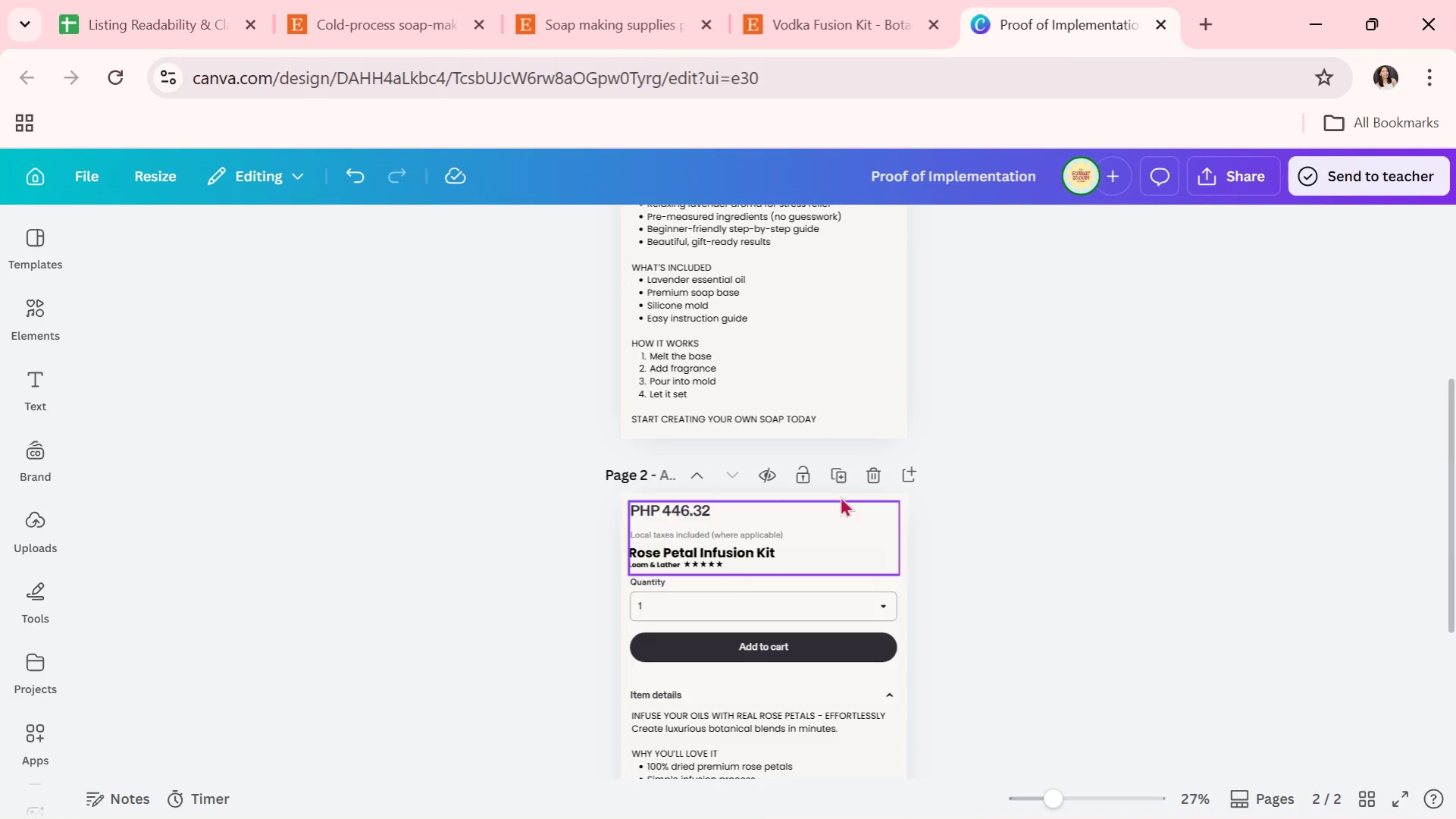 
key(CapsLock)
 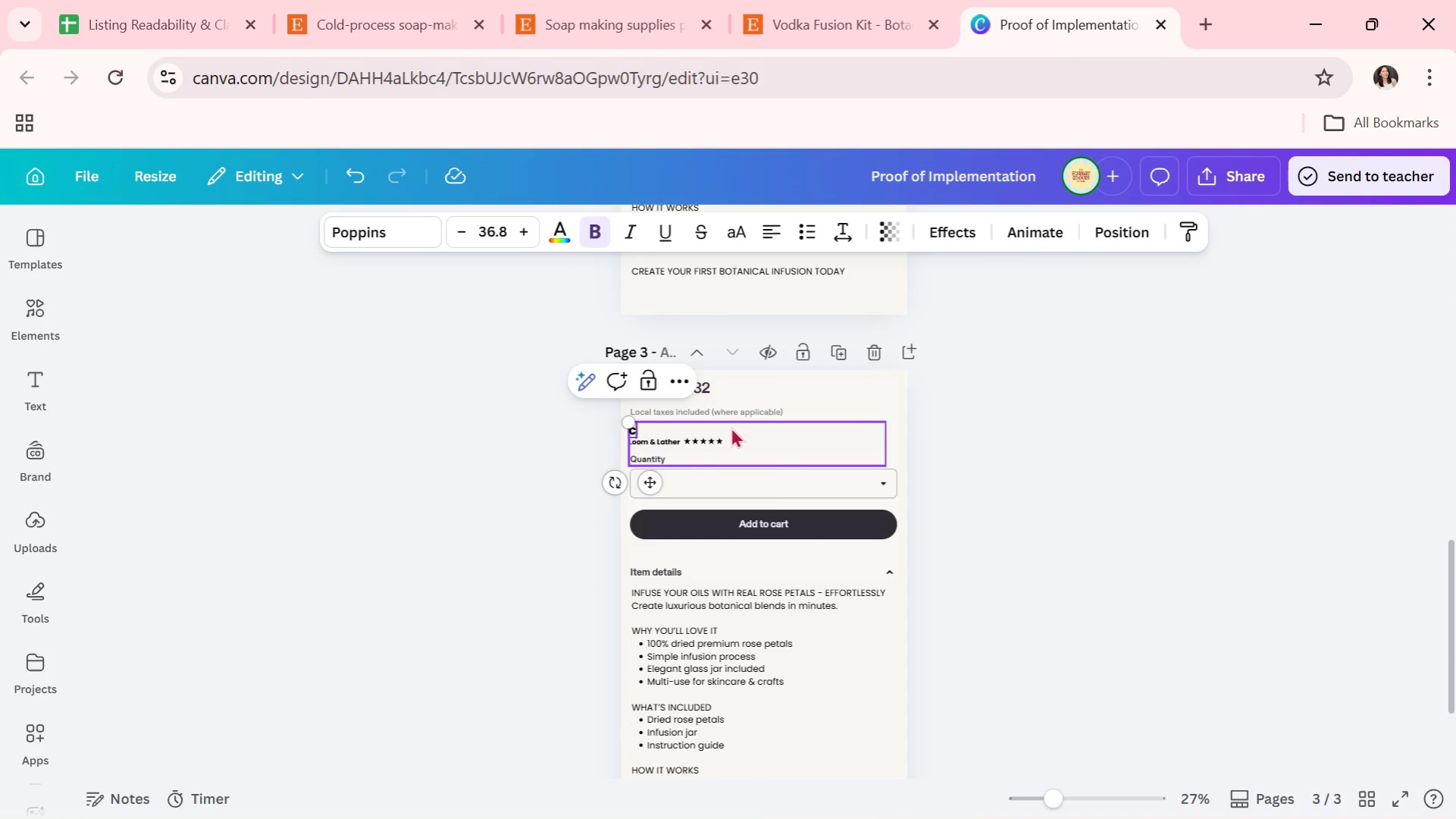 
key(C)
 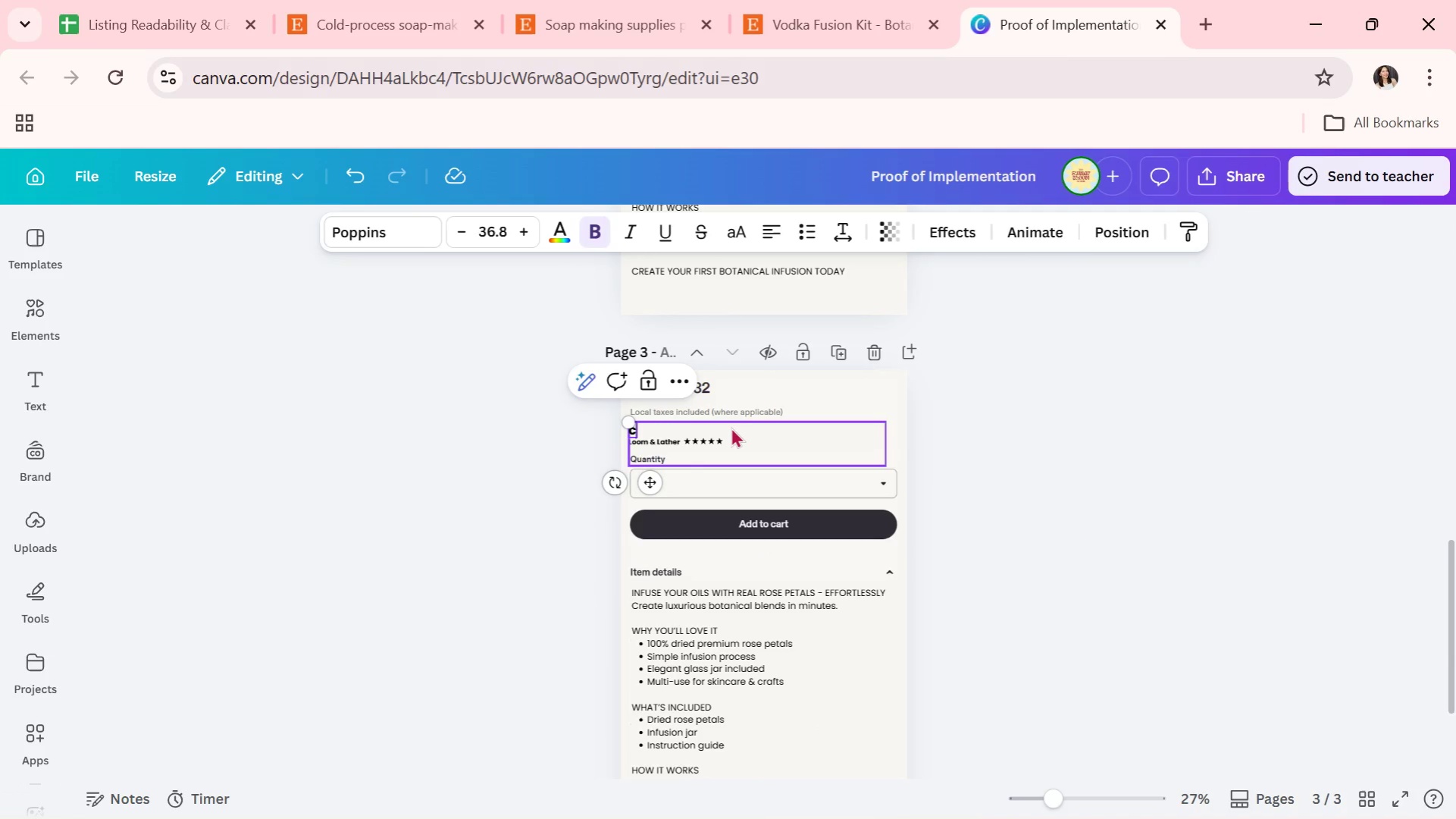 
scroll: coordinate [810, 579], scroll_direction: down, amount: 1.0
 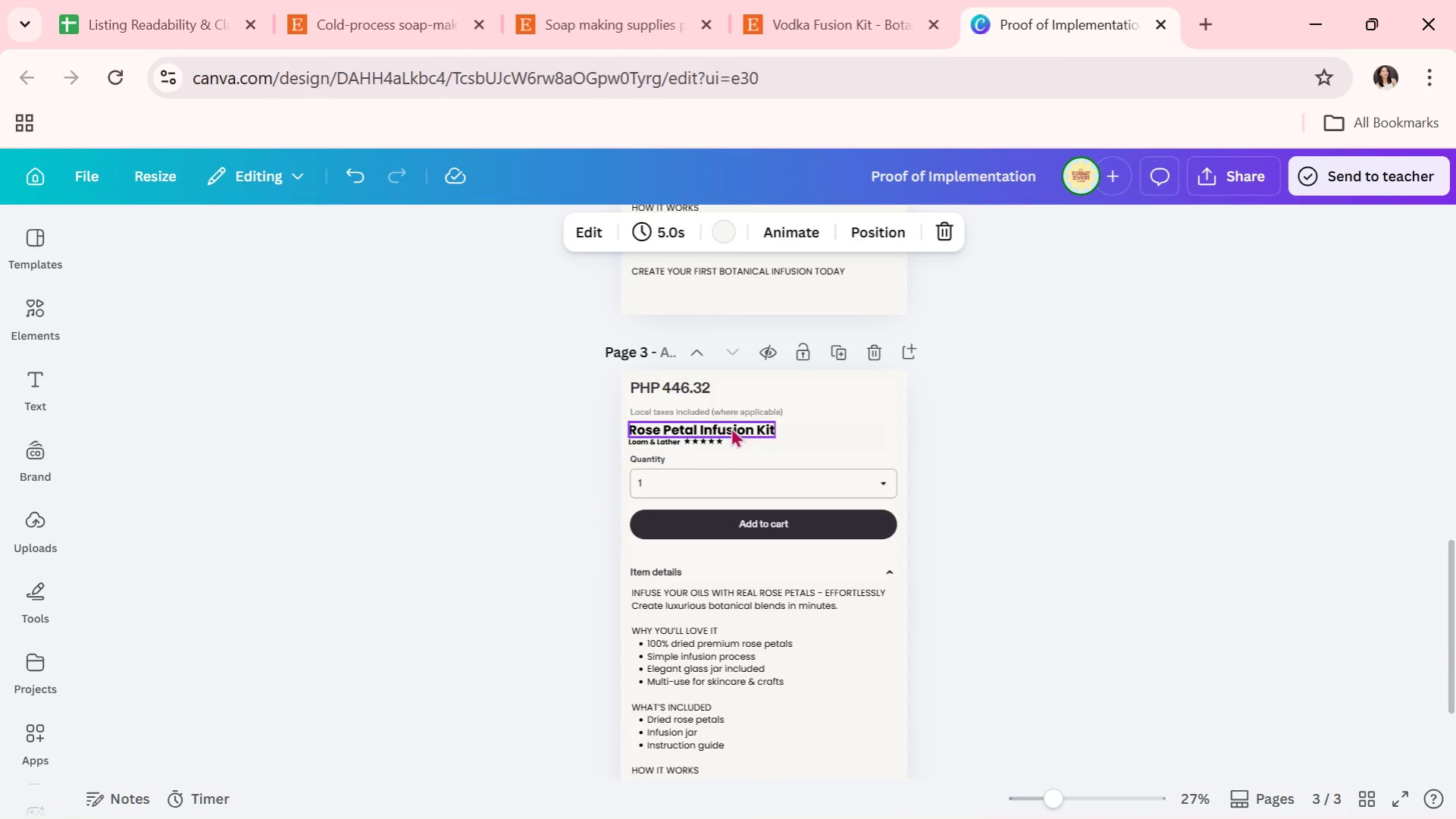 
type(H)
key(Backspace)
key(Backspace)
type(Charcoal )
 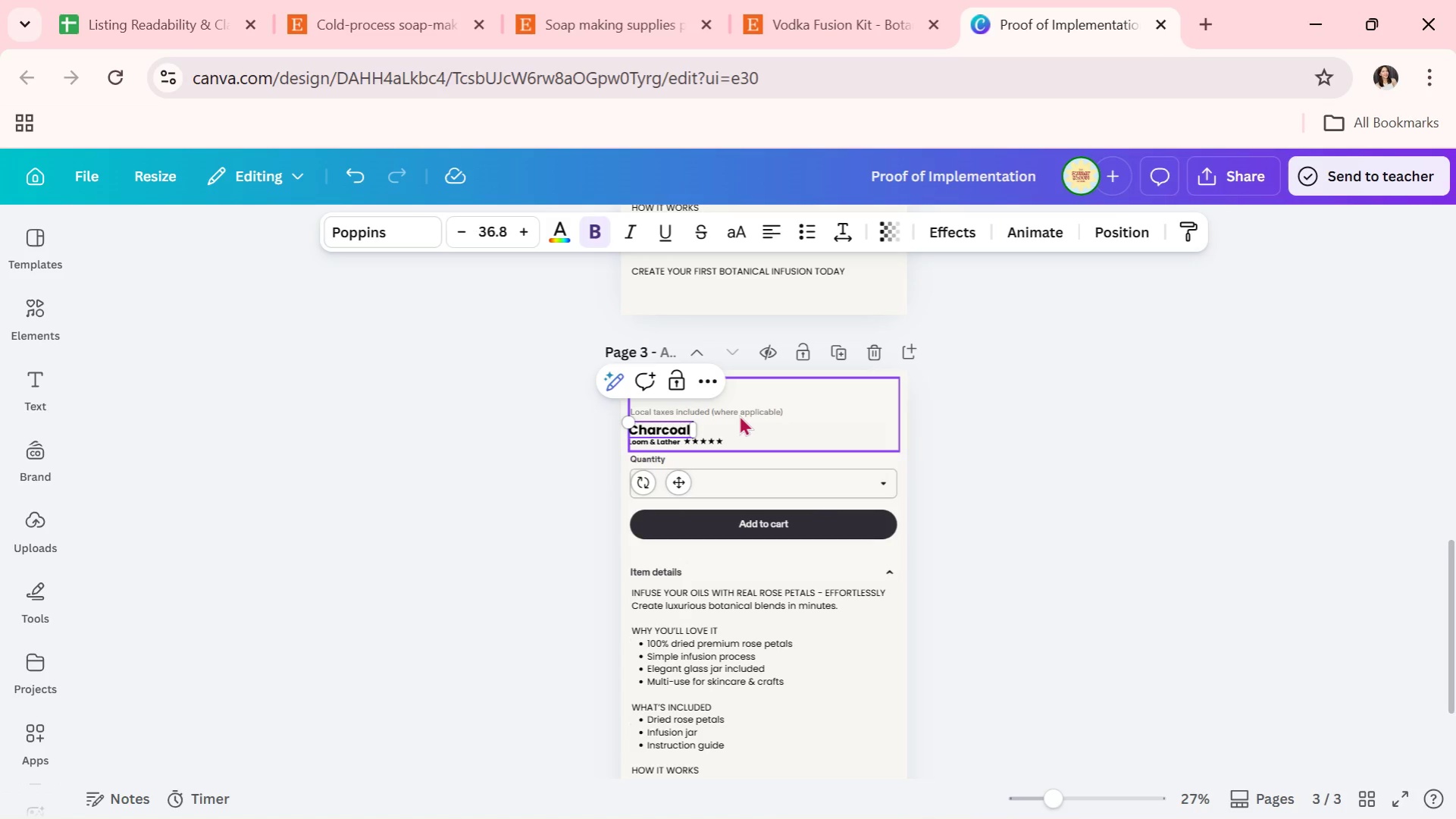 
type(Detox Soap Kit)
 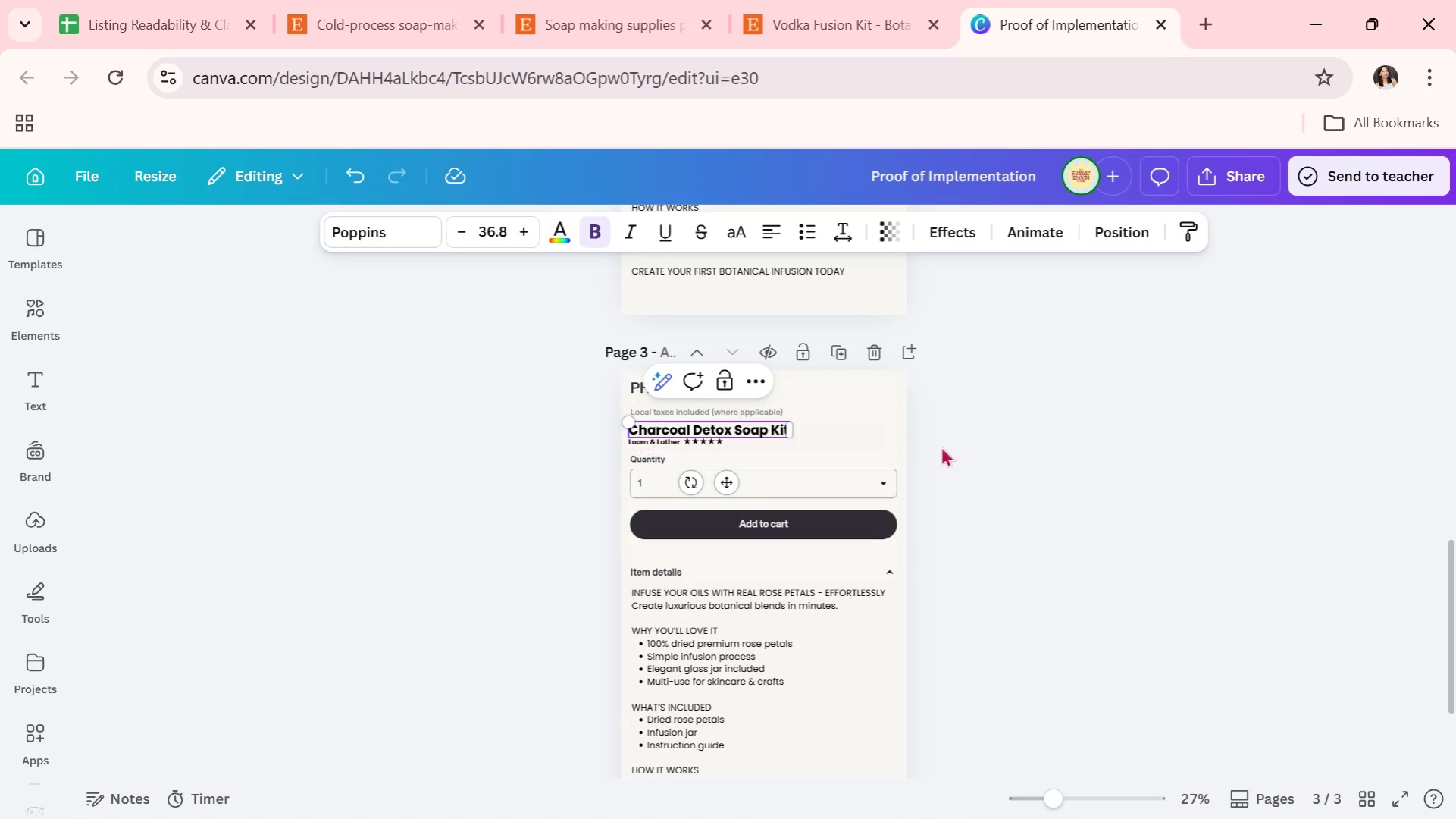 
left_click([1183, 457])
 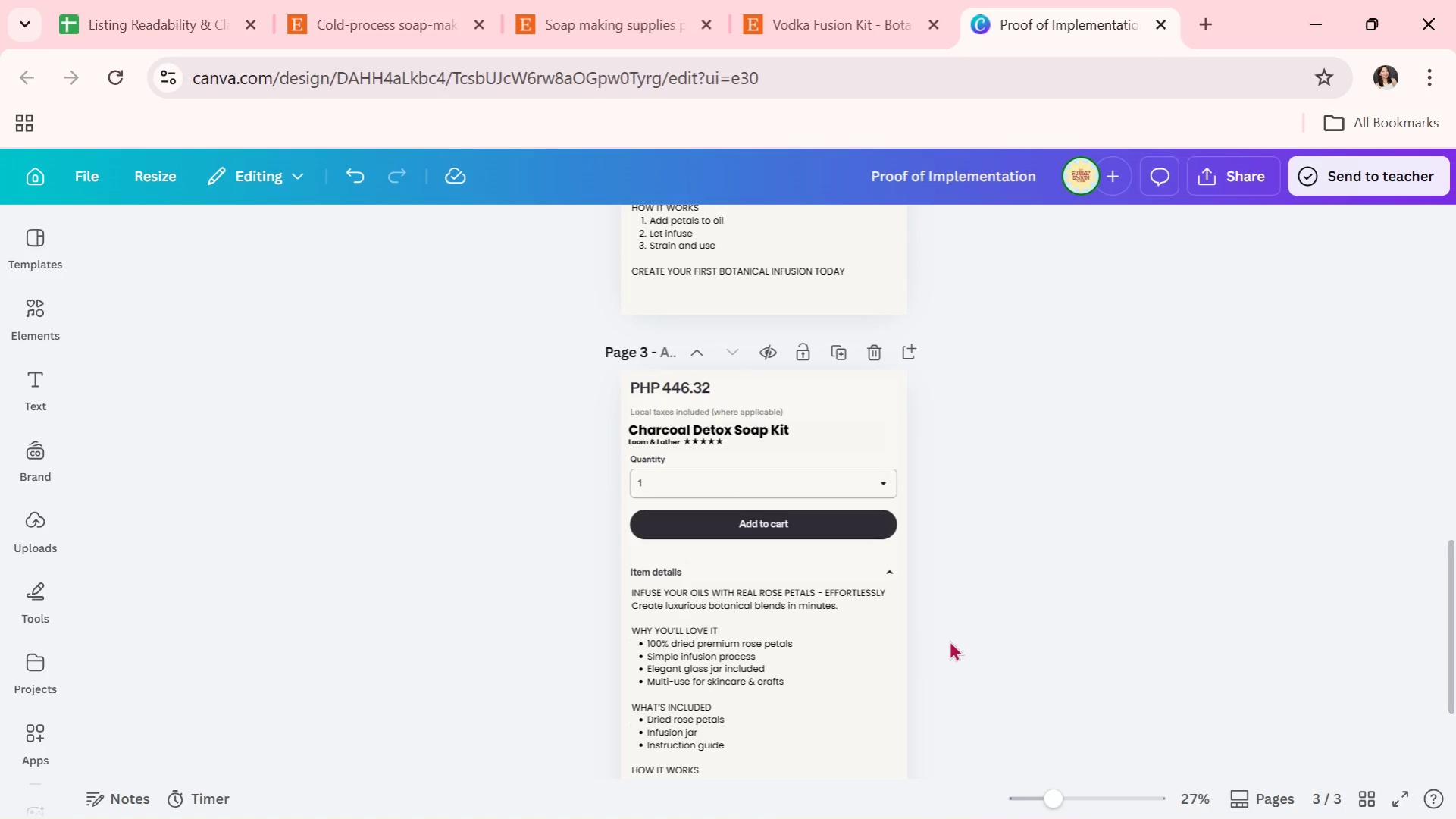 
left_click_drag(start_coordinate=[1060, 793], to_coordinate=[1070, 793])
 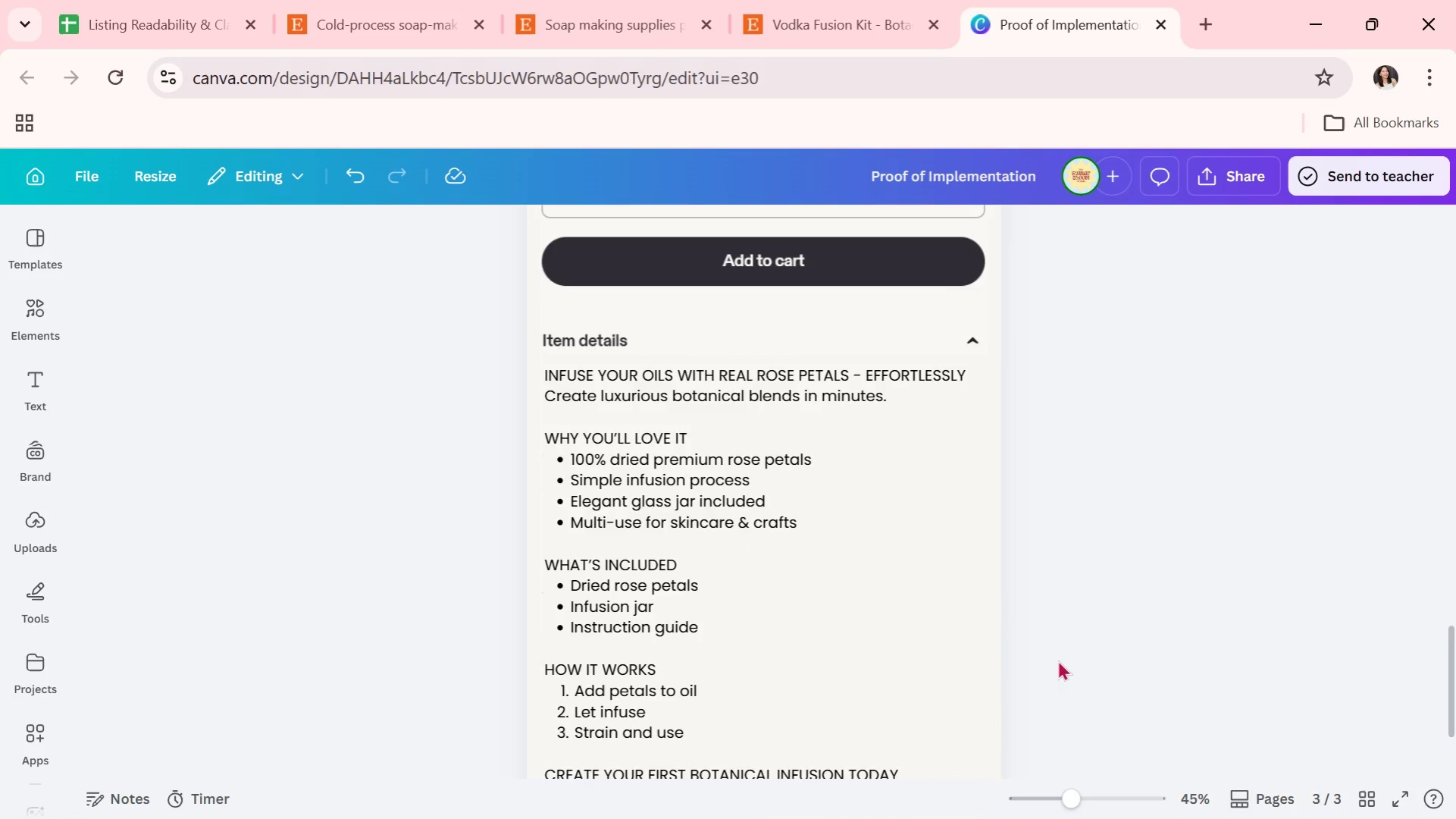 
scroll: coordinate [949, 640], scroll_direction: down, amount: 2.0
 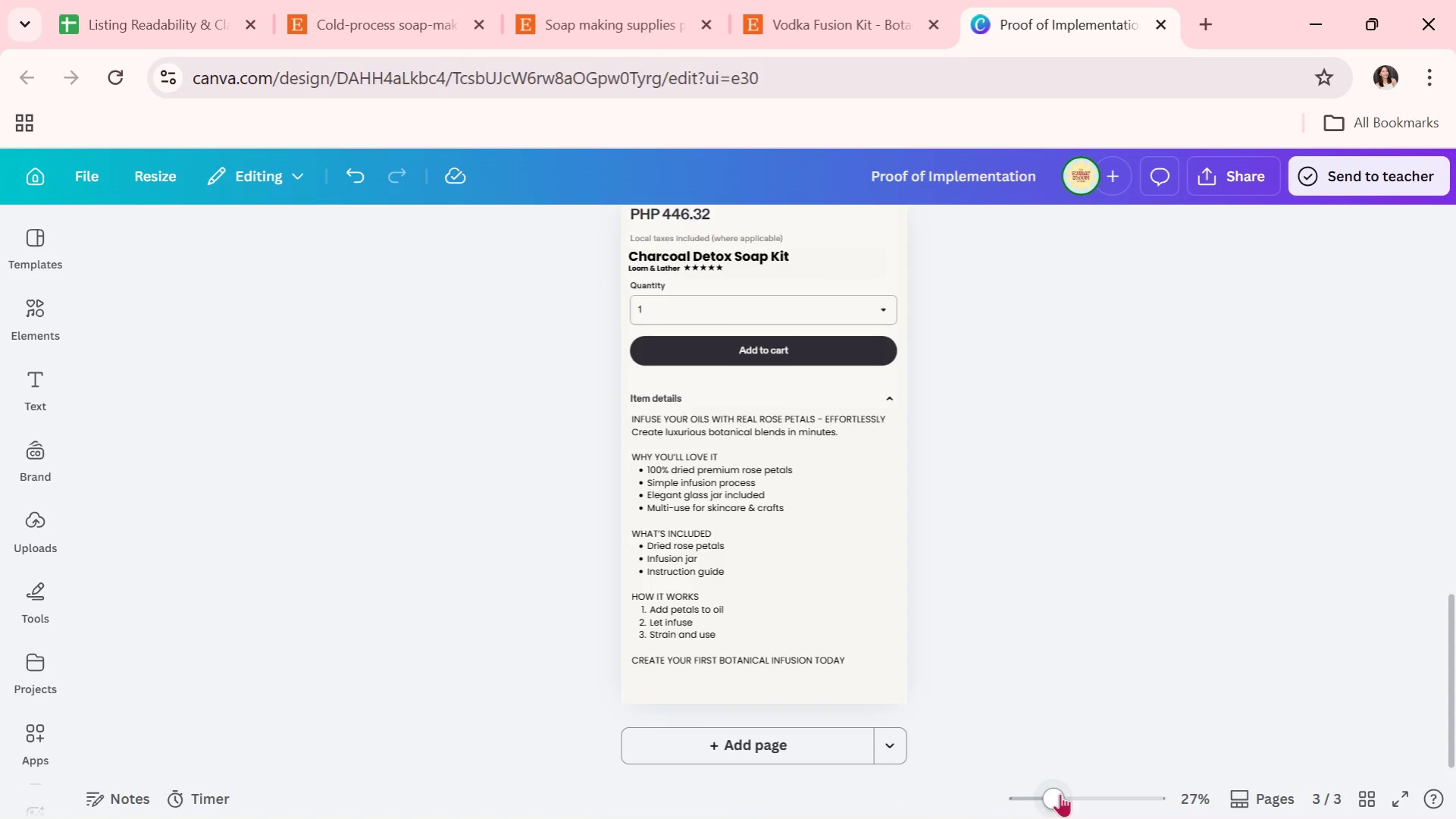 
left_click([659, 536])
 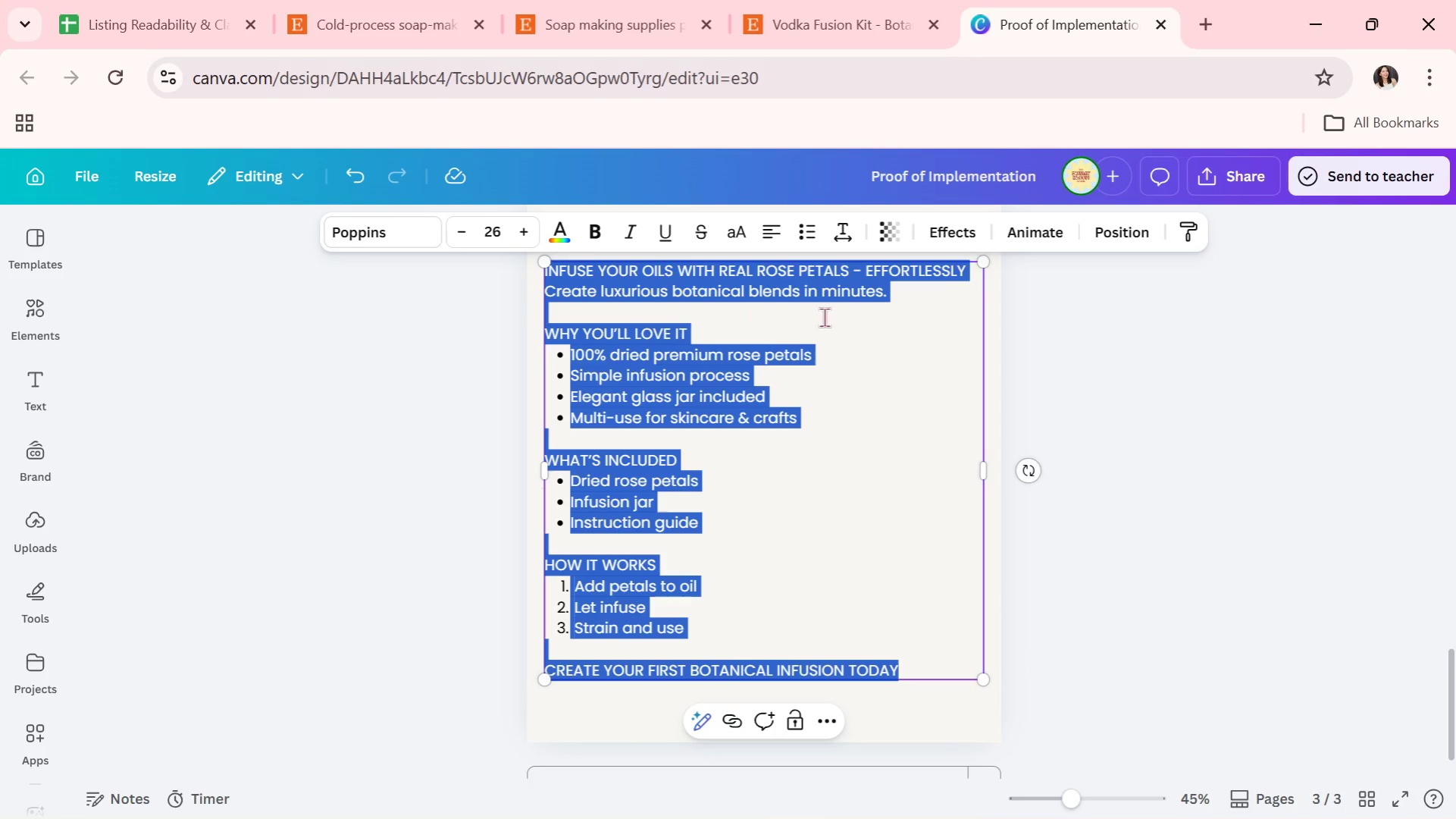 
double_click([950, 295])
 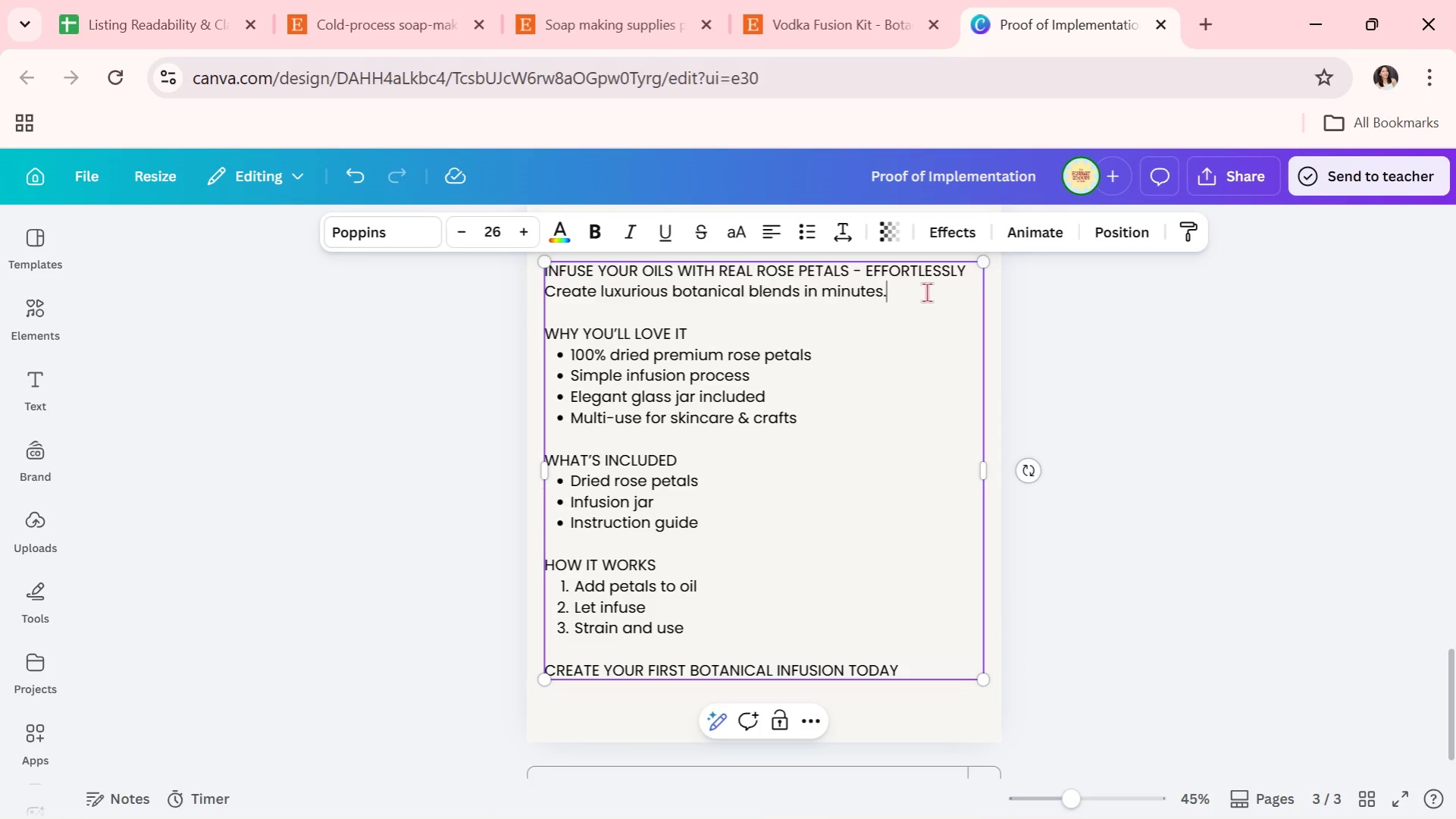 
left_click_drag(start_coordinate=[926, 292], to_coordinate=[536, 269])
 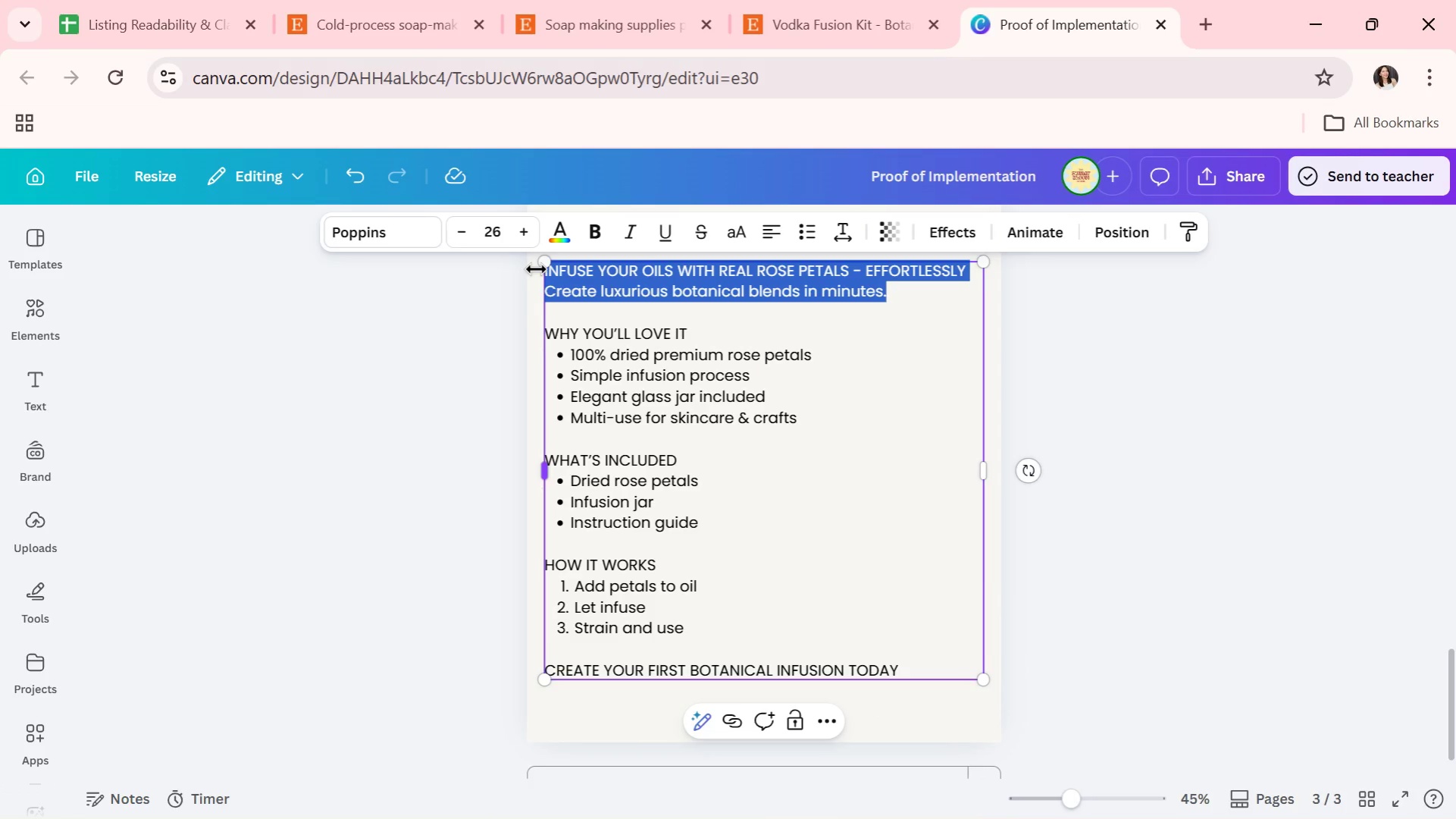 
scroll: coordinate [1057, 660], scroll_direction: down, amount: 1.0
 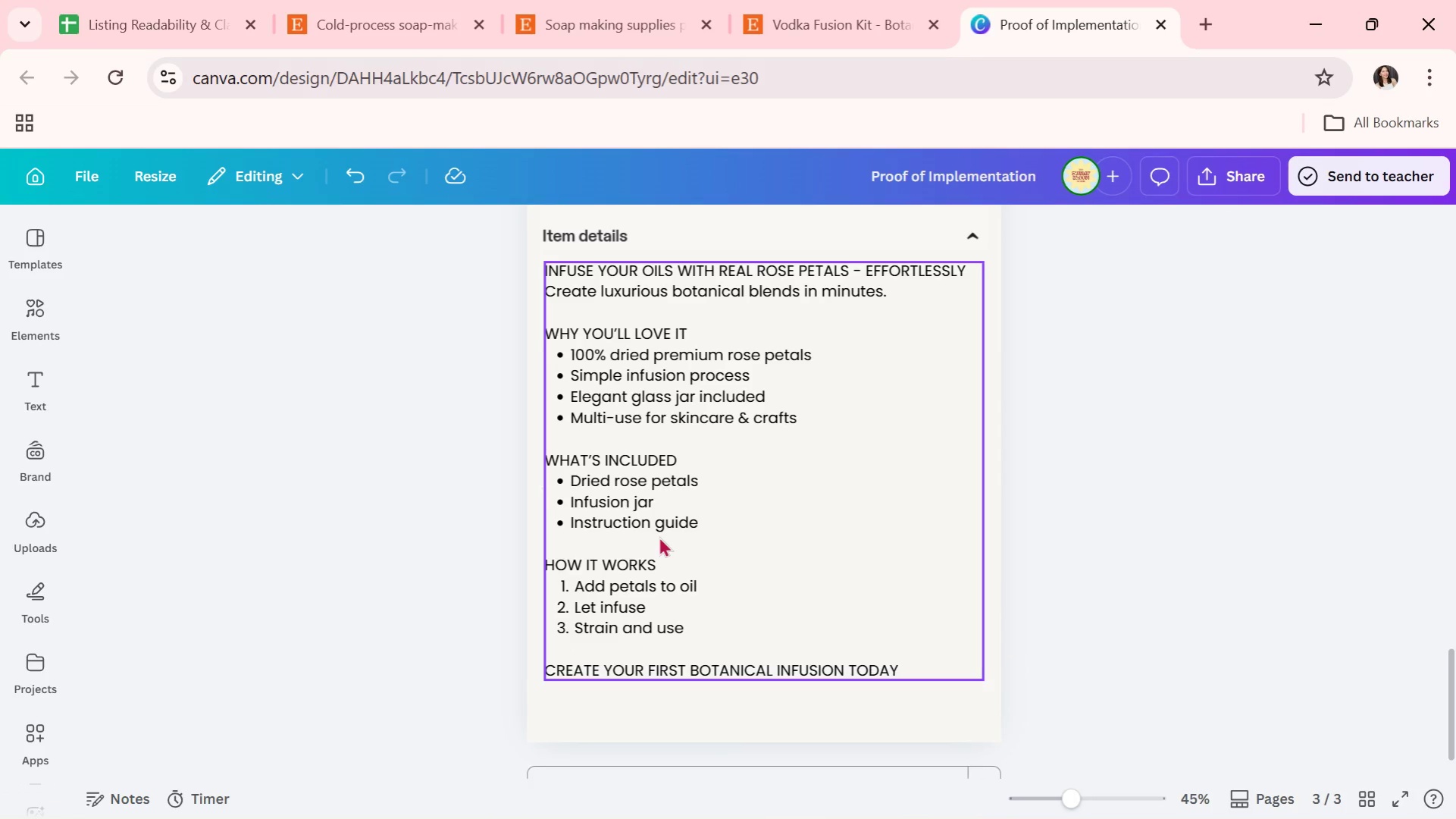 
type(DEEP CLEAN )
key(Backspace)
key(Backspace)
key(Backspace)
key(Backspace)
key(Backspace)
key(Backspace)
key(Backspace)
type(-CLEAN YOUR SKIN )
 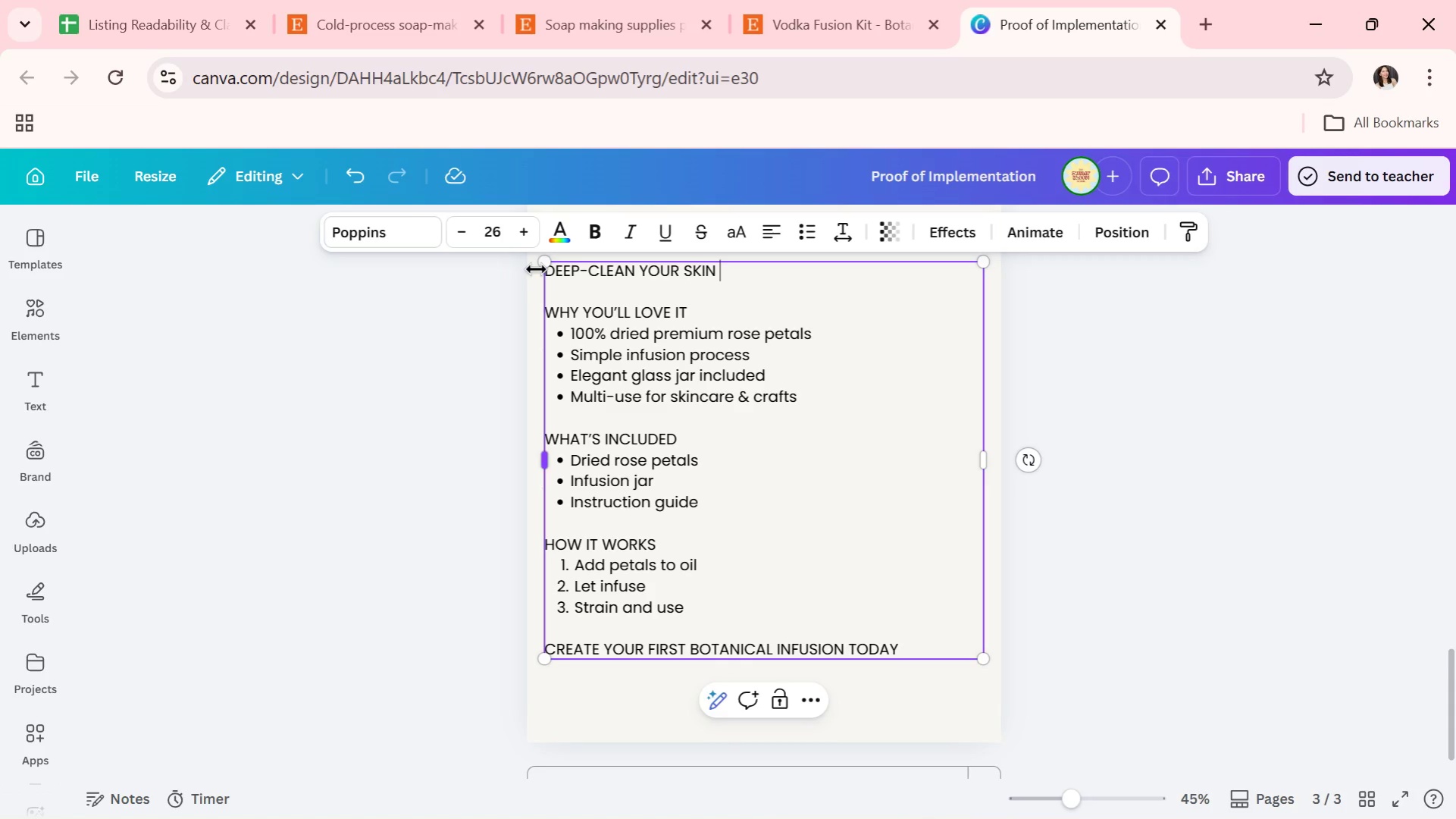 
wait(8.33)
 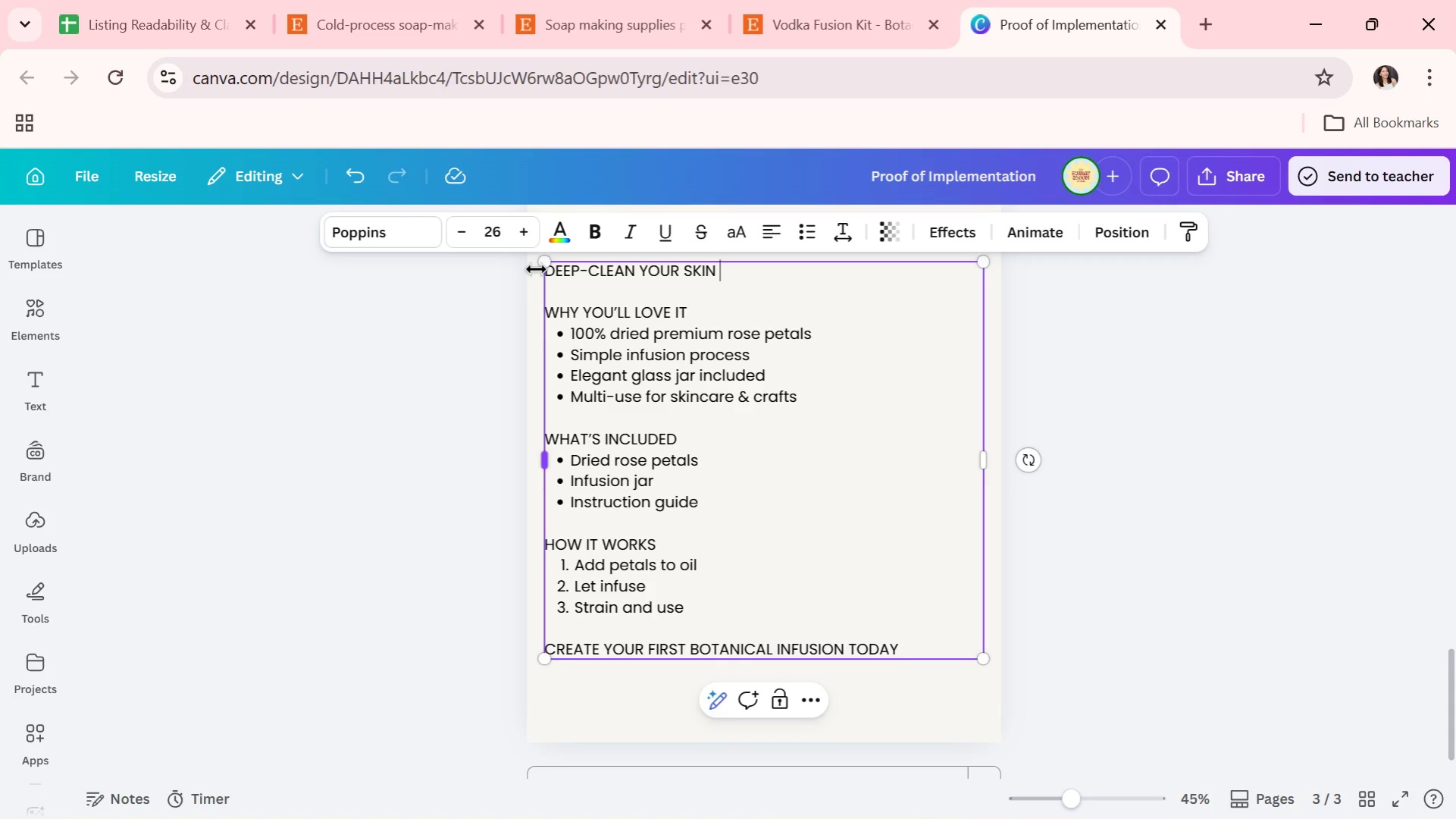 
type(WITH )
 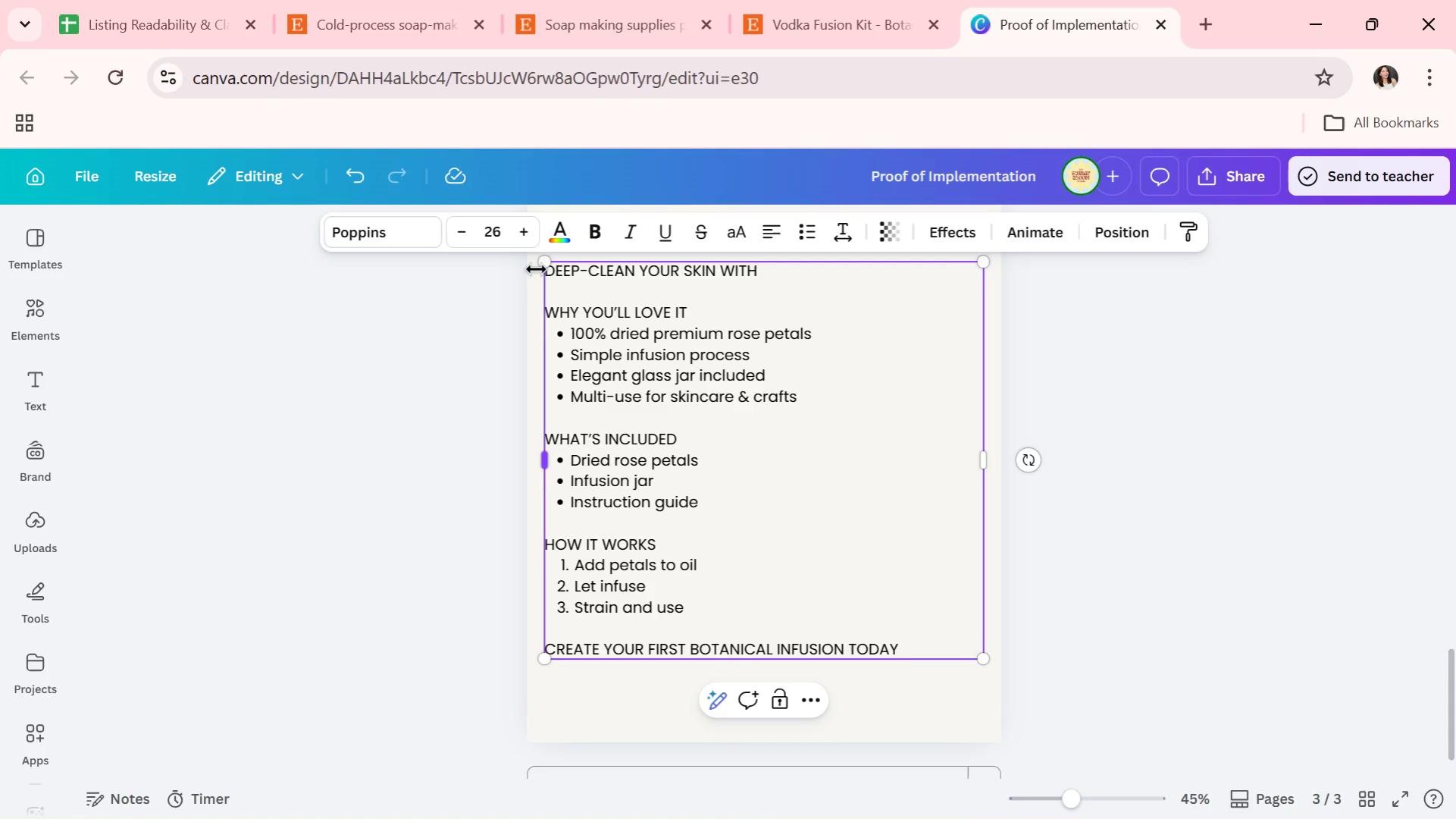 
wait(8.8)
 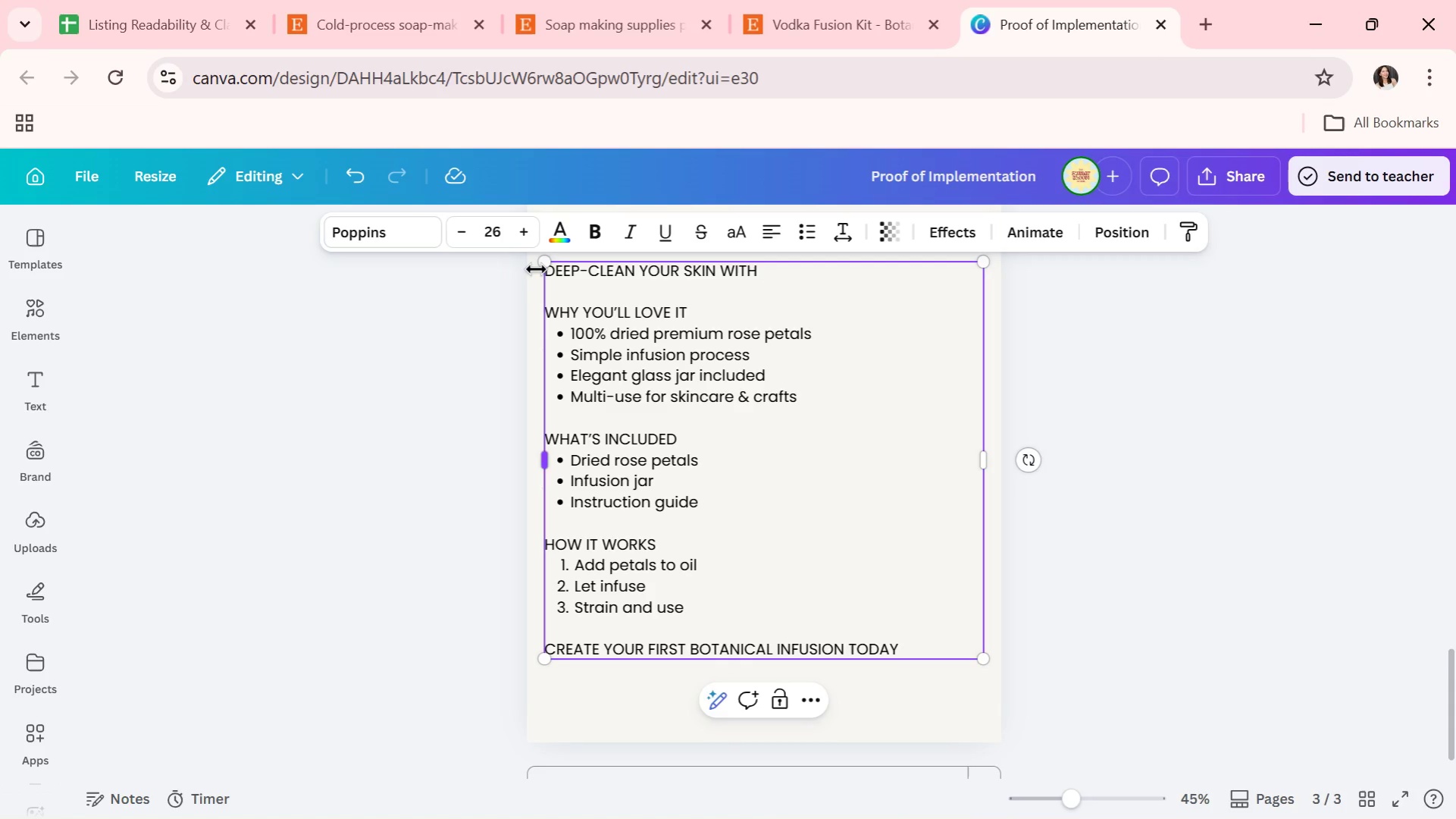 
type(HANDMADE)
 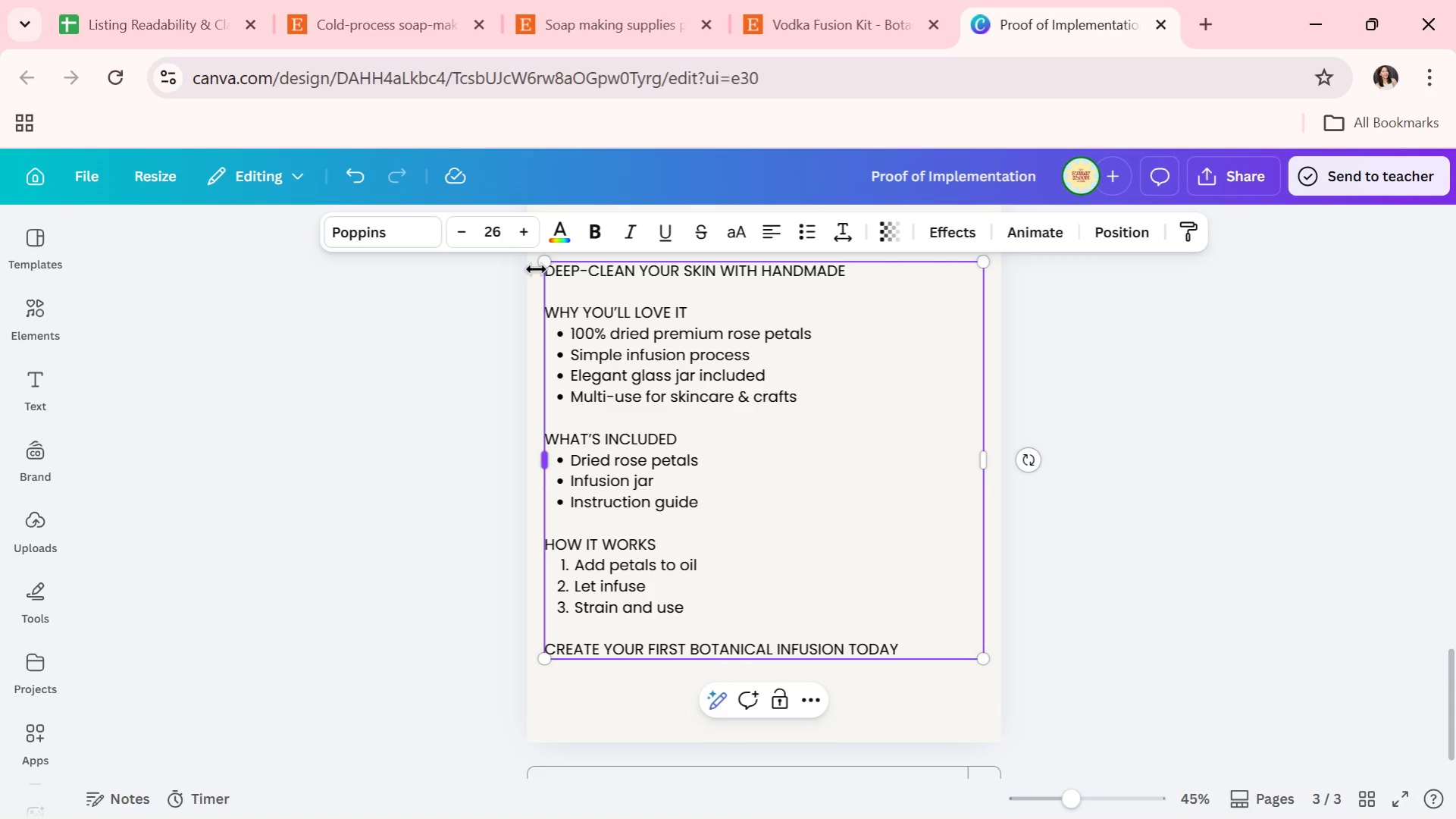 
type( CHARCOAL SOAL)
key(Backspace)
type(P)
 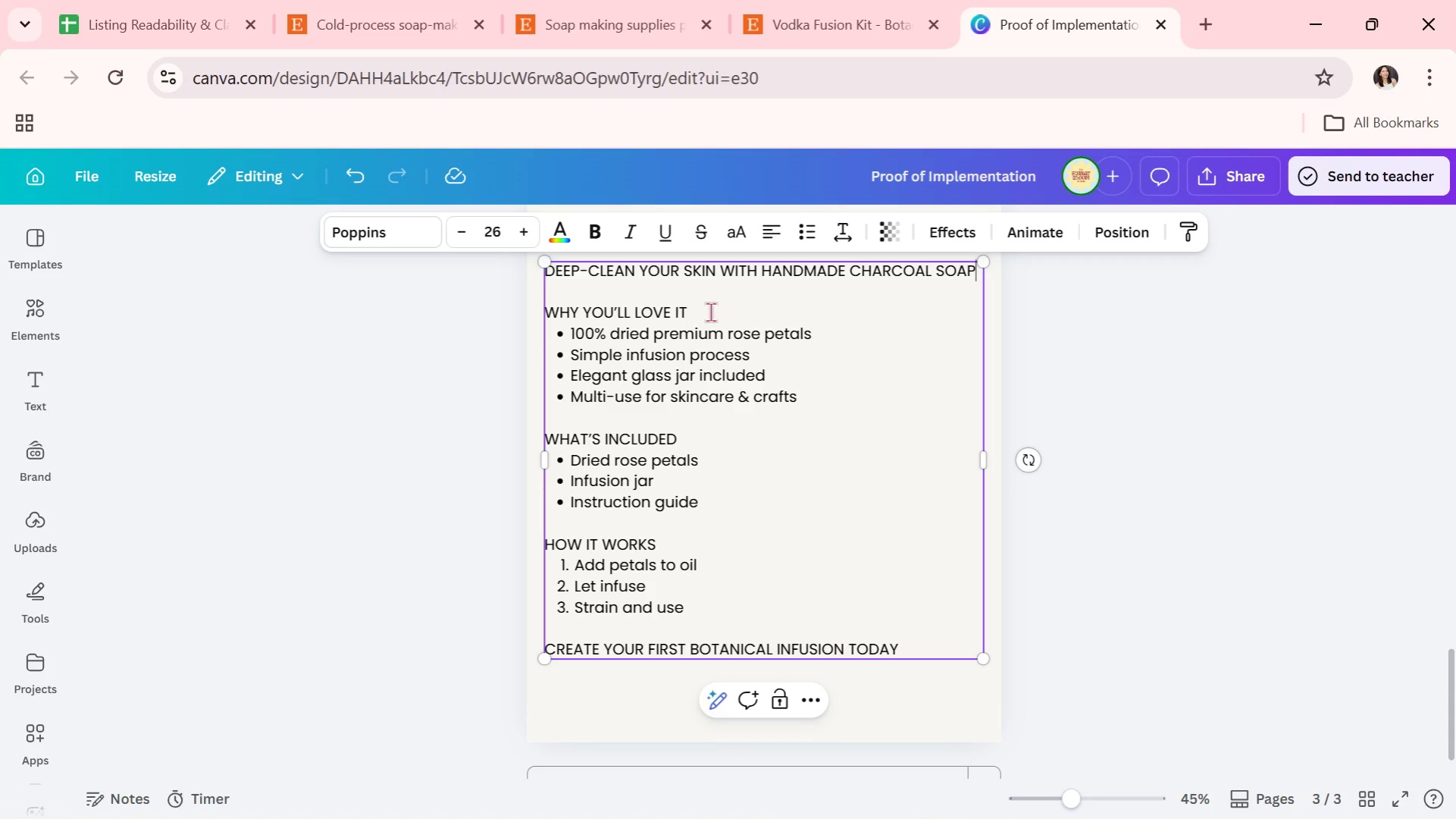 
key(Enter)
 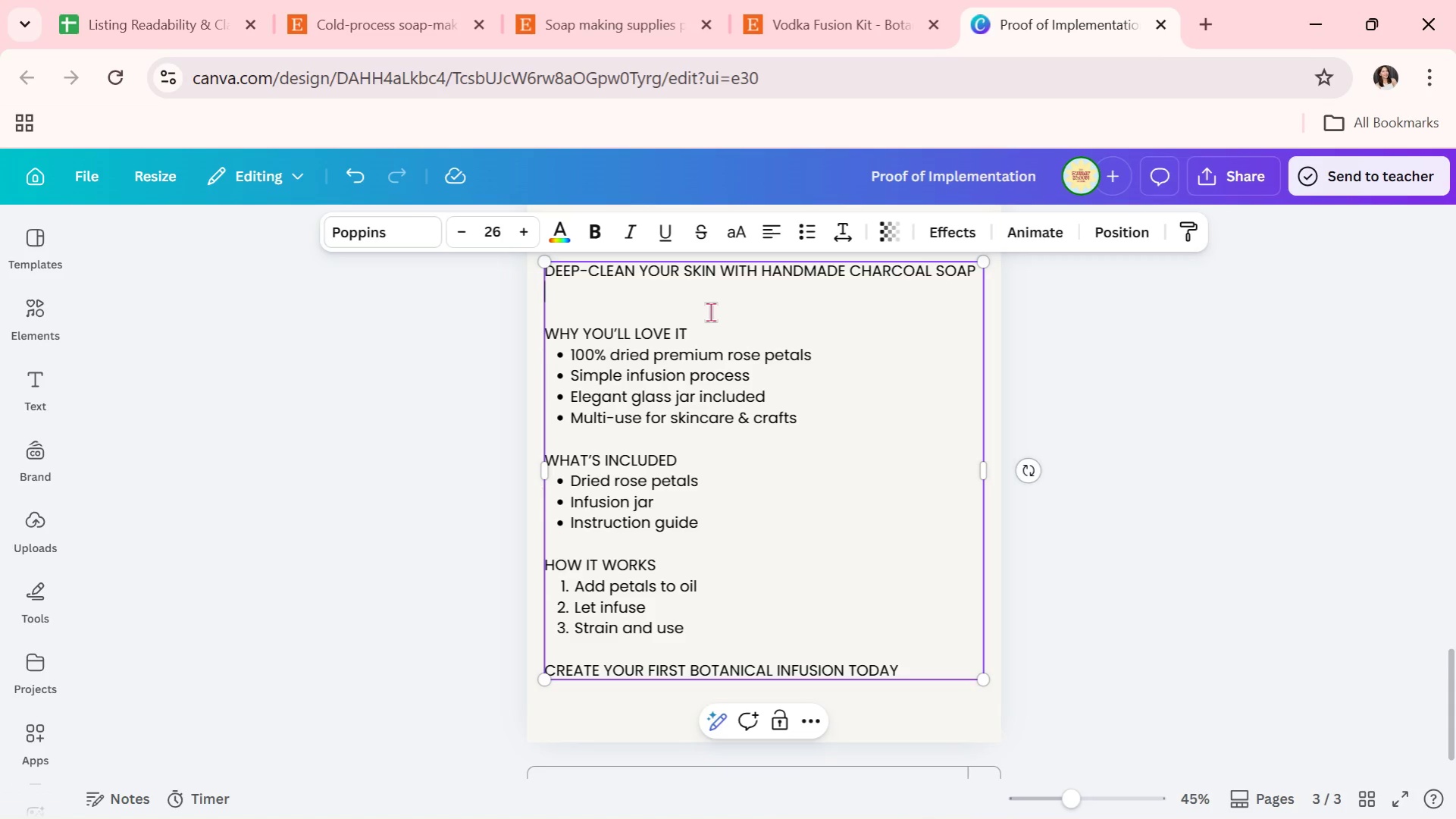 
type(sIM)
key(Backspace)
key(Backspace)
key(Backspace)
type(Simple to make, )
 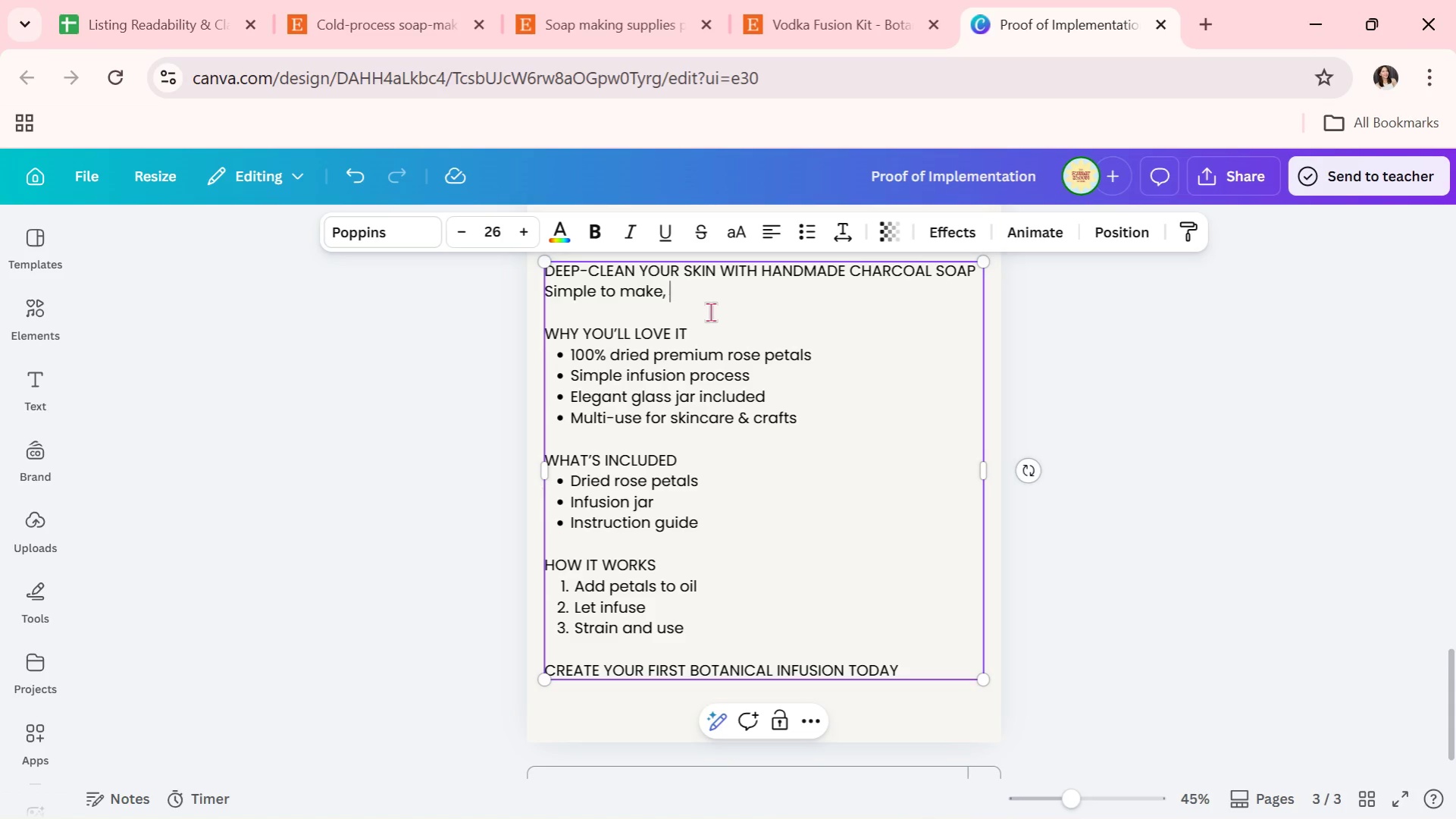 
type(powerful results.)
 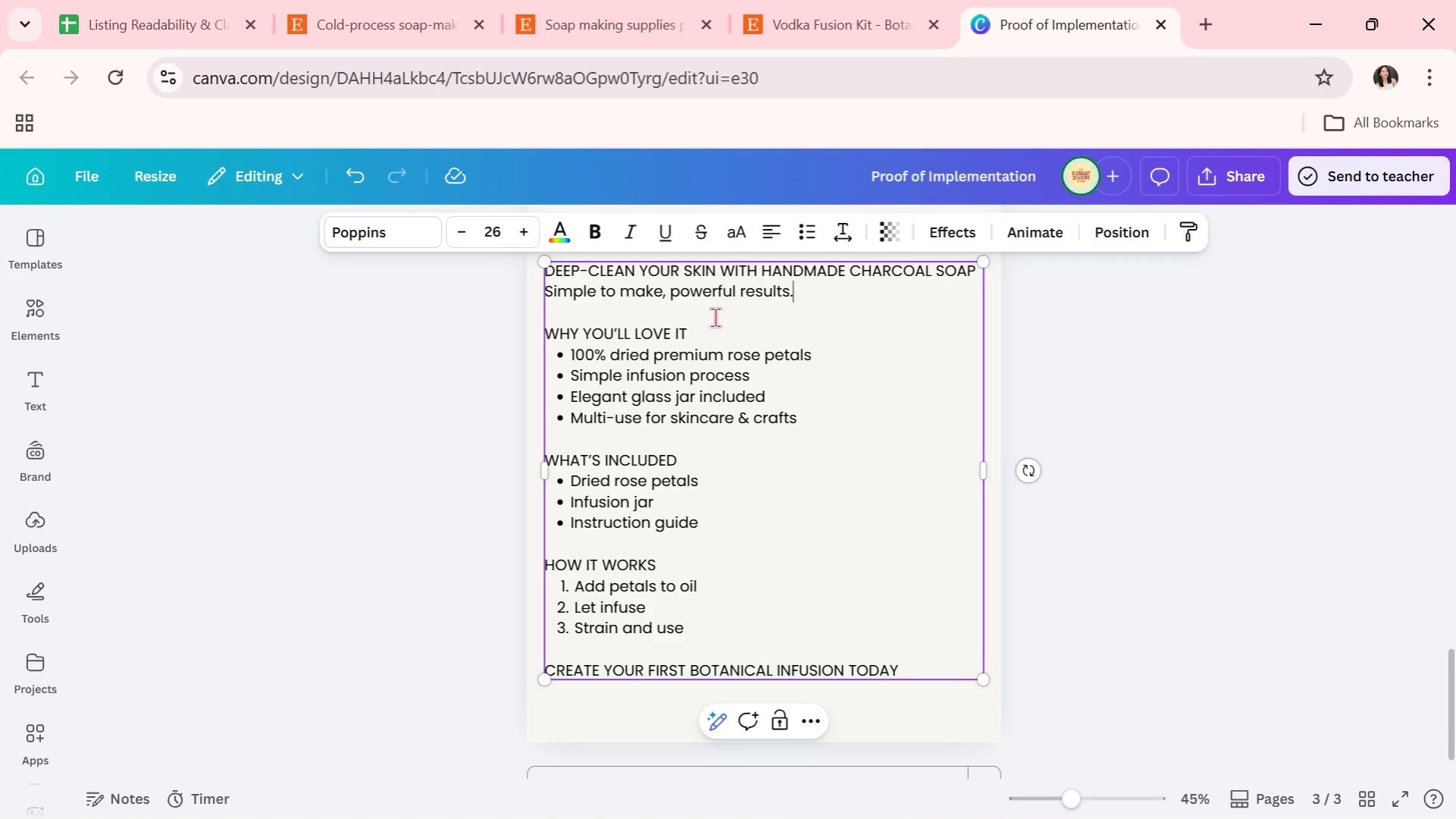 
left_click([781, 361])
 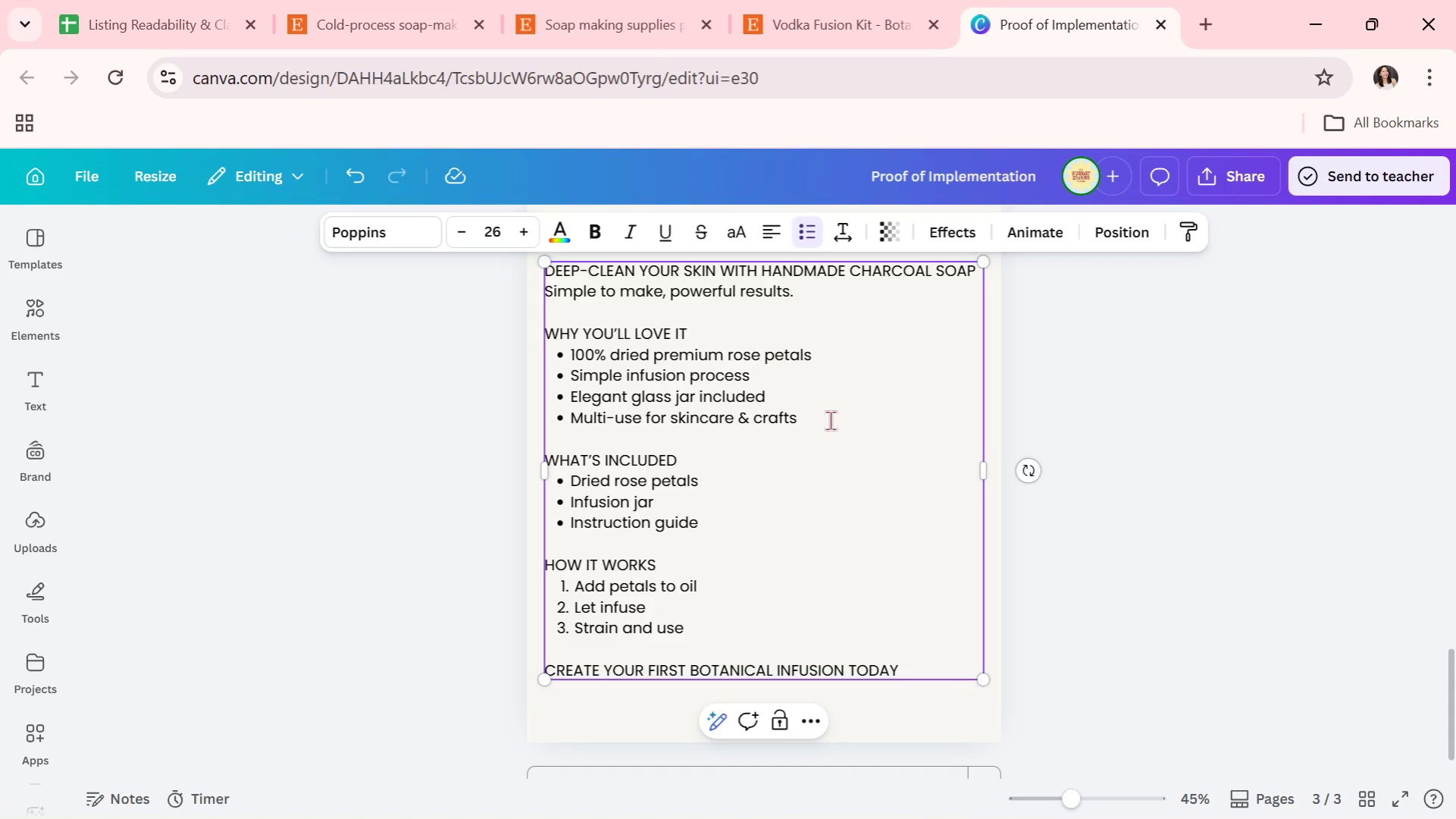 
left_click_drag(start_coordinate=[830, 420], to_coordinate=[571, 360])
 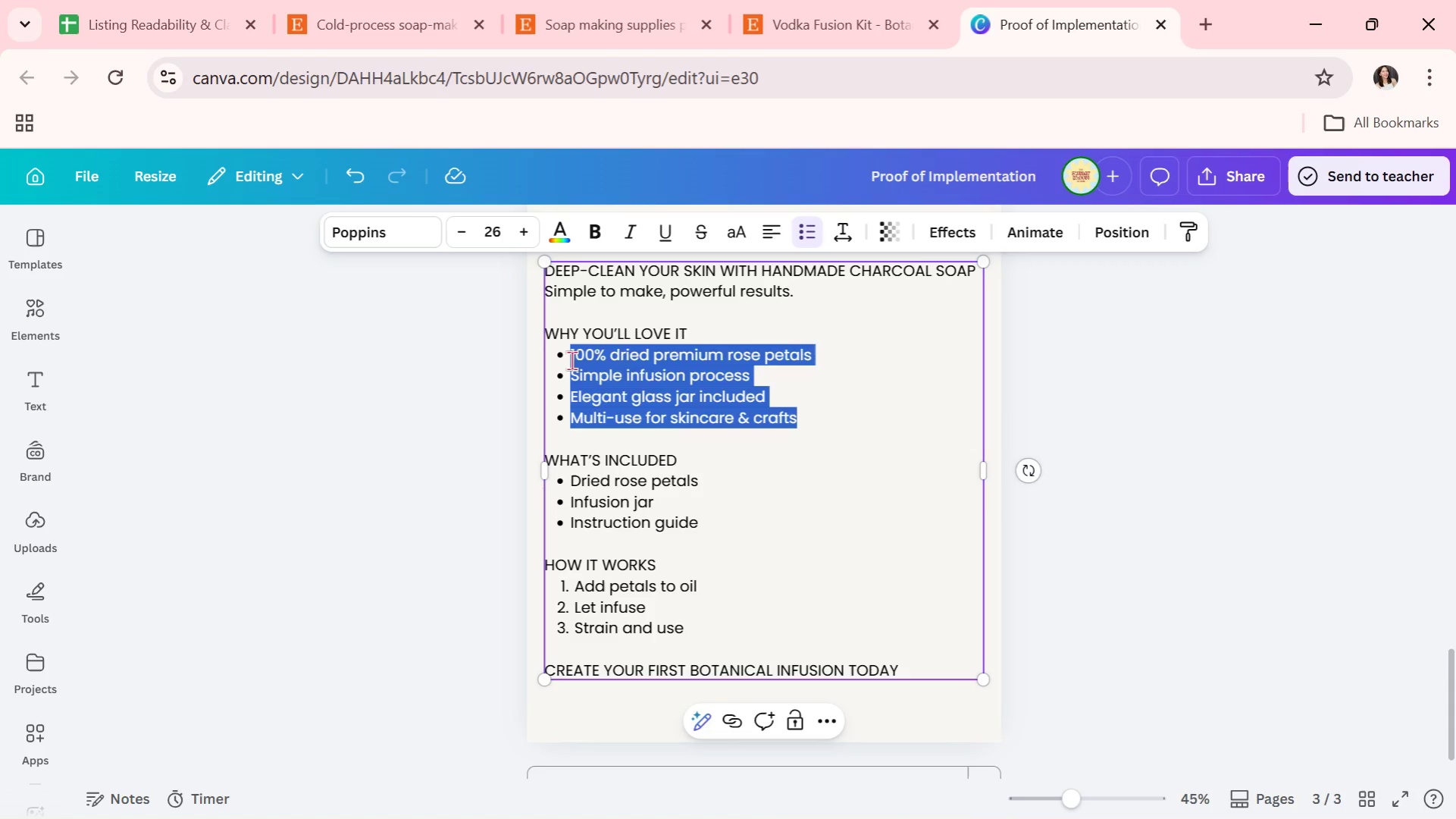 
key(CapsLock)
 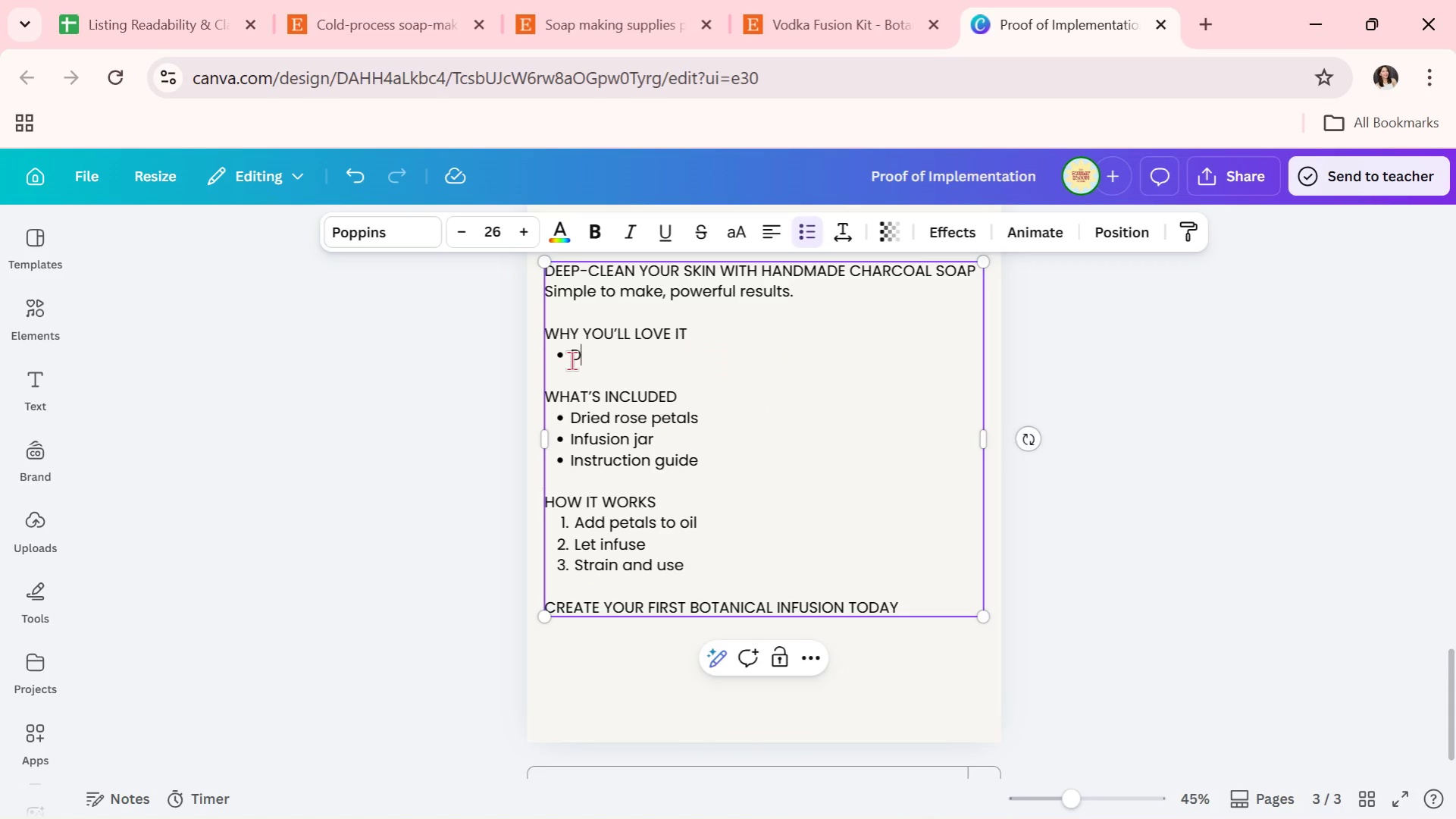 
type(Detoxifying activated charcoal)
 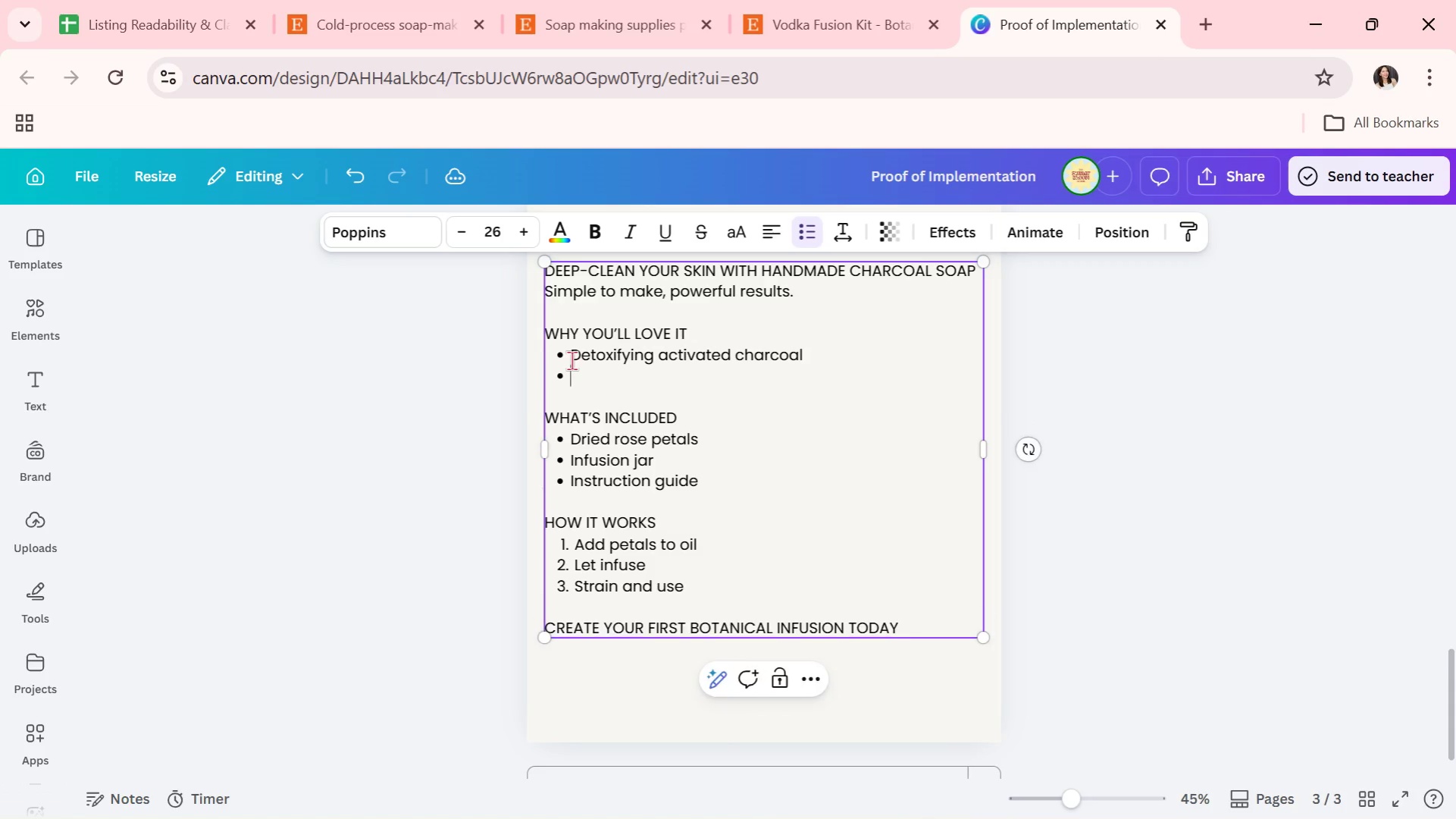 
key(Enter)
 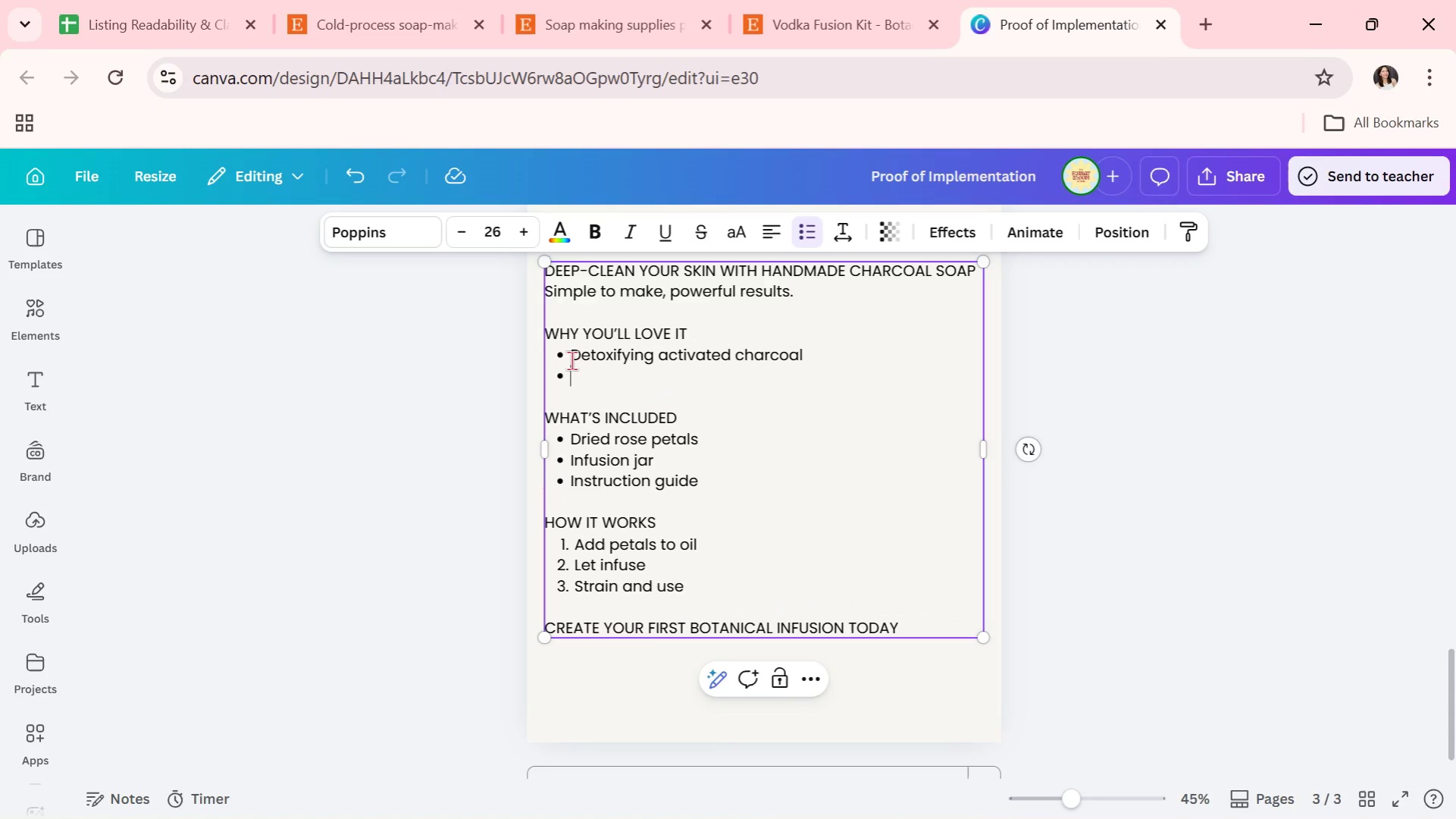 
type(Helps remove excess oil)
 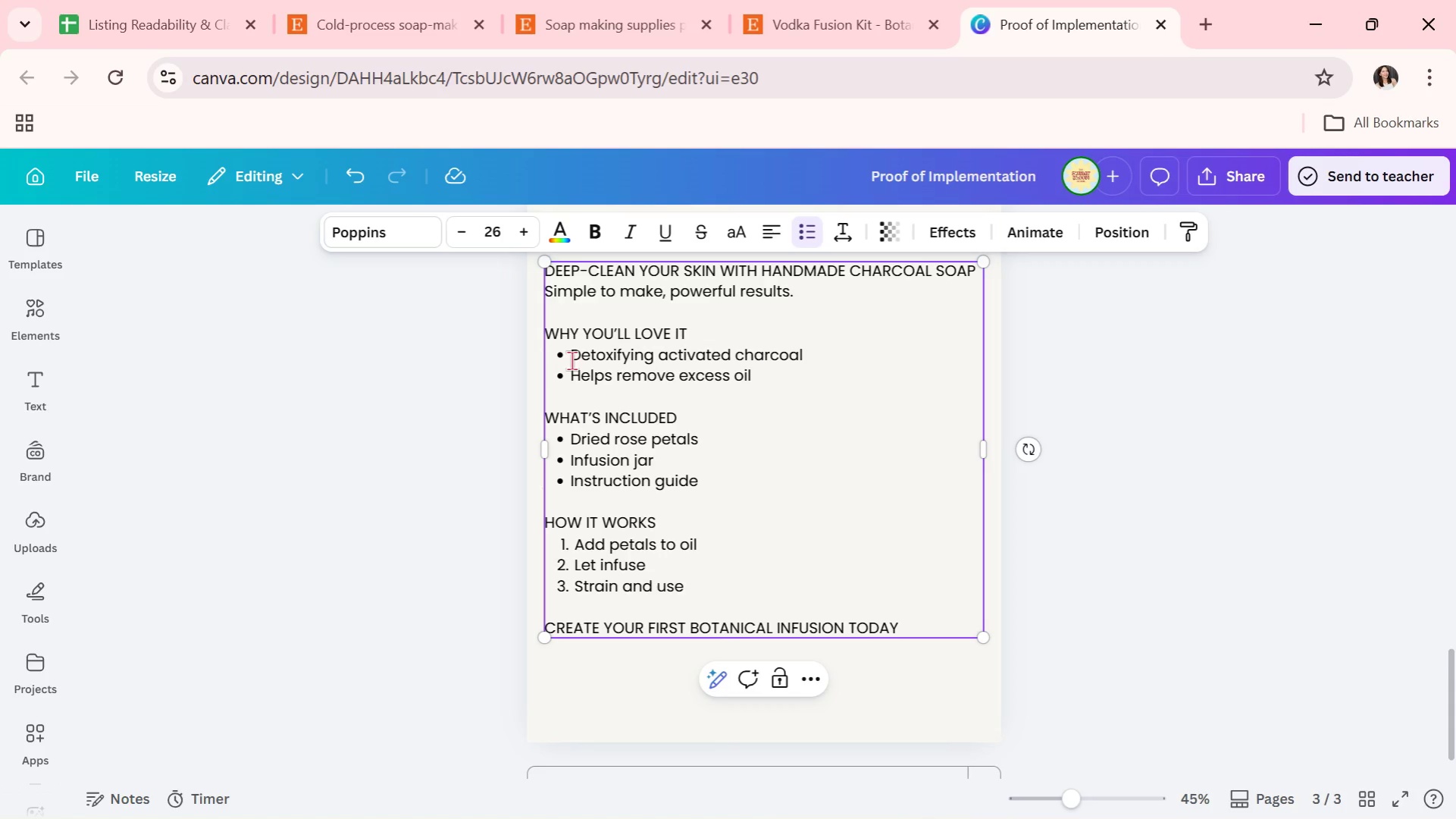 
key(Enter)
 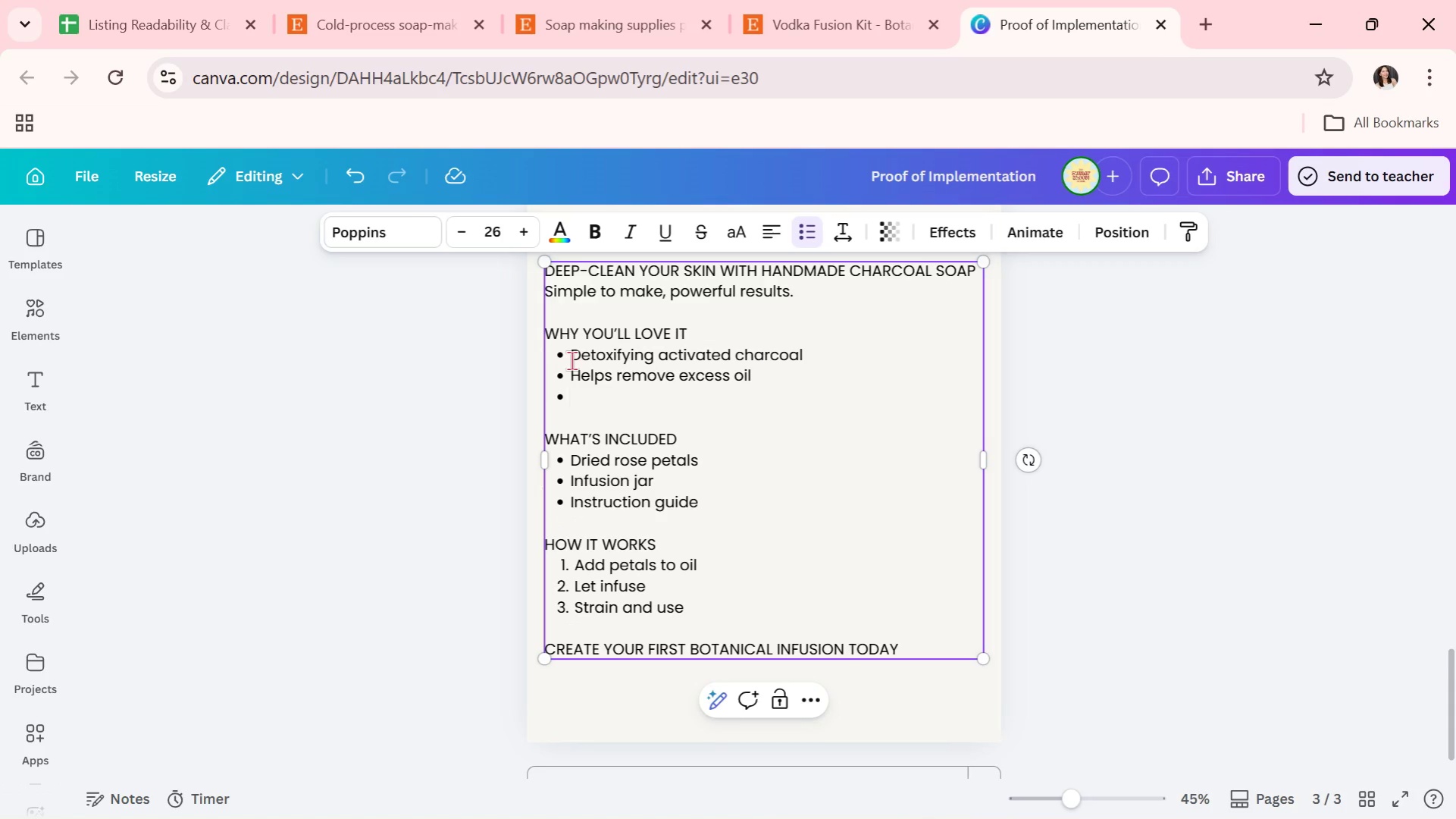 
wait(5.42)
 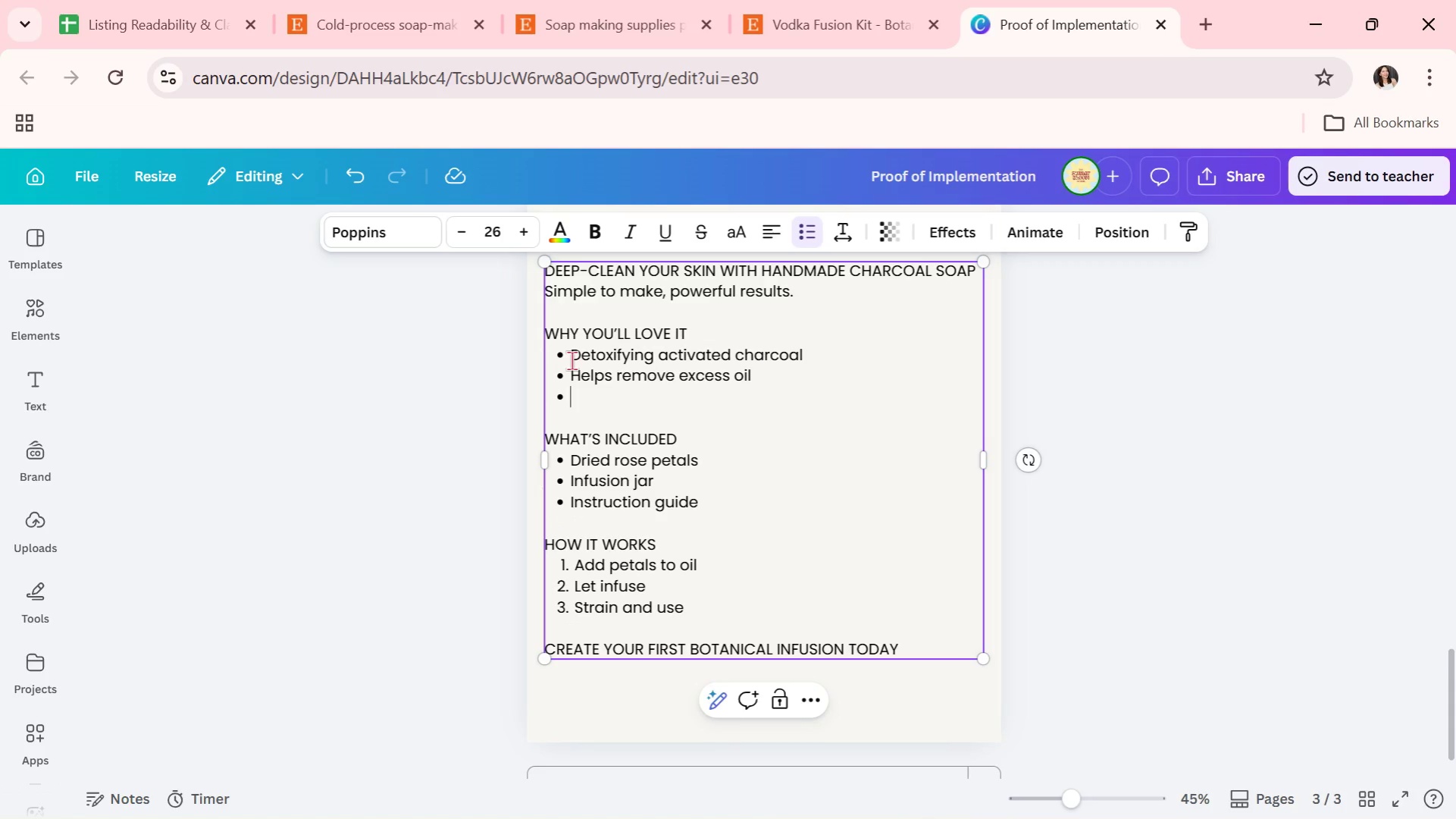 
type(Easy, beginner-friendly process)
 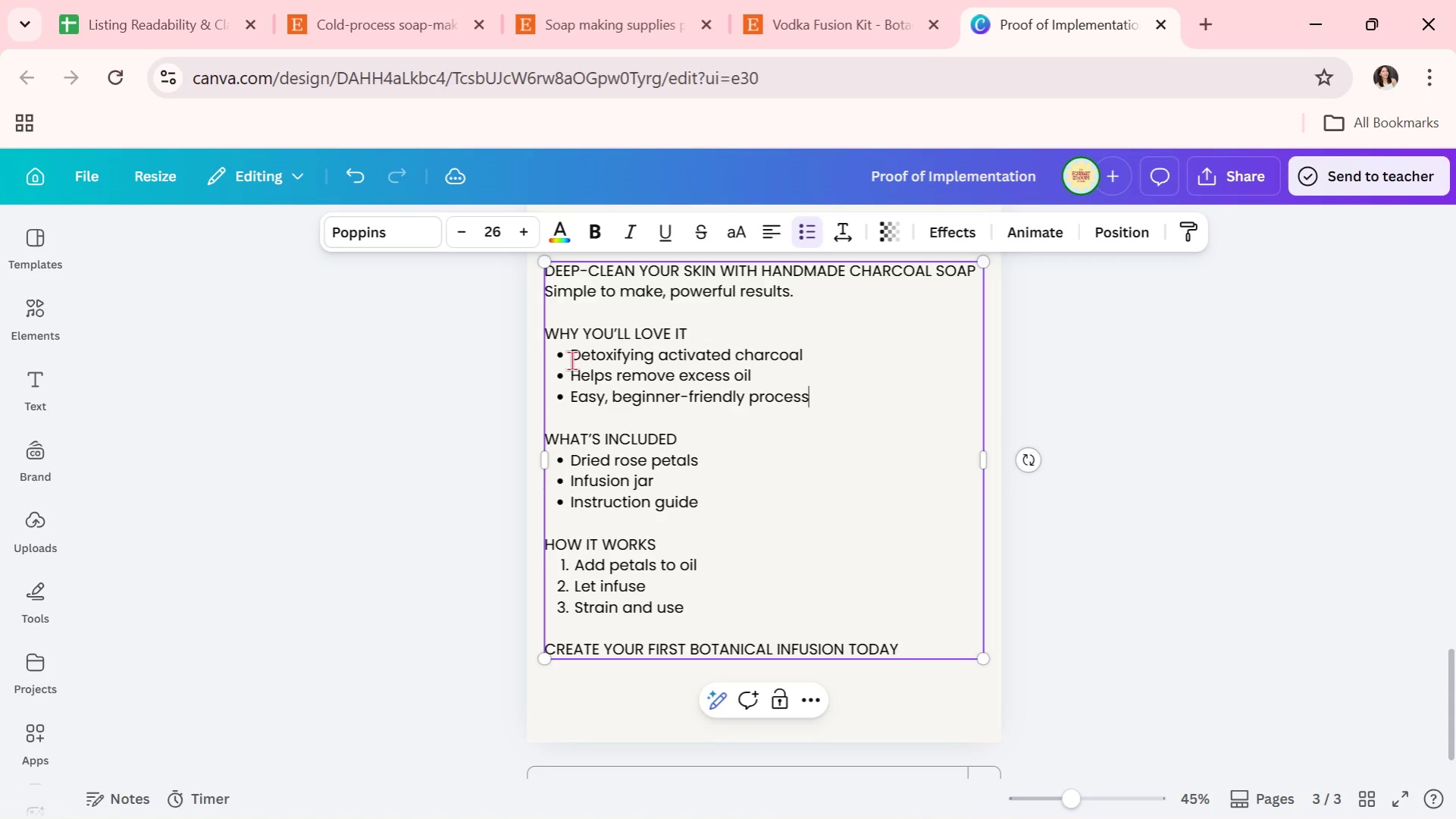 
key(Enter)
 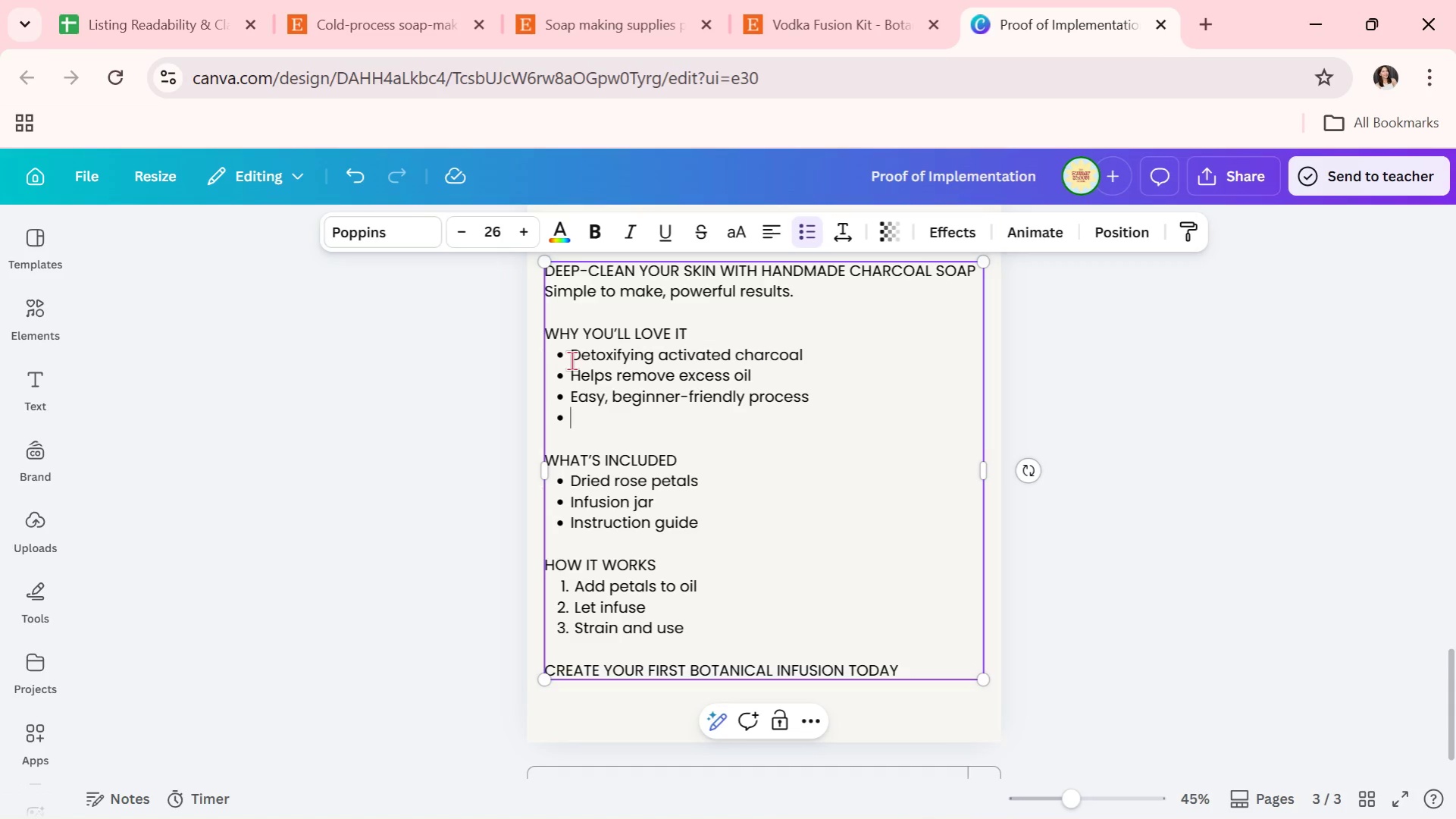 
type(Clean, modern aesthetic)
 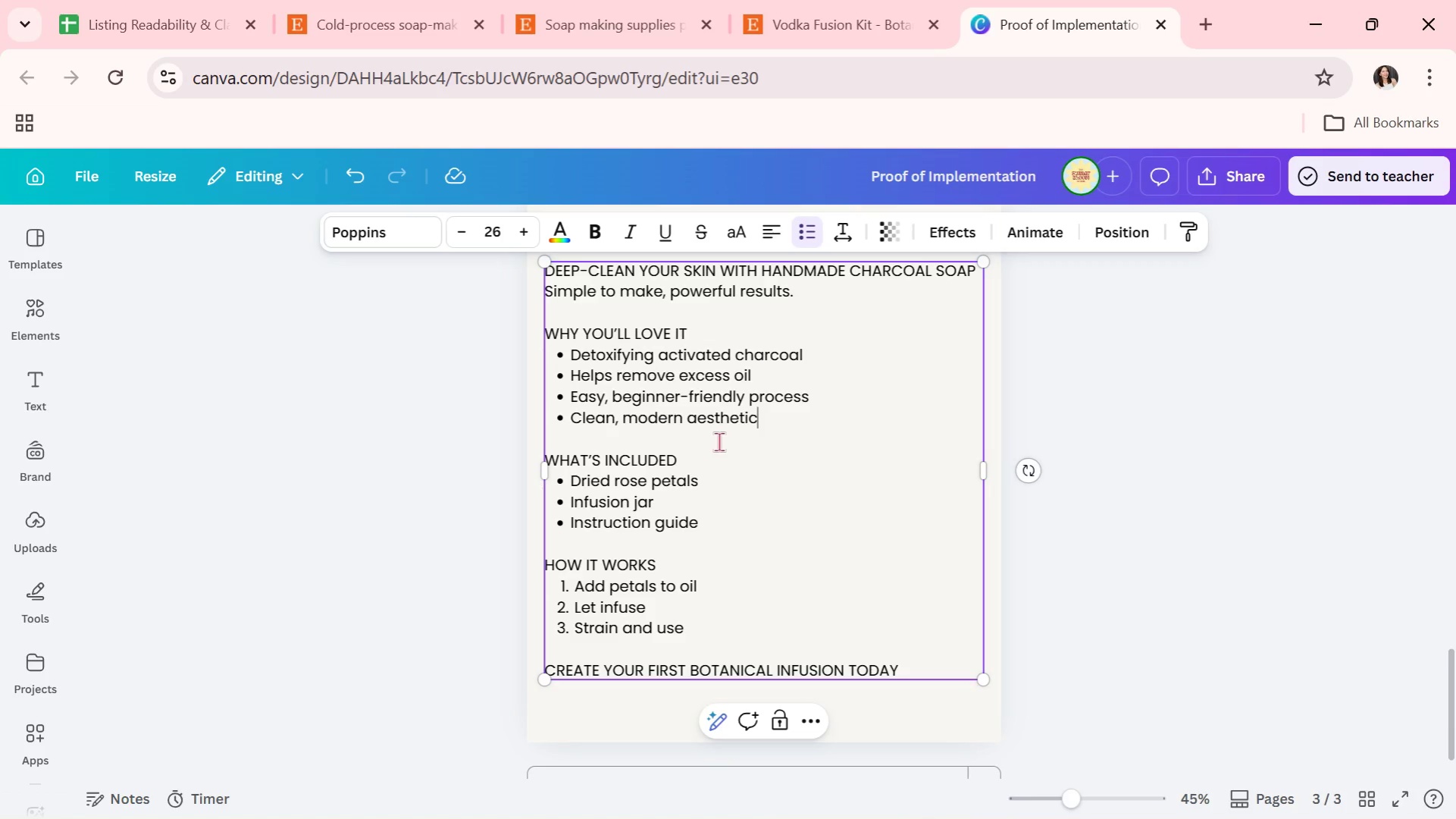 
wait(6.12)
 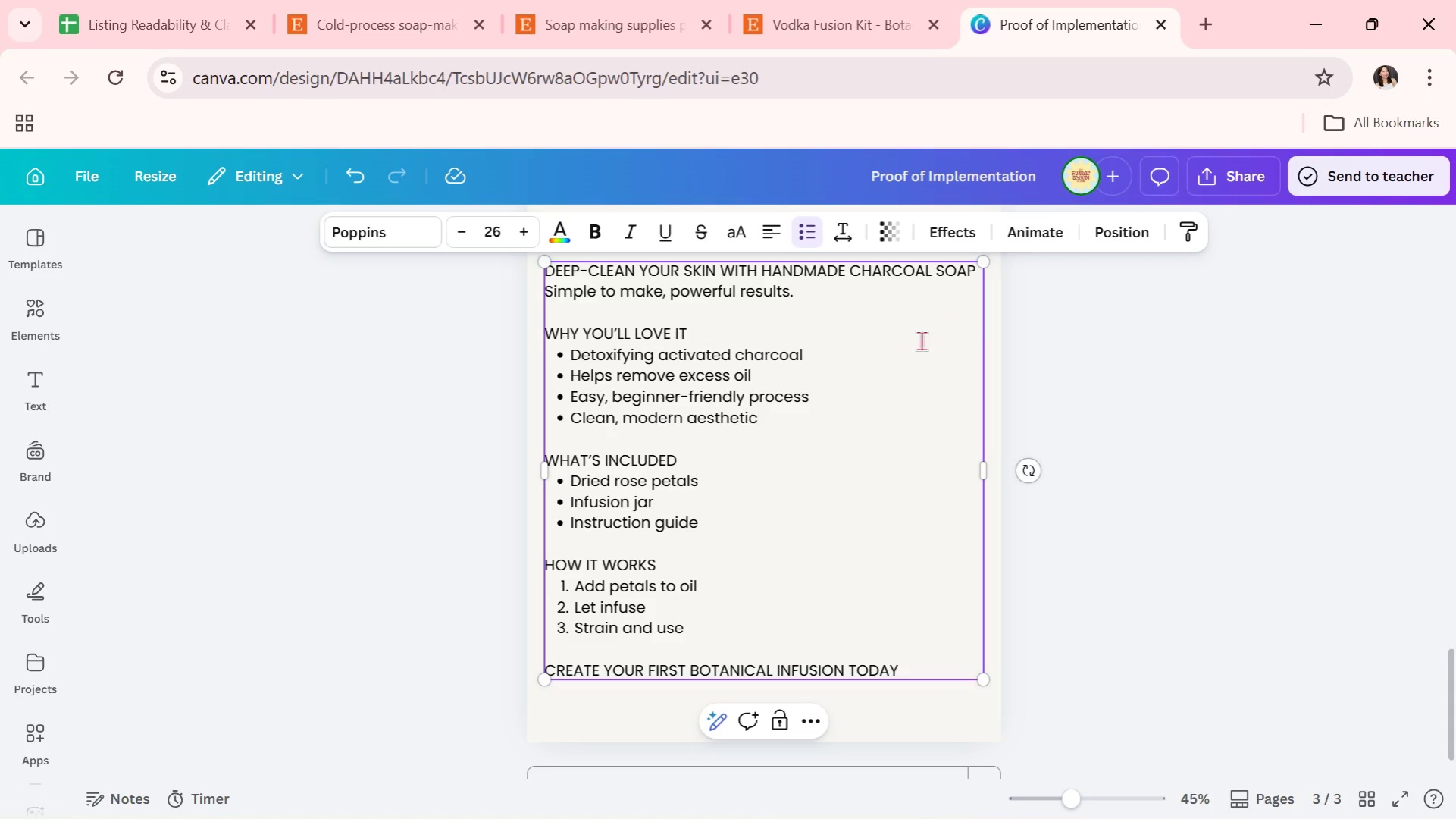 
left_click_drag(start_coordinate=[733, 540], to_coordinate=[573, 488])
 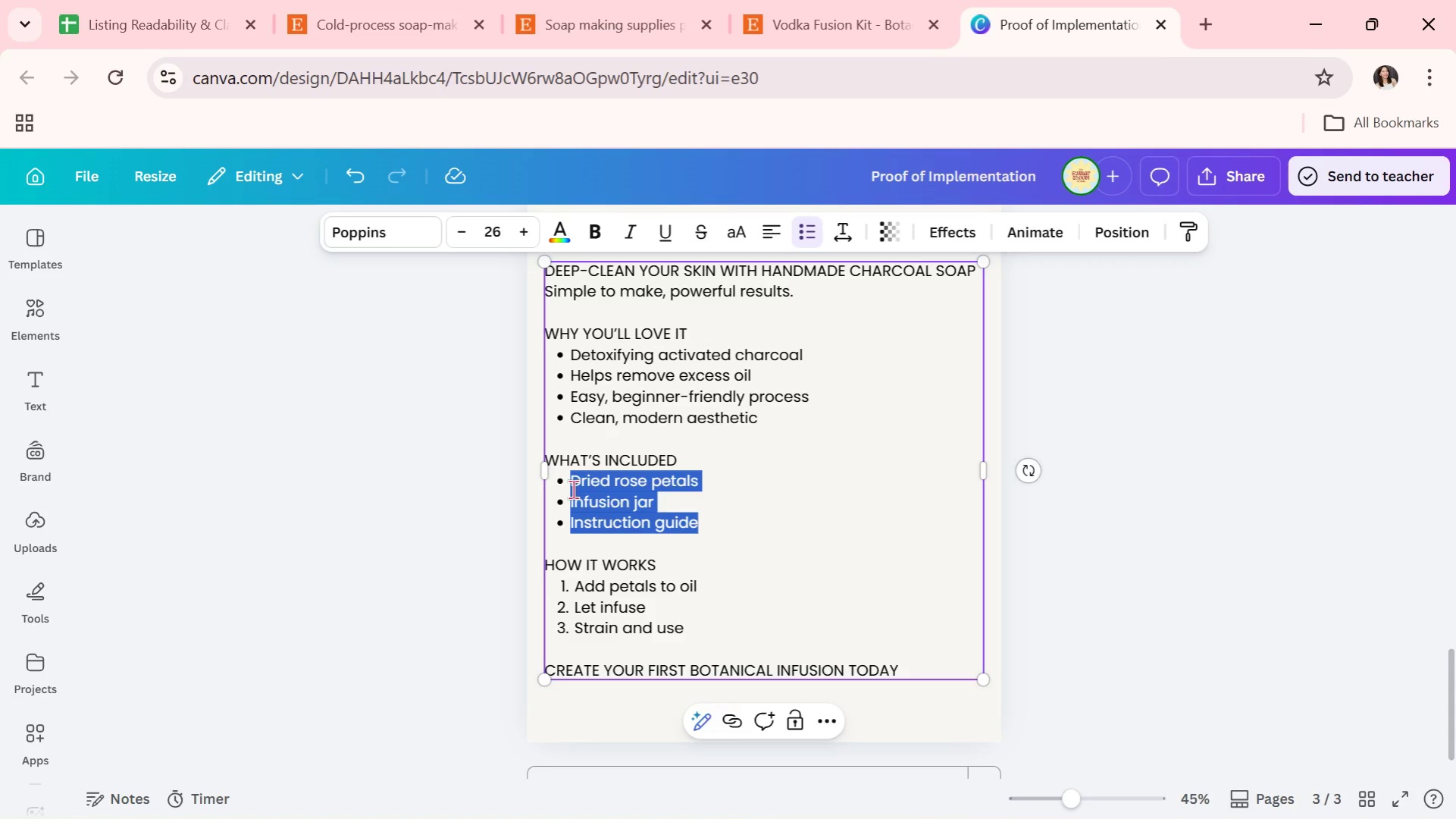 
key(Enter)
 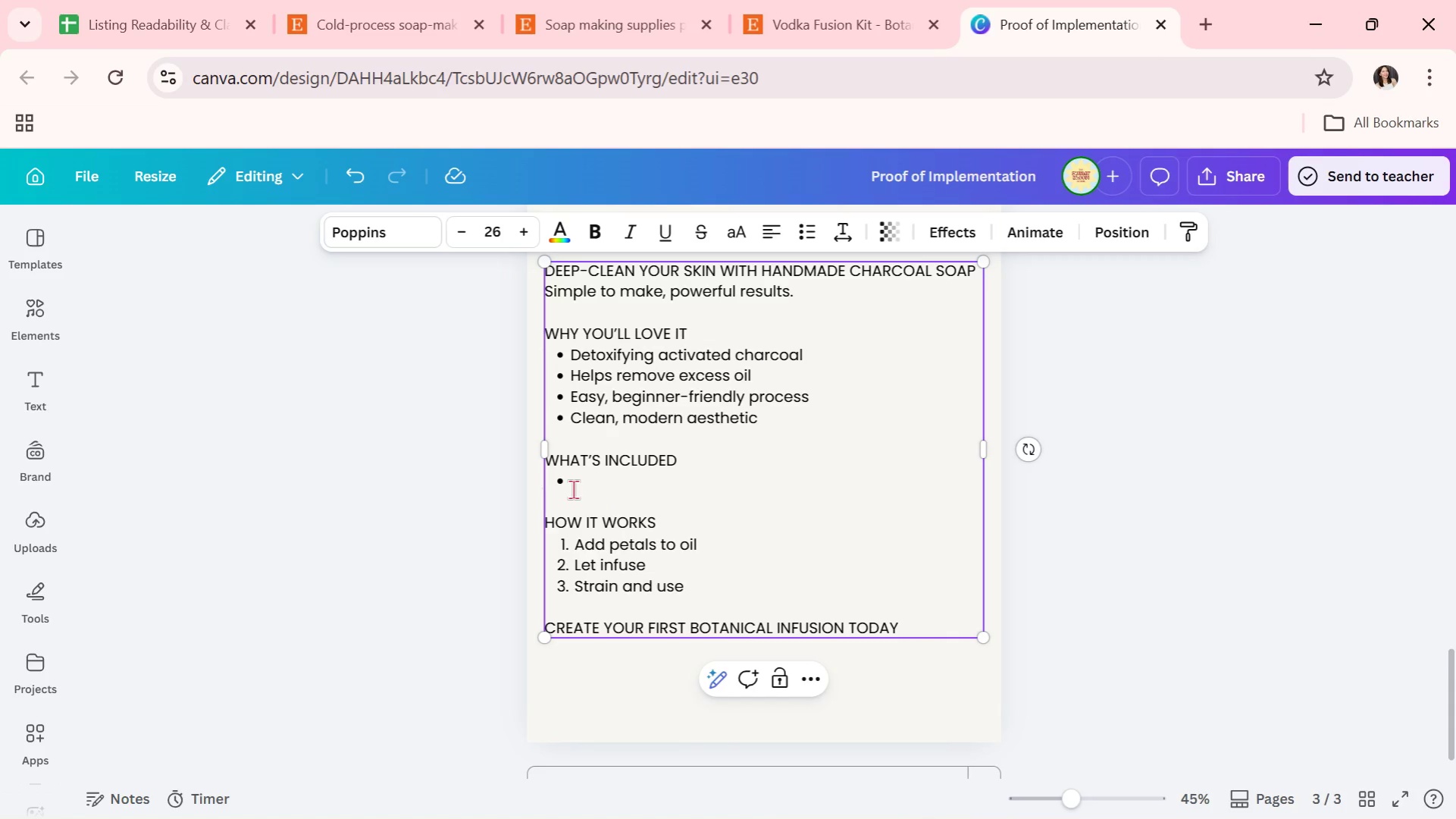 
left_click([593, 486])
 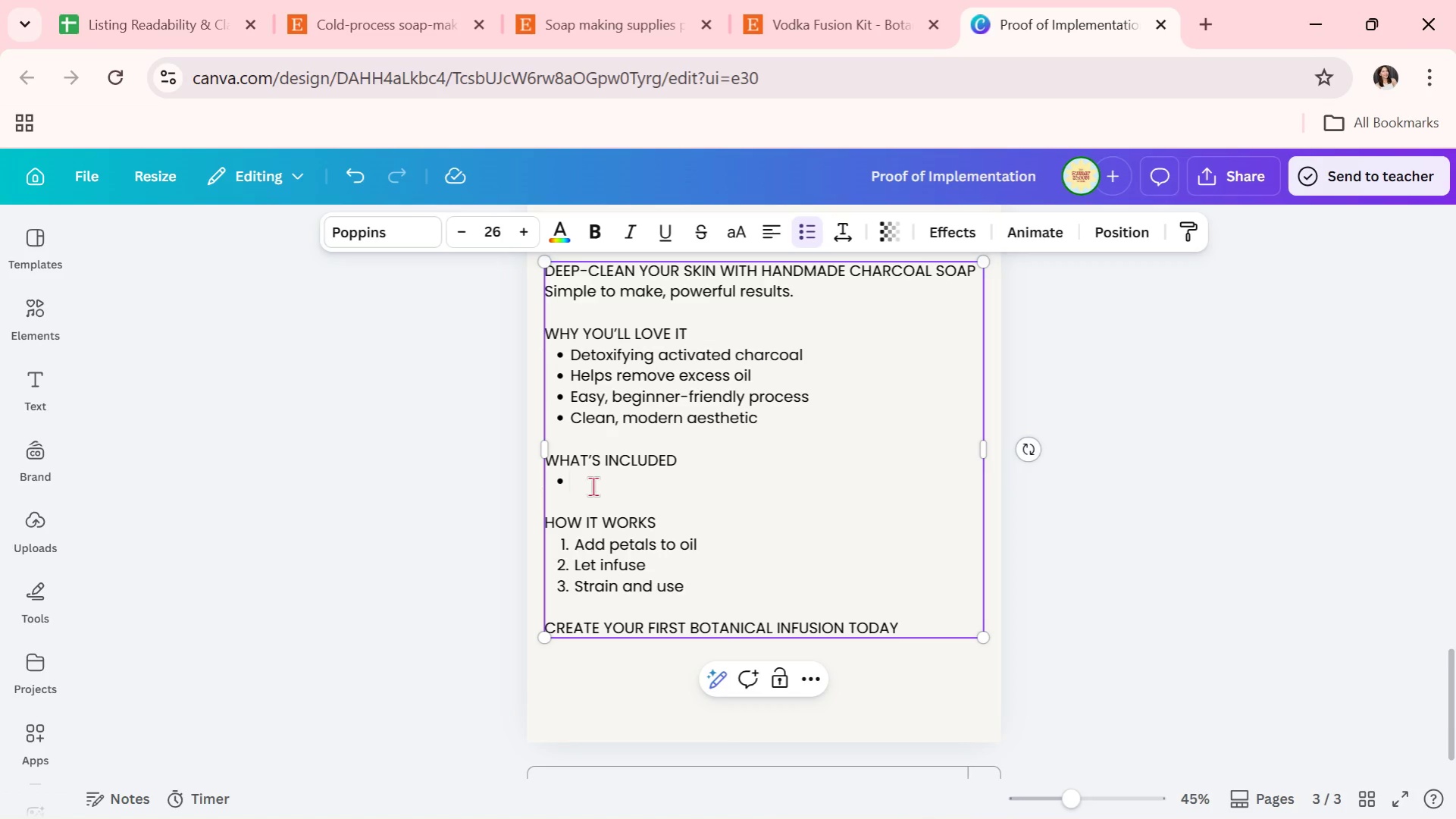 
type(Acctivated )
 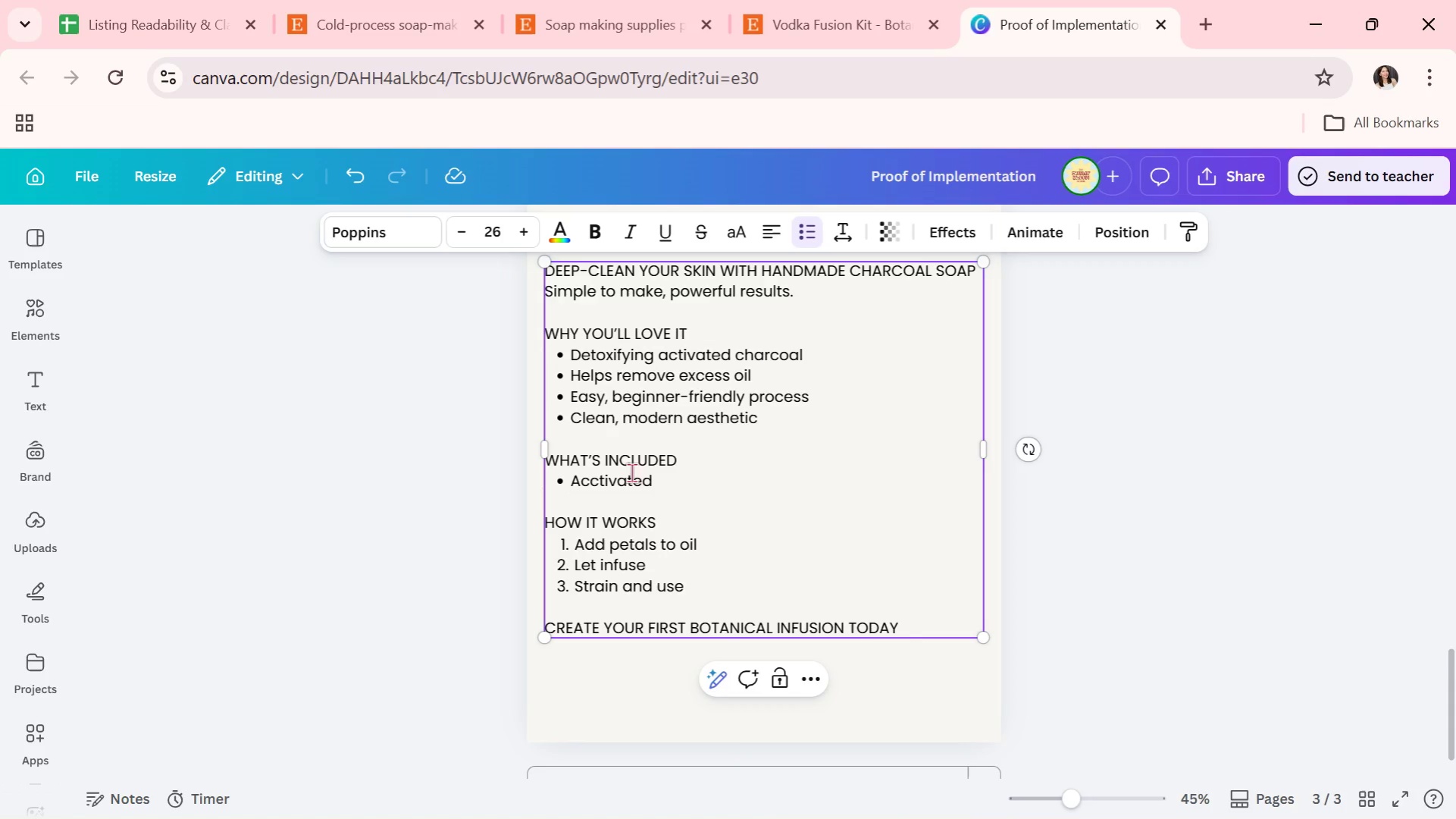 
left_click([603, 477])
 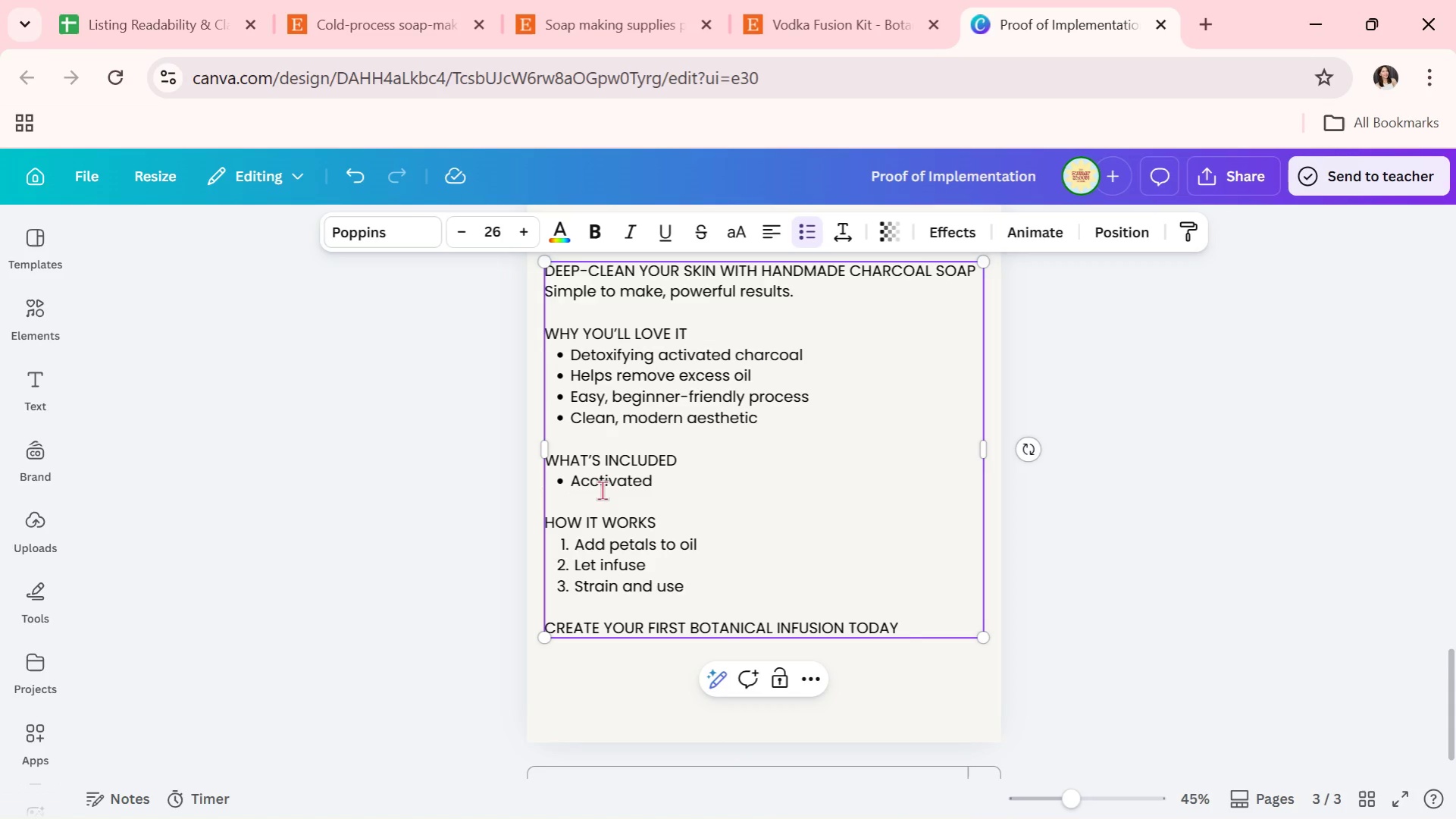 
left_click([599, 489])
 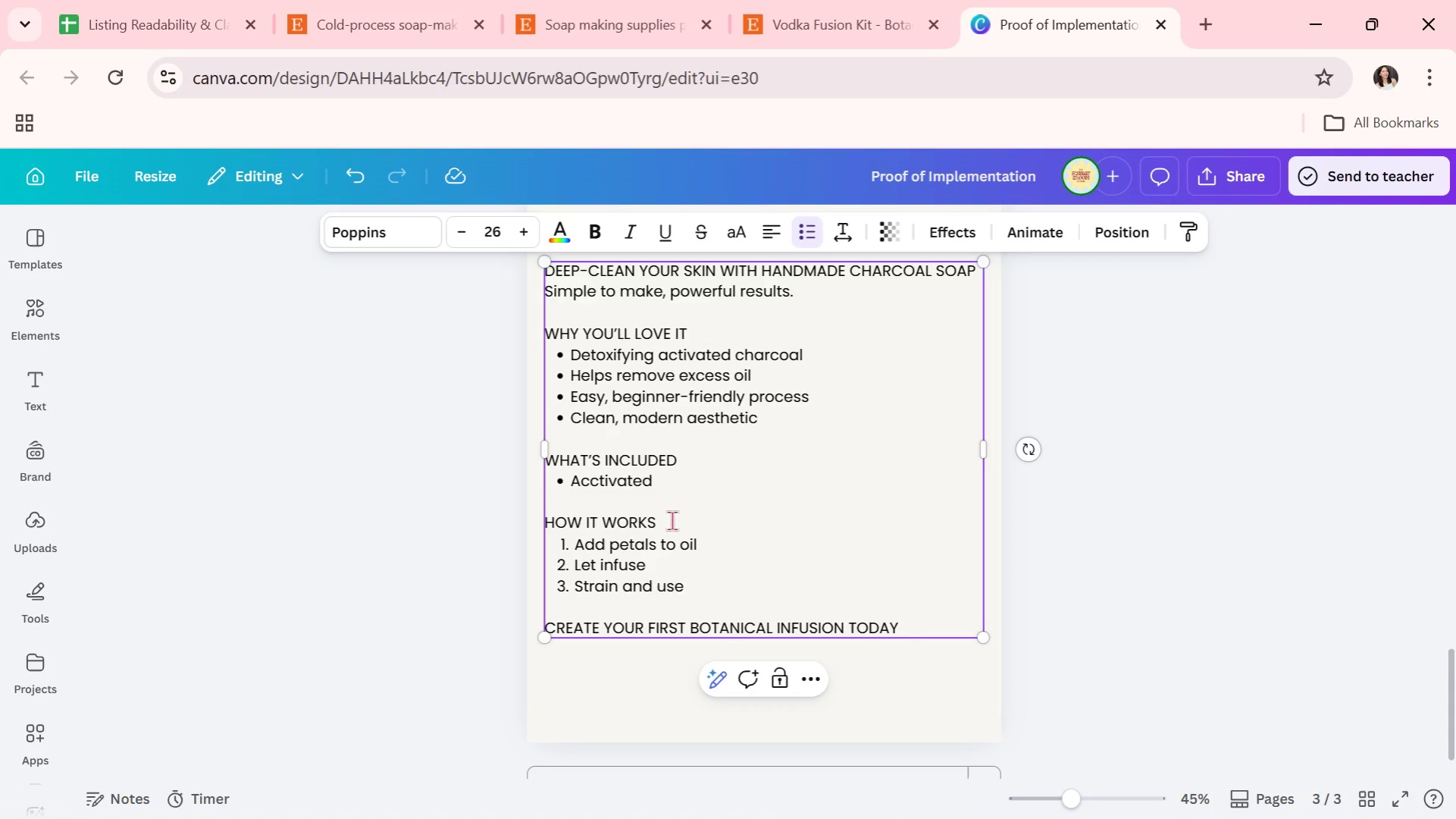 
key(Backspace)
 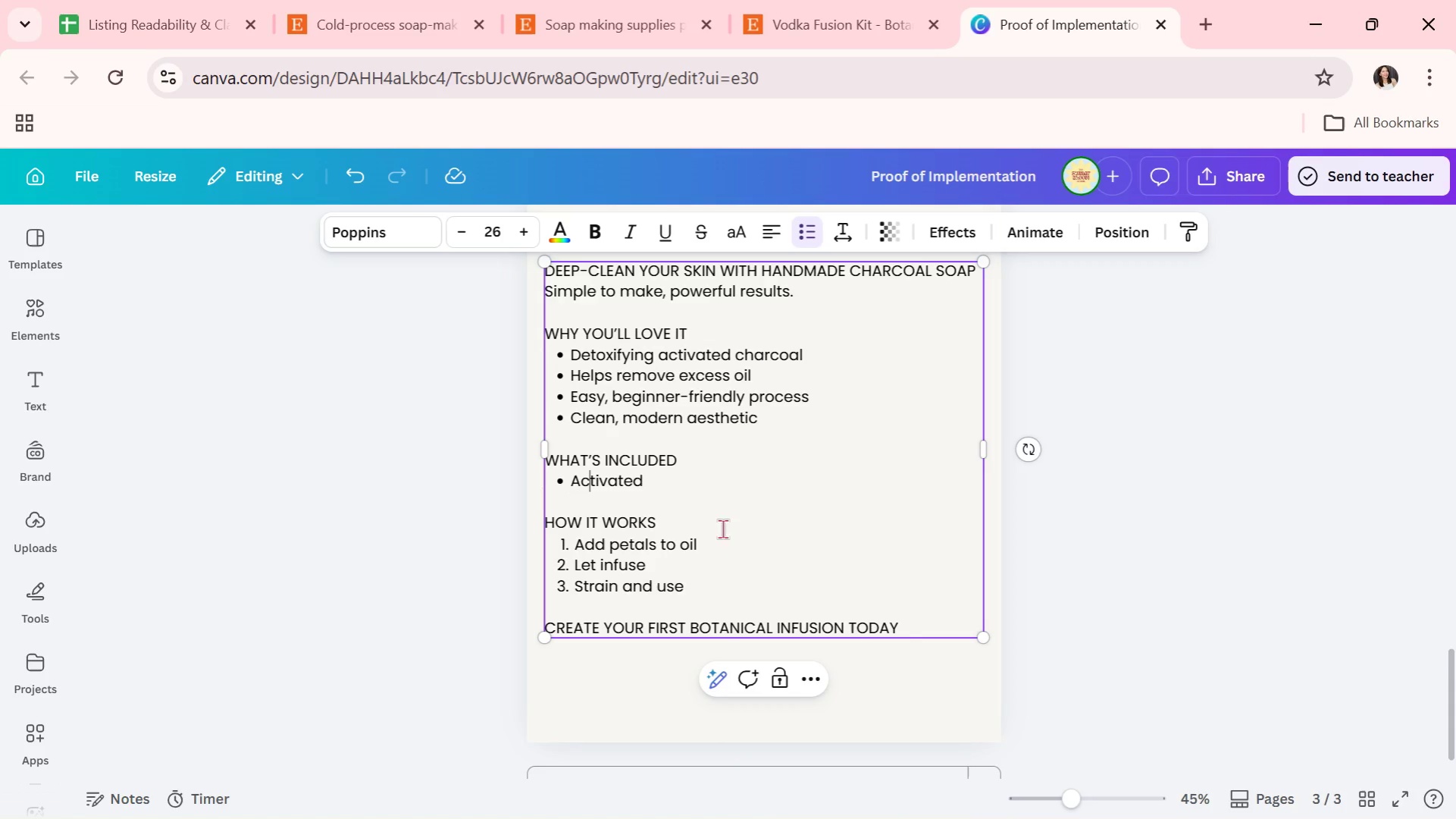 
left_click([715, 494])
 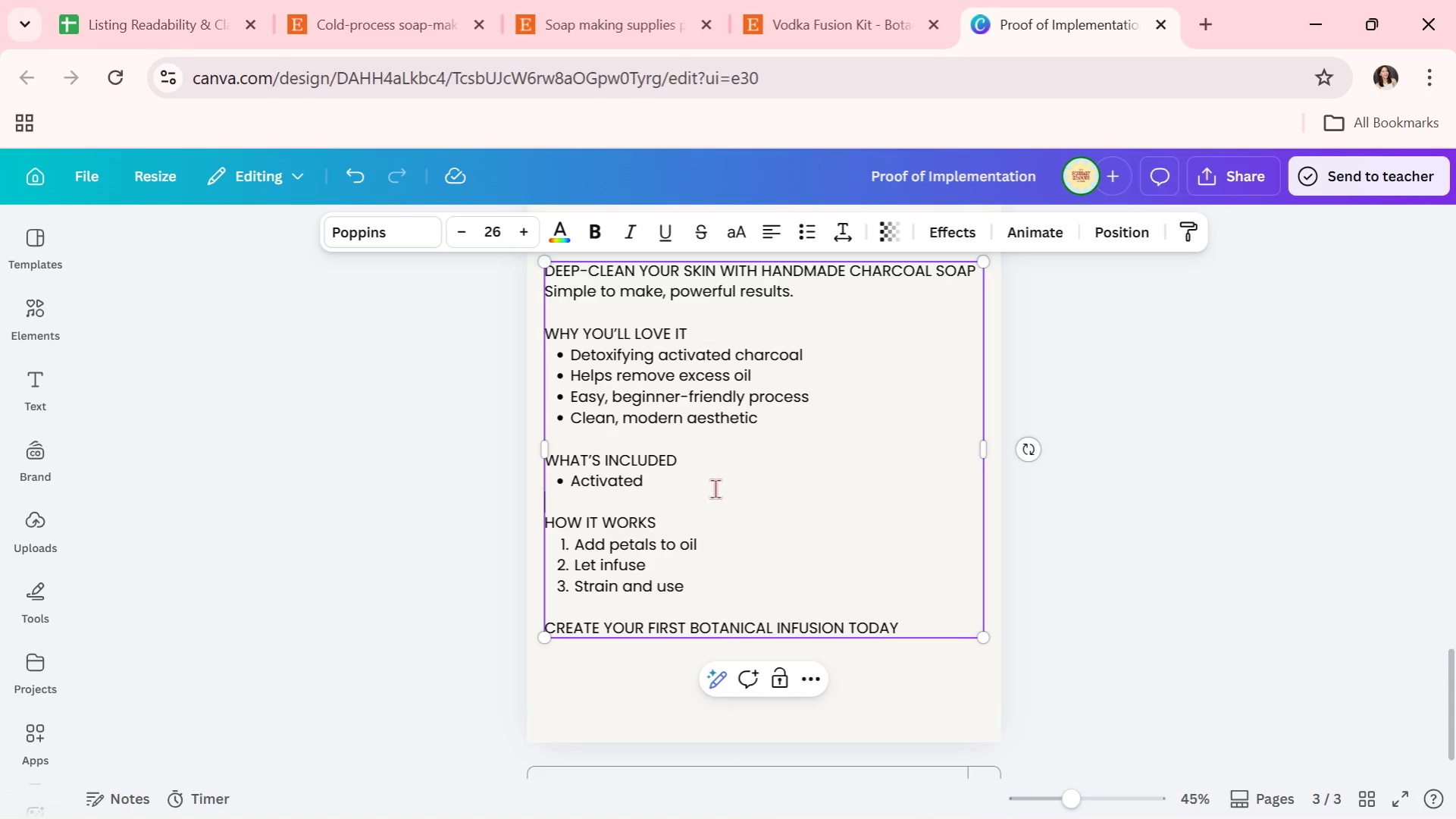 
double_click([716, 484])
 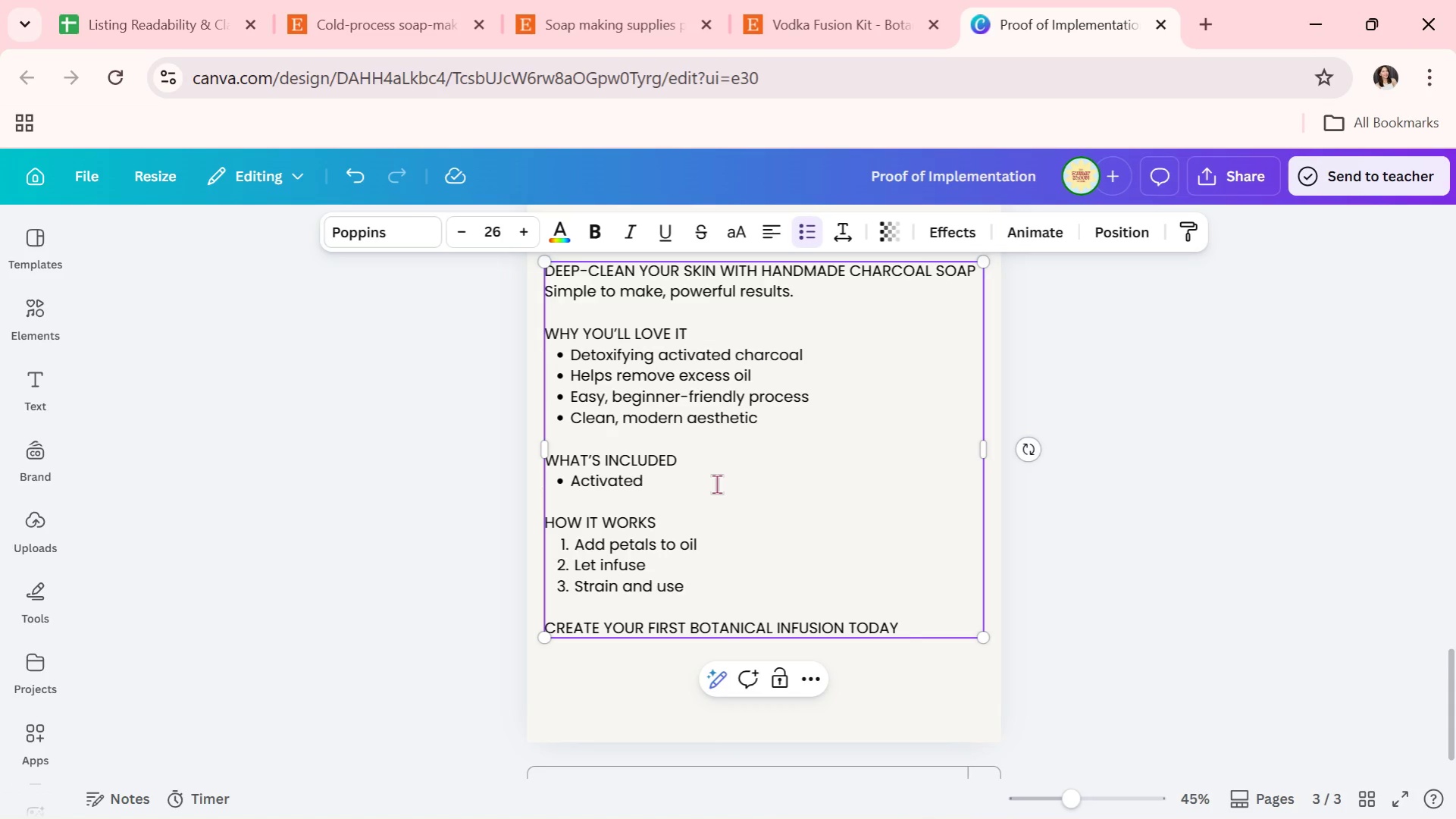 
type(charcoal powder)
 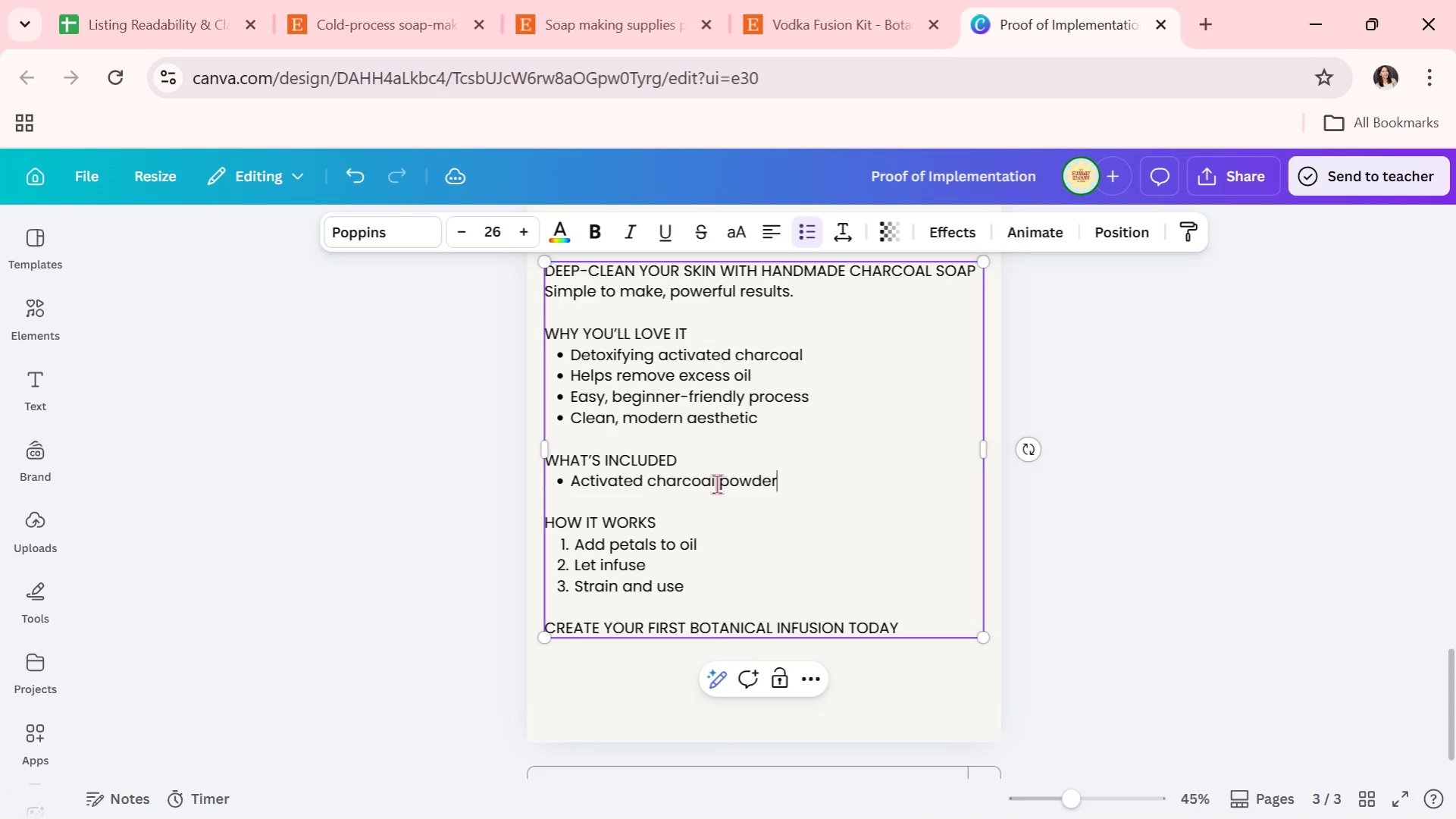 
key(Enter)
 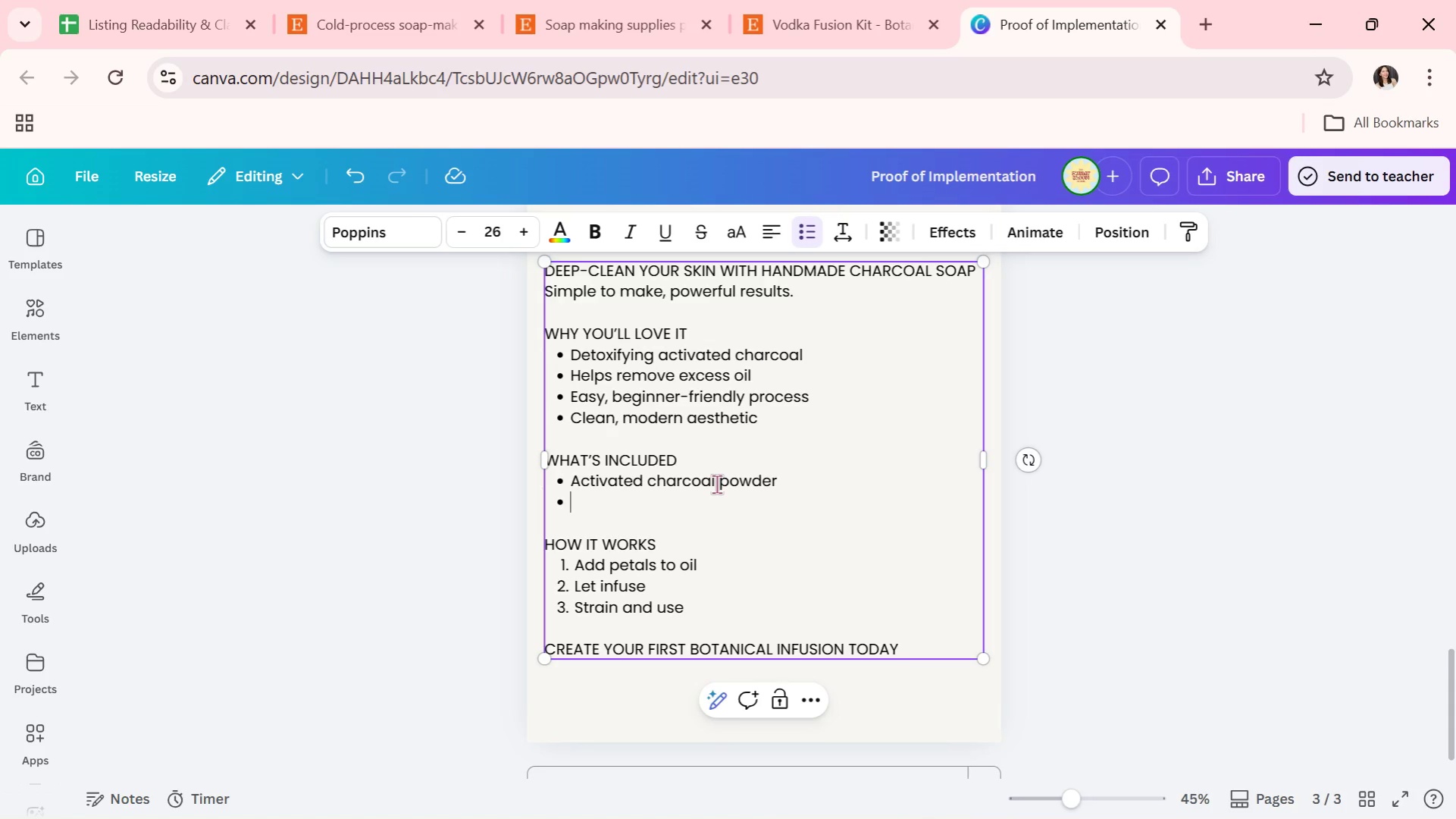 
type(Soap base)
 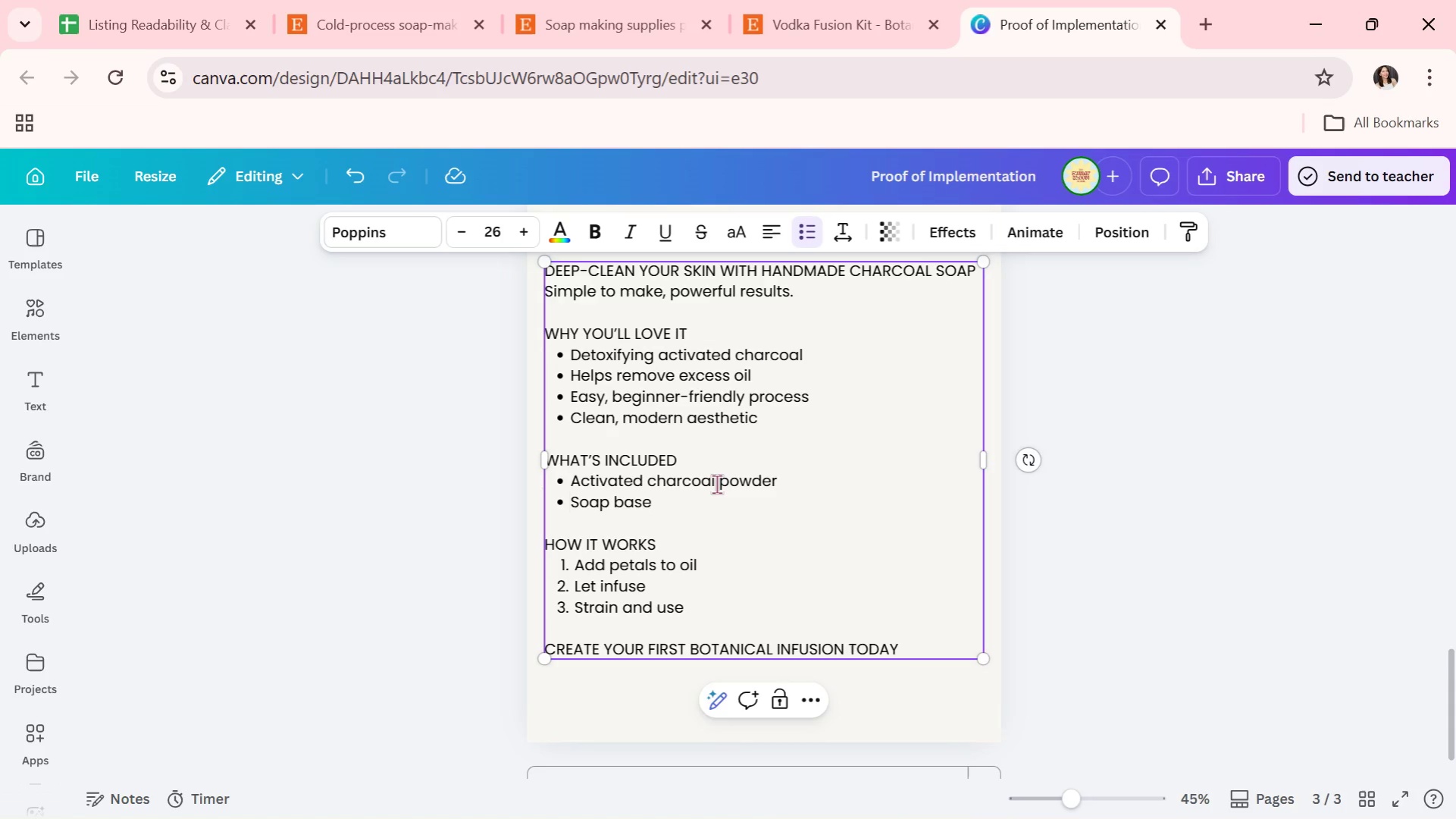 
key(Enter)
 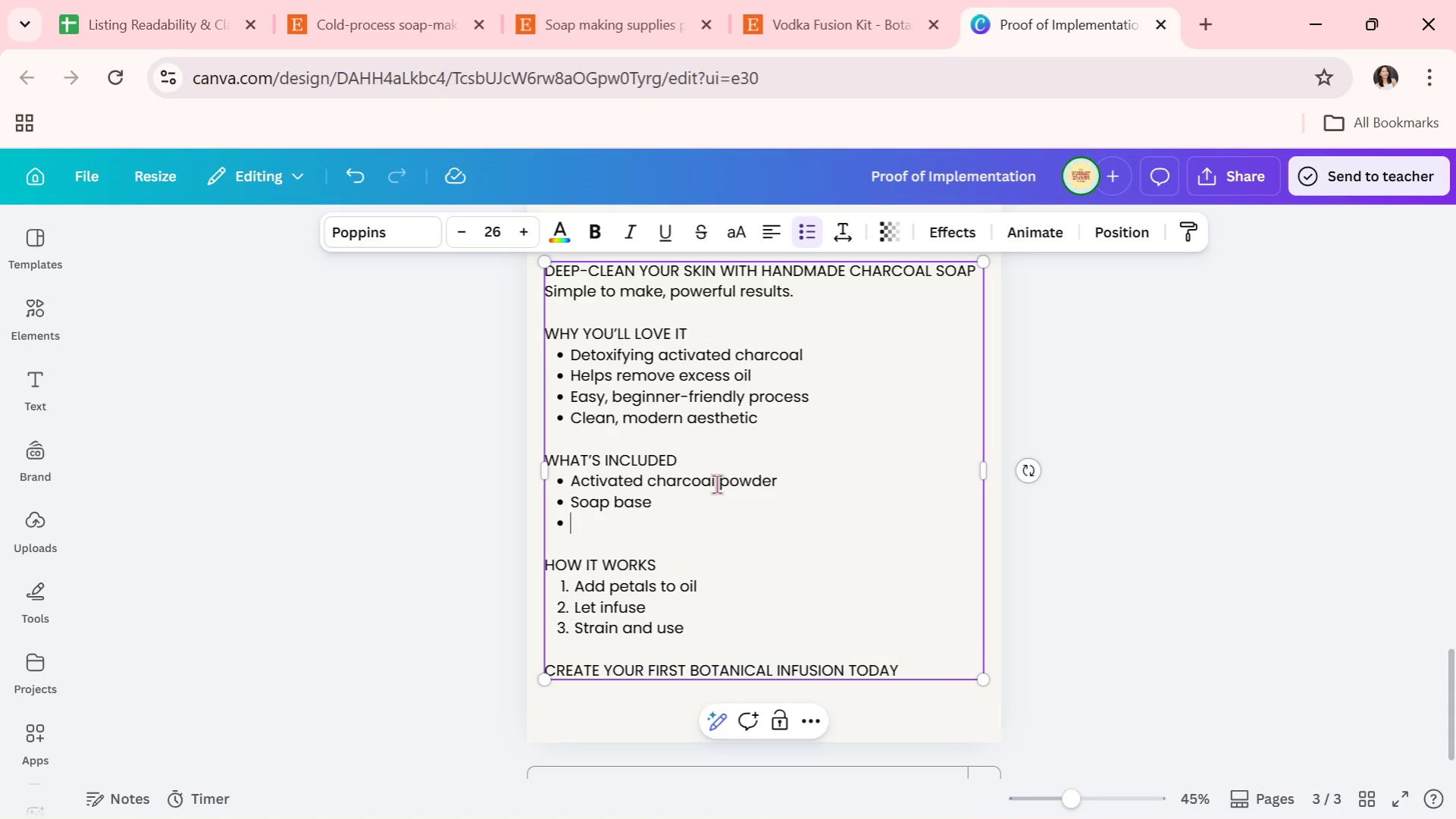 
type(Mold + mixing tools)
 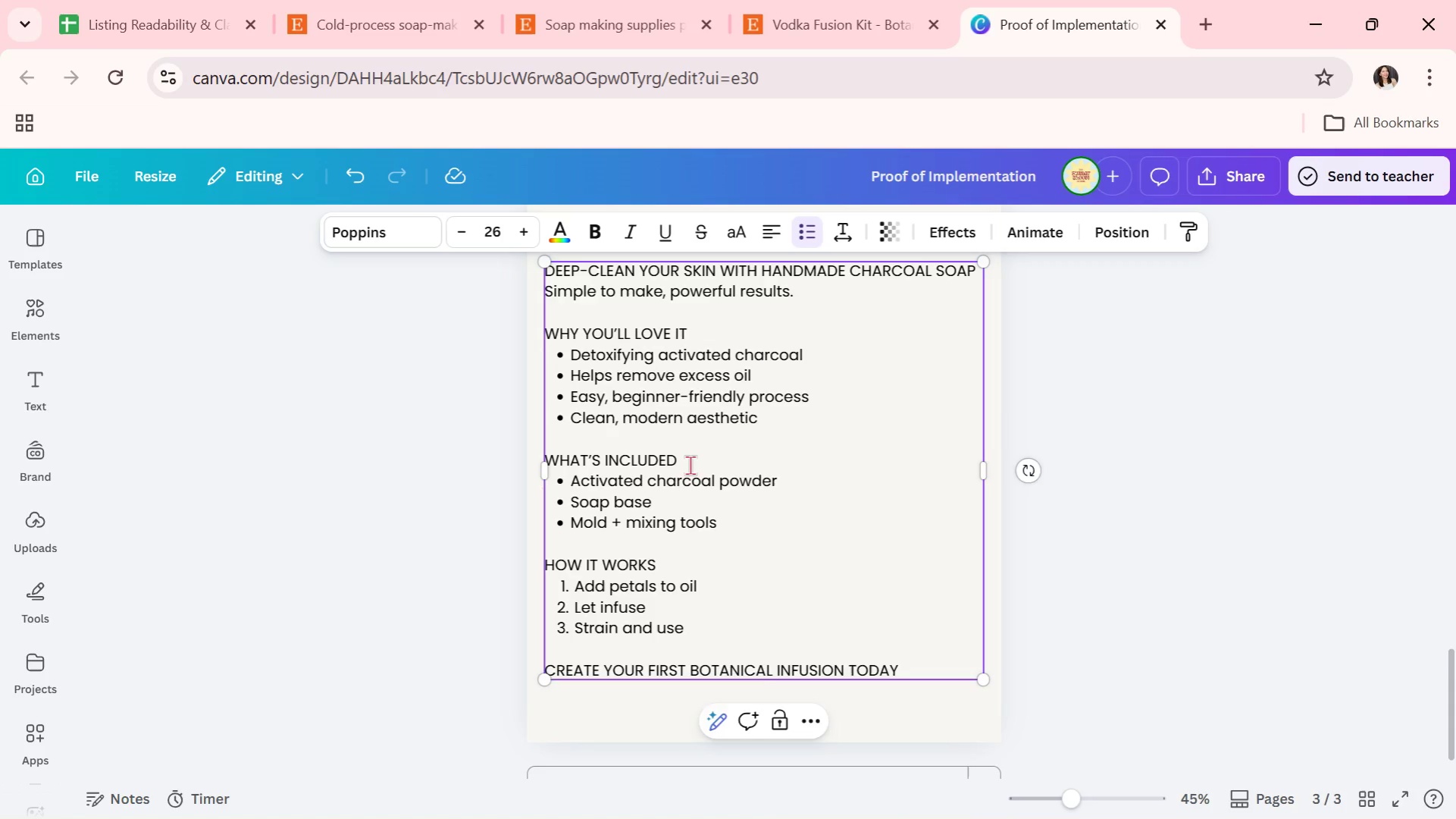 
key(Enter)
 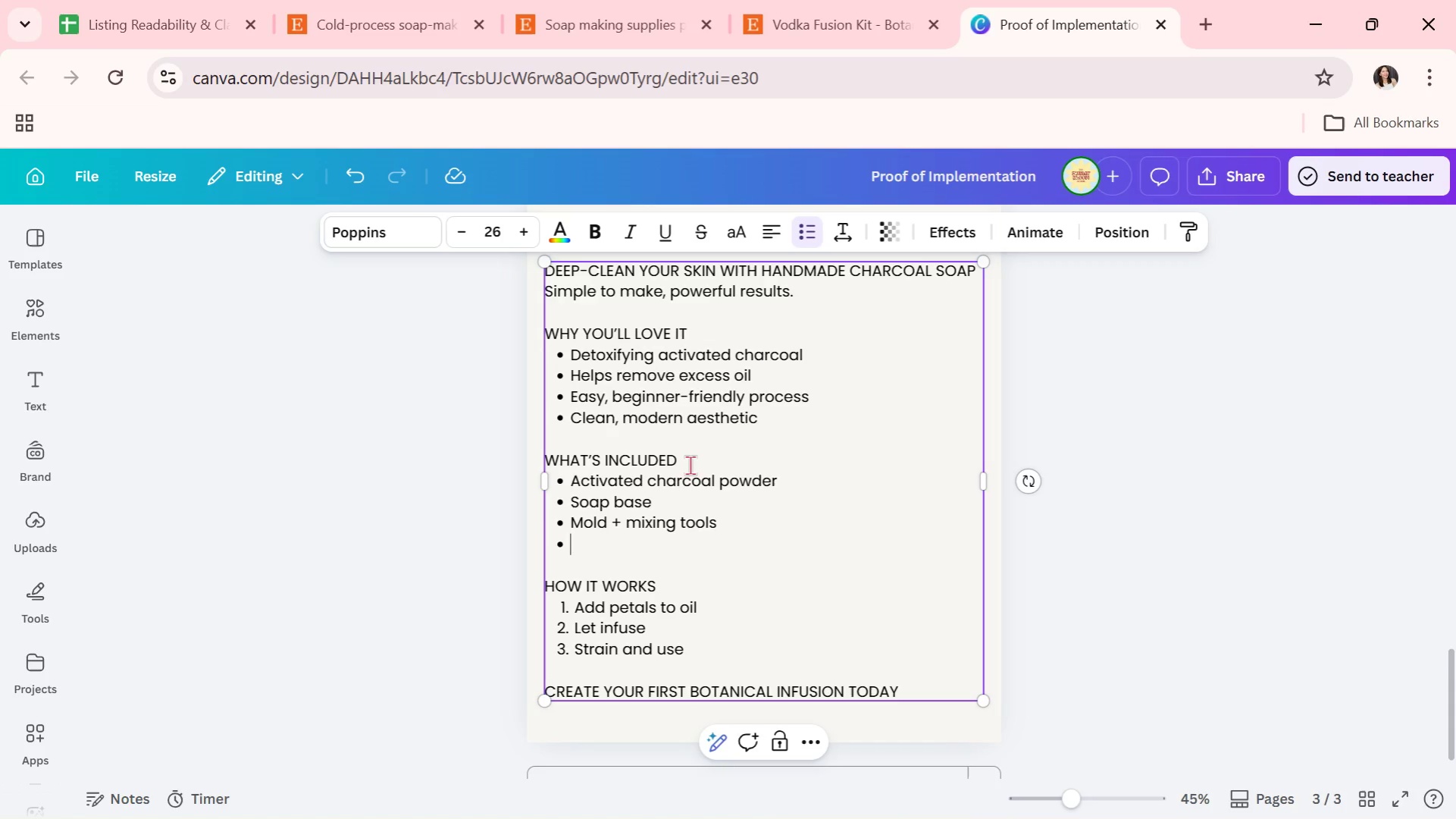 
key(CapsLock)
 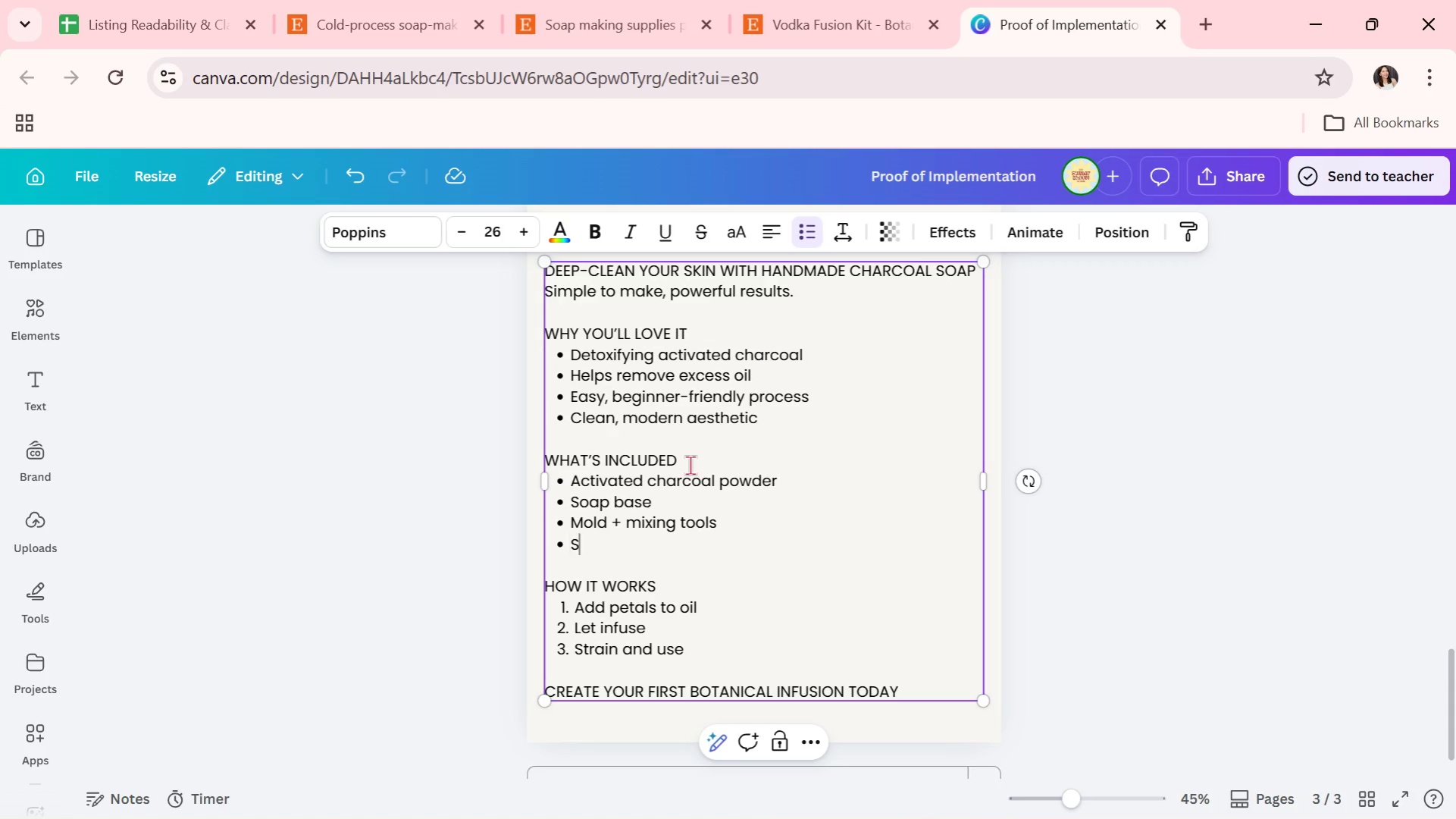 
key(S)
 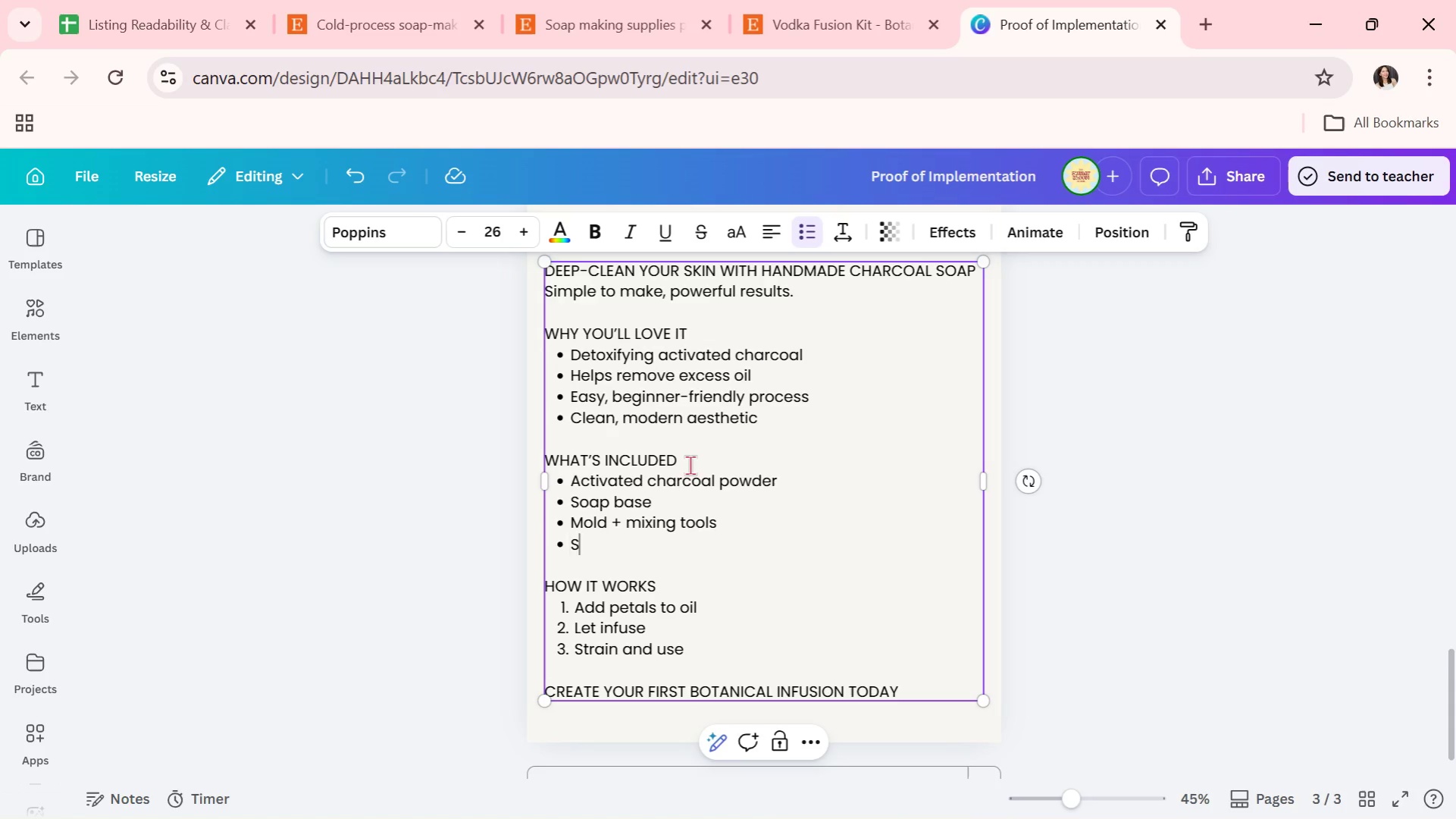 
key(CapsLock)
 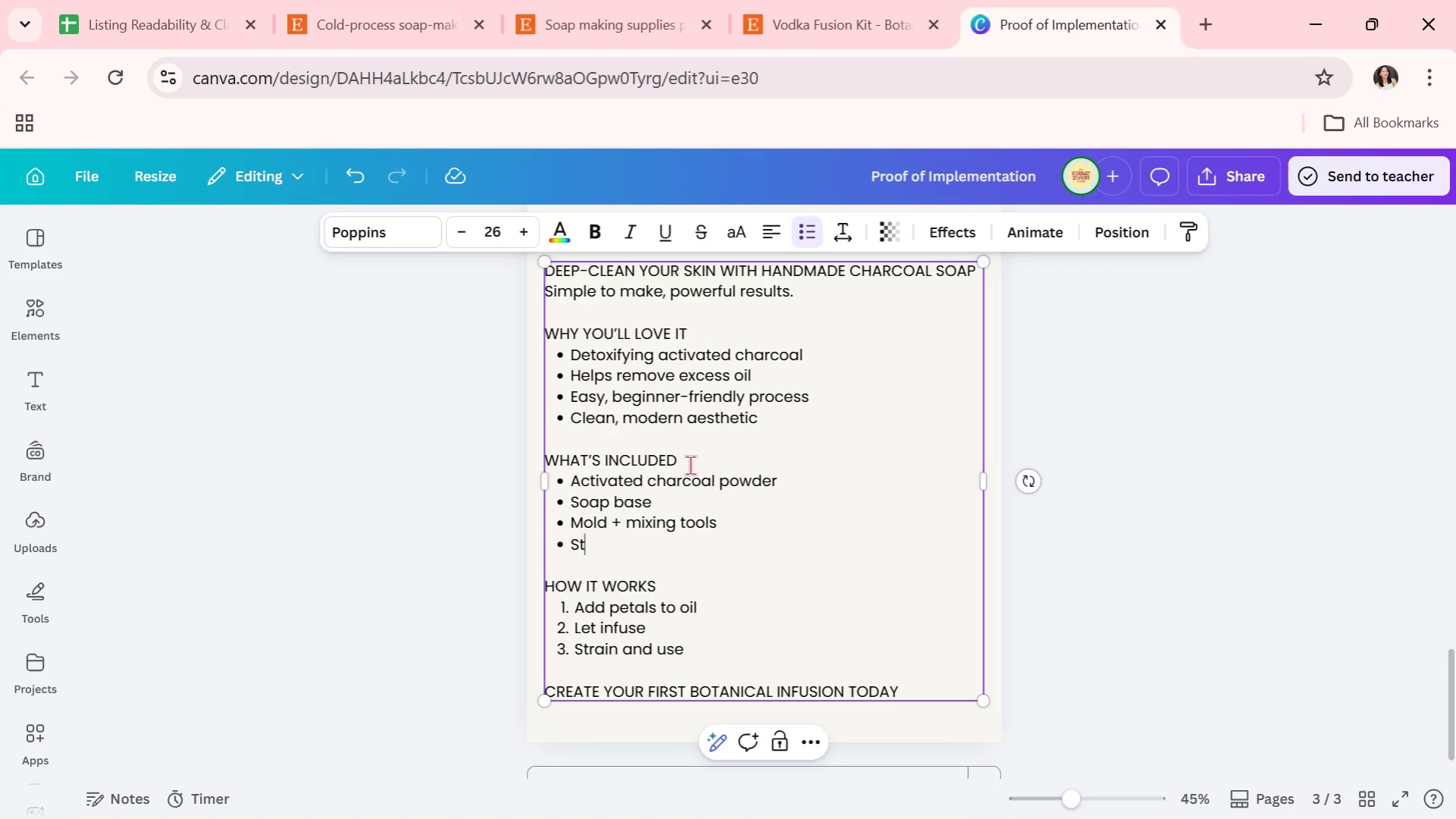 
type(tep-y)
key(Backspace)
type(by-ste)
 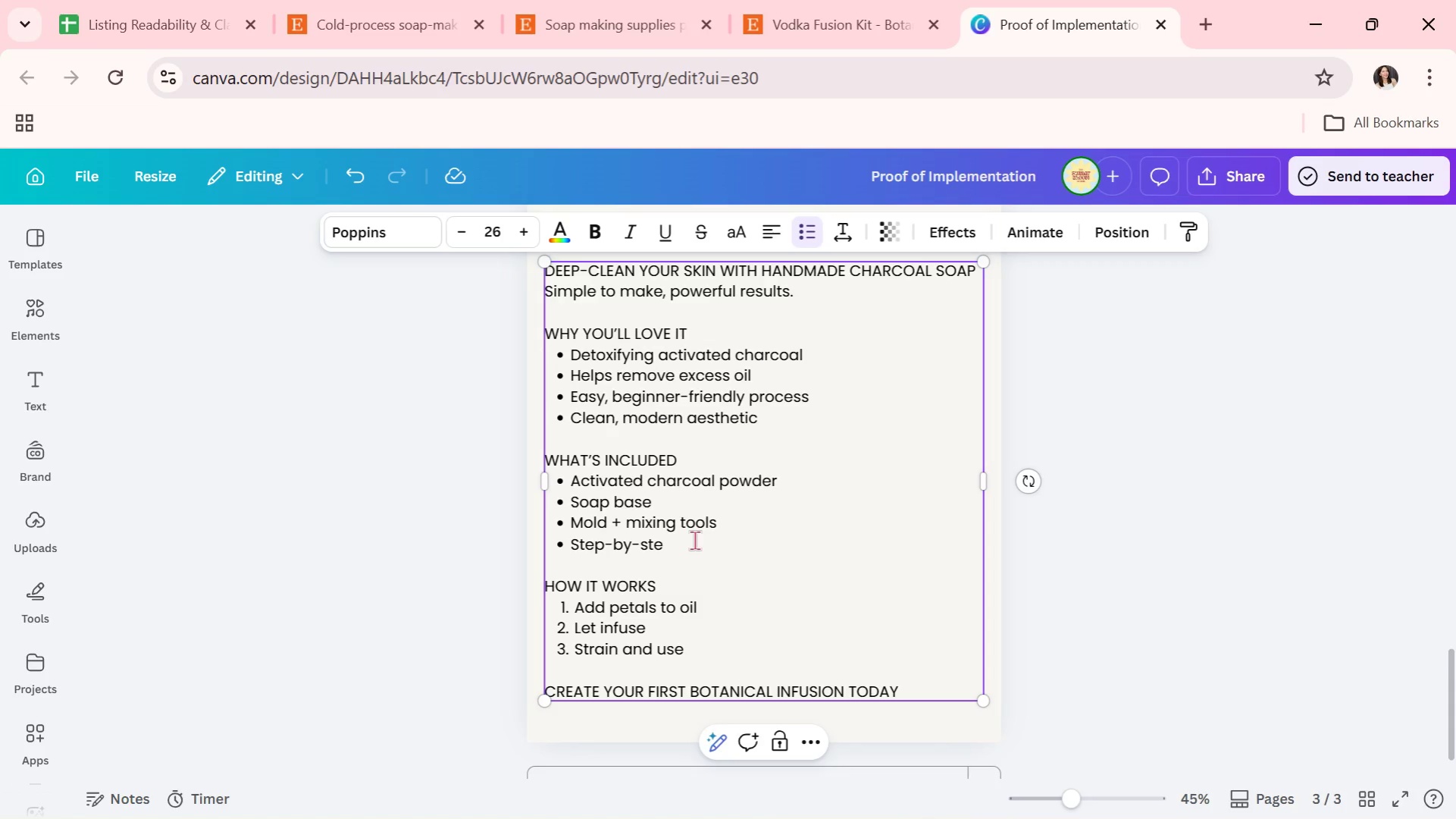 
type(p guide)
 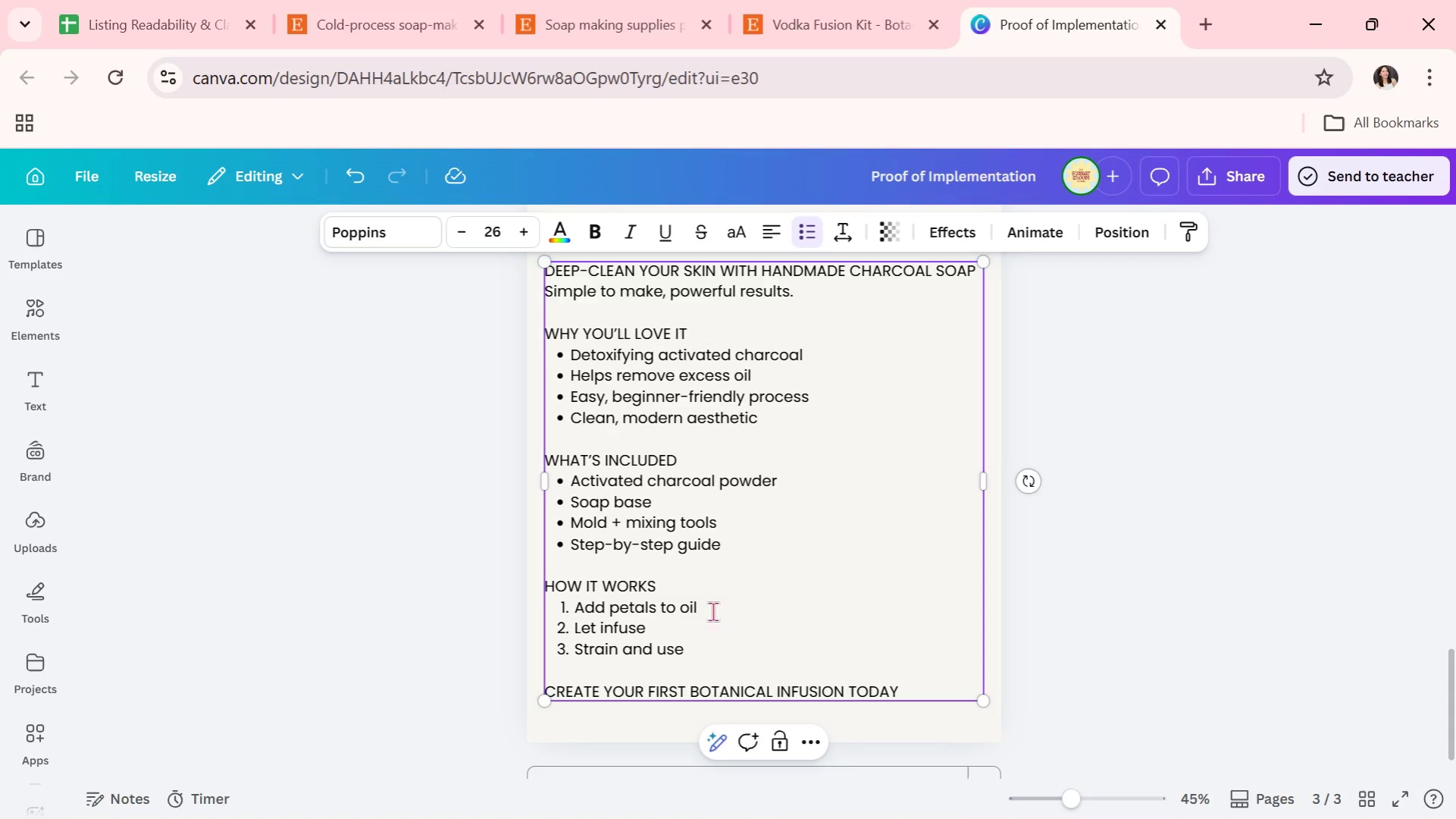 
left_click_drag(start_coordinate=[714, 645], to_coordinate=[578, 610])
 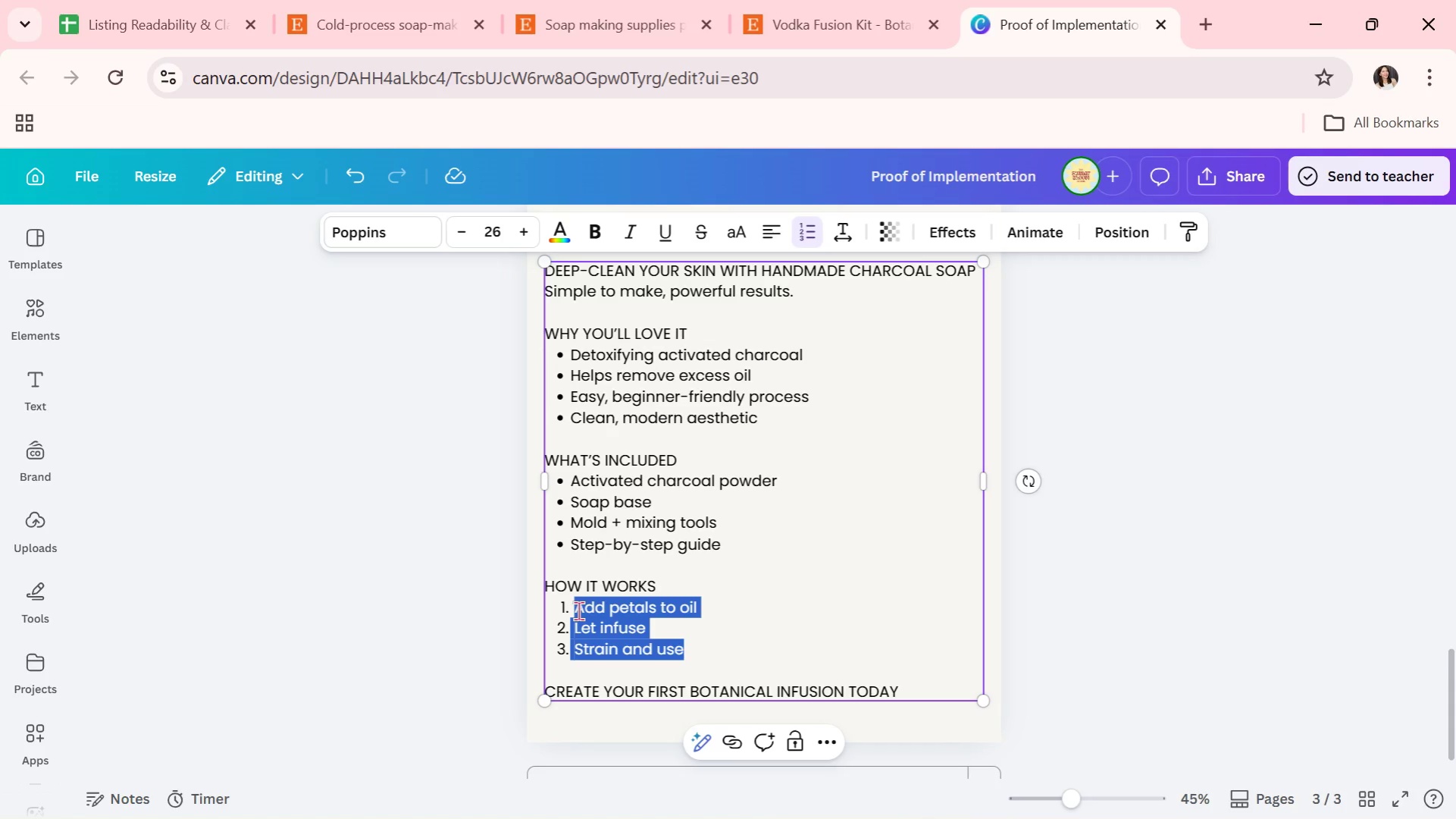 
type(Melt)
 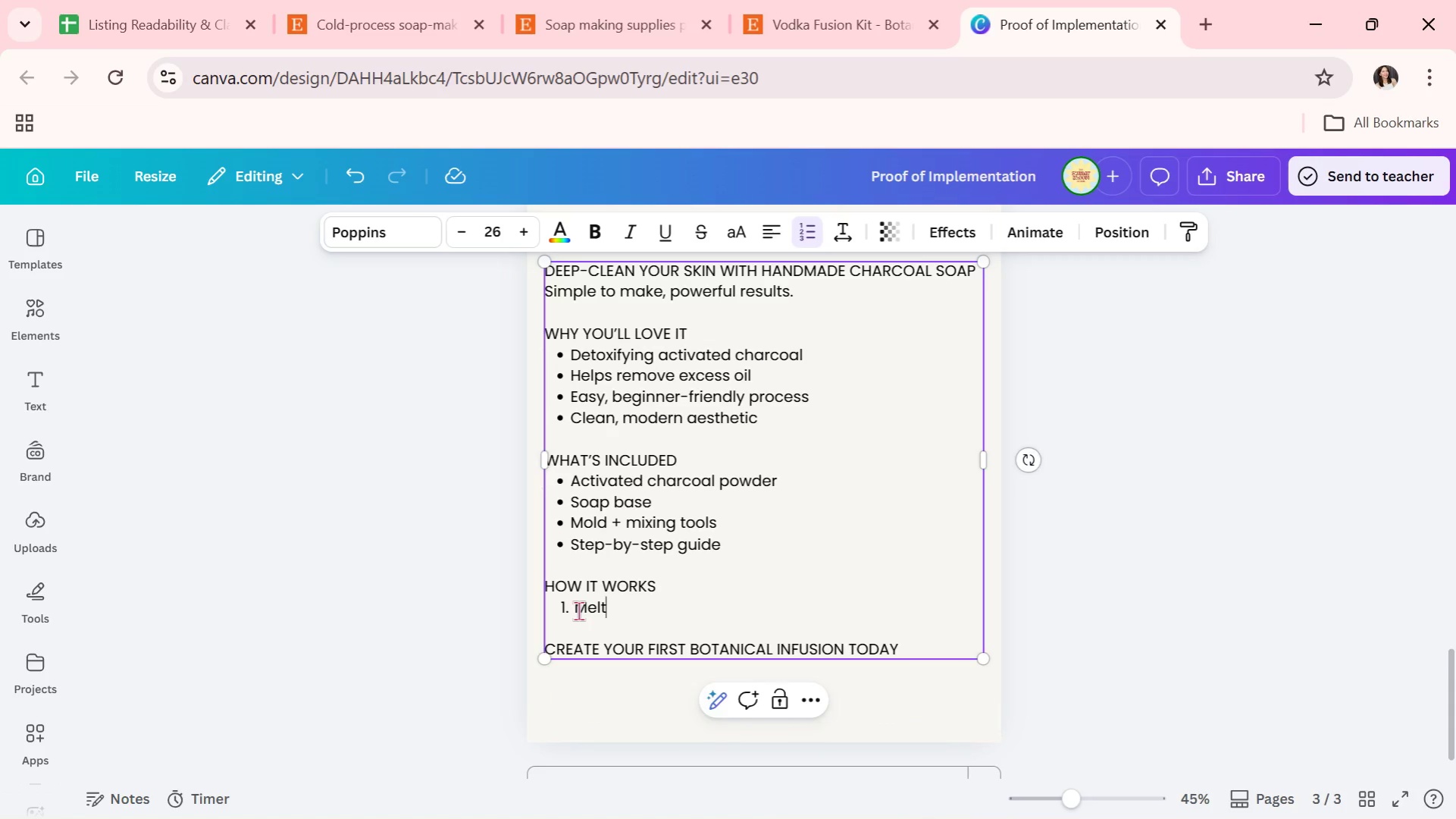 
key(Enter)
 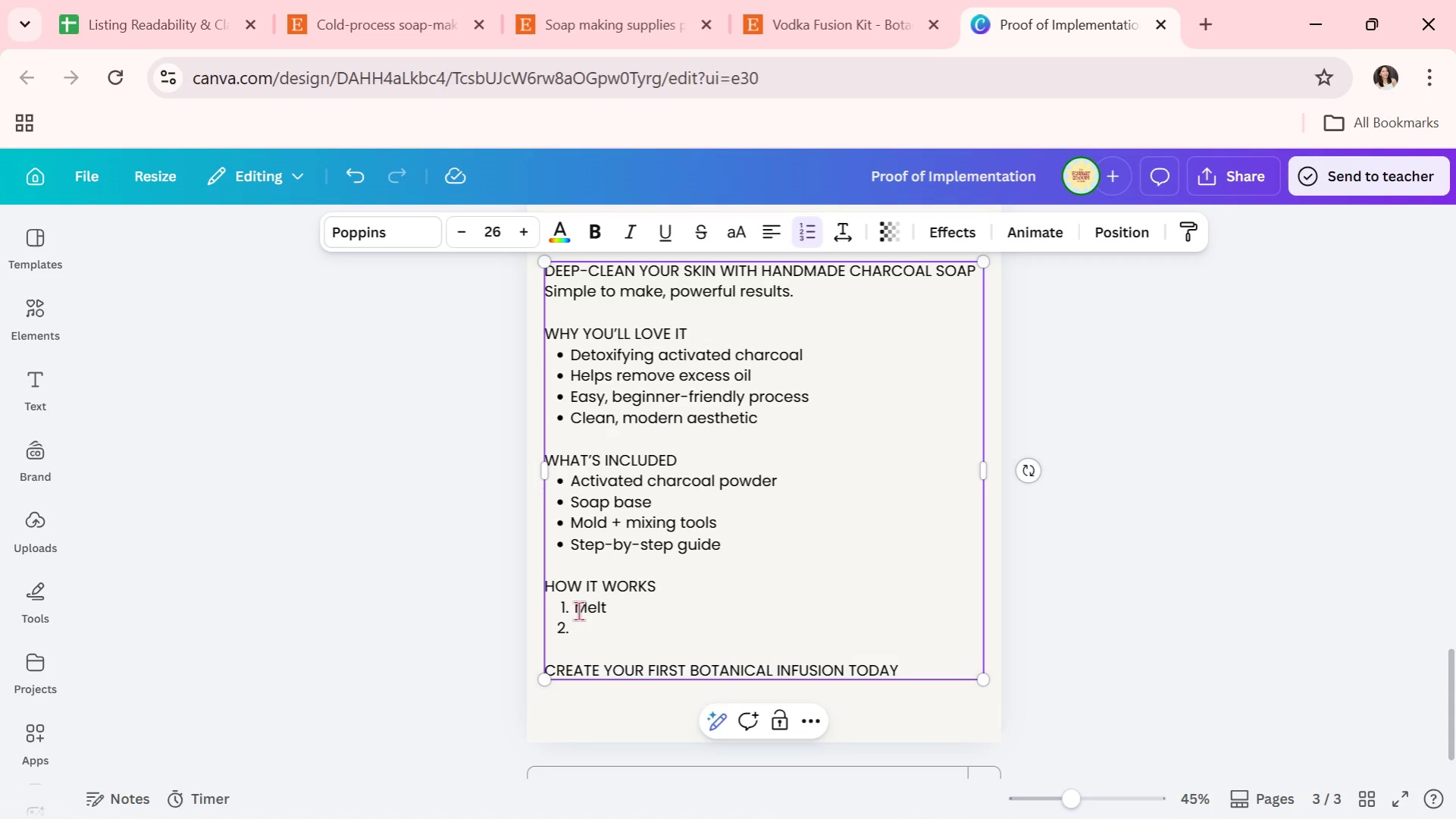 
type( Mix charcoal)
 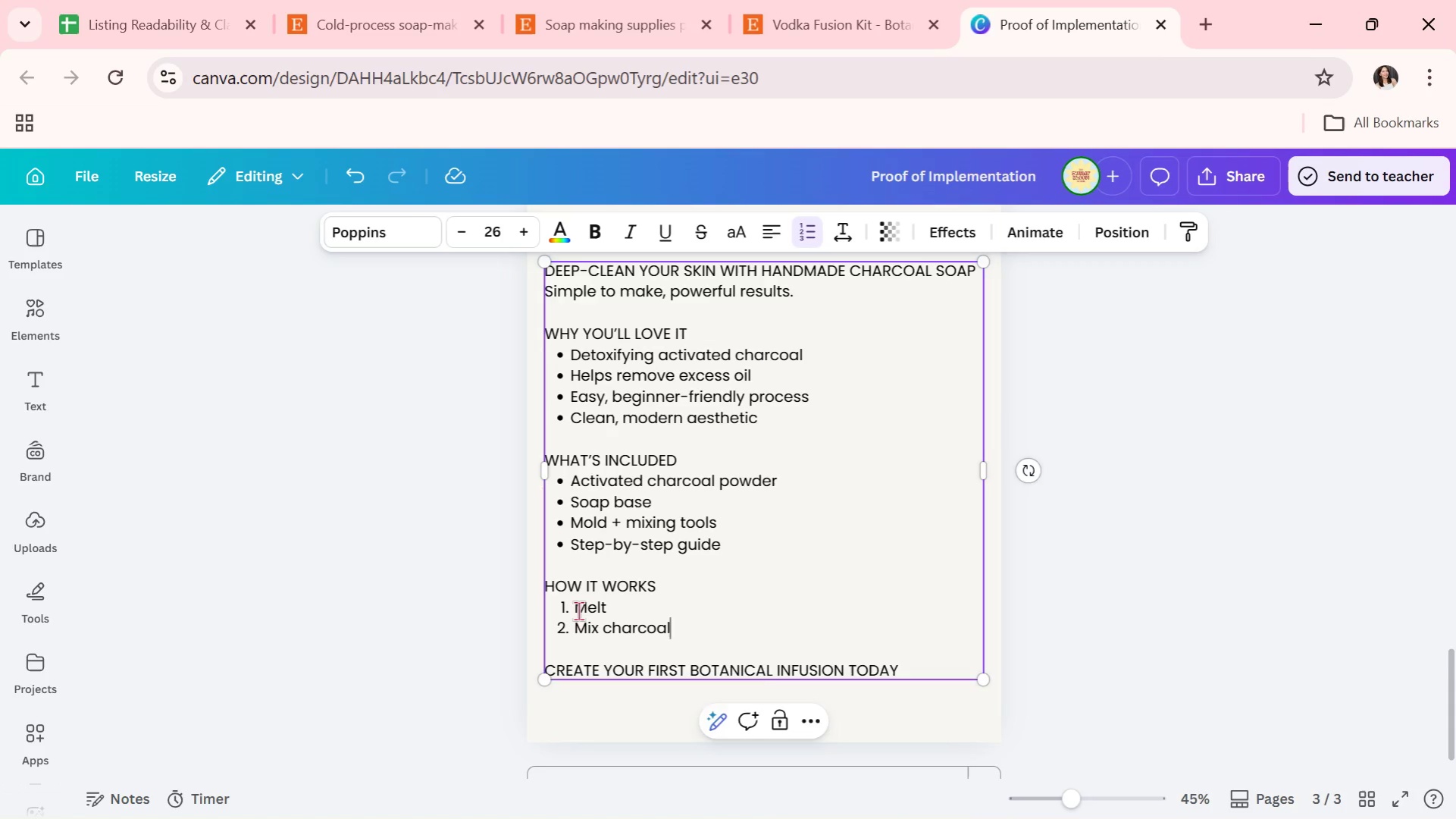 
key(Enter)
 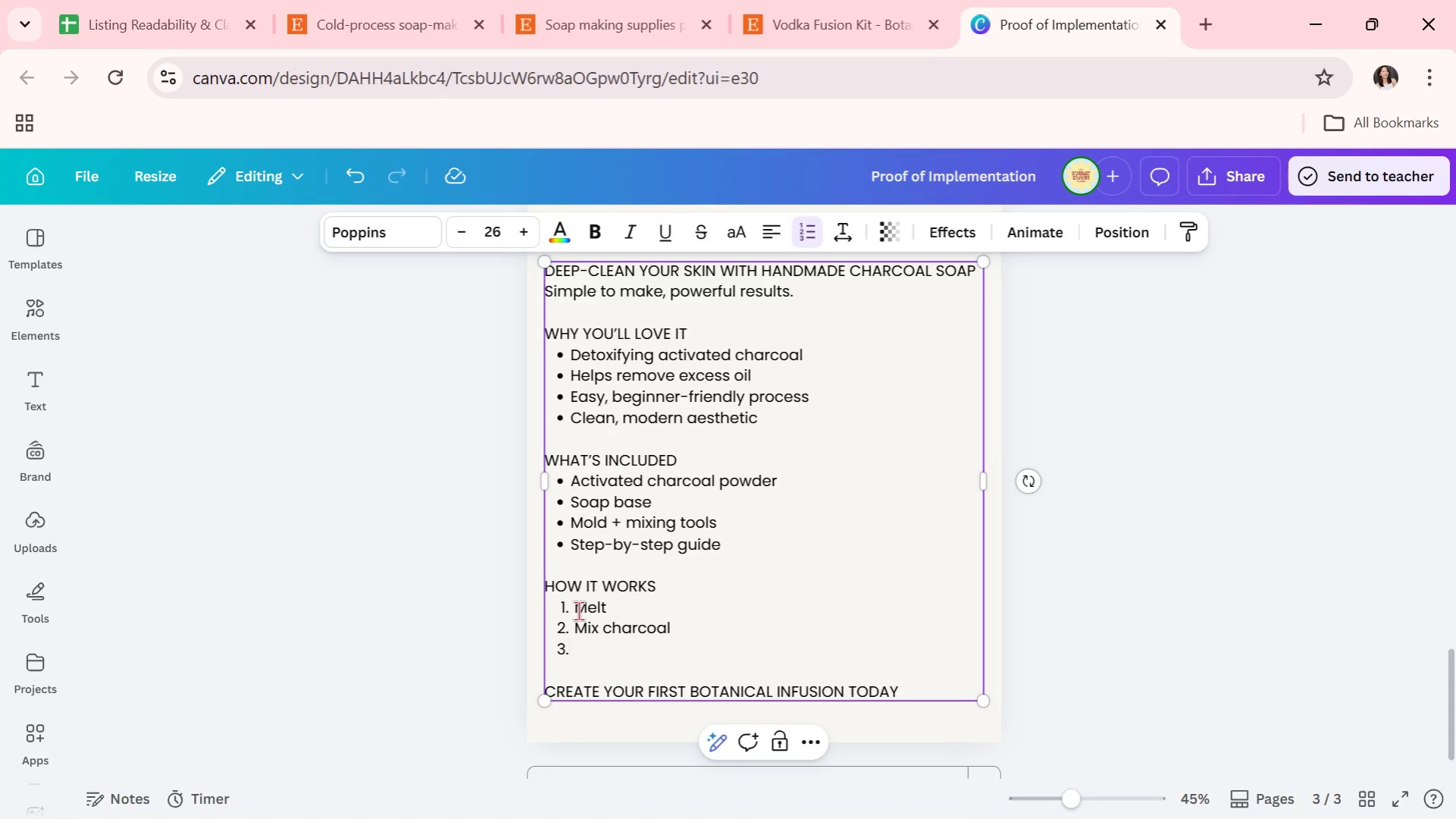 
type( Pour)
 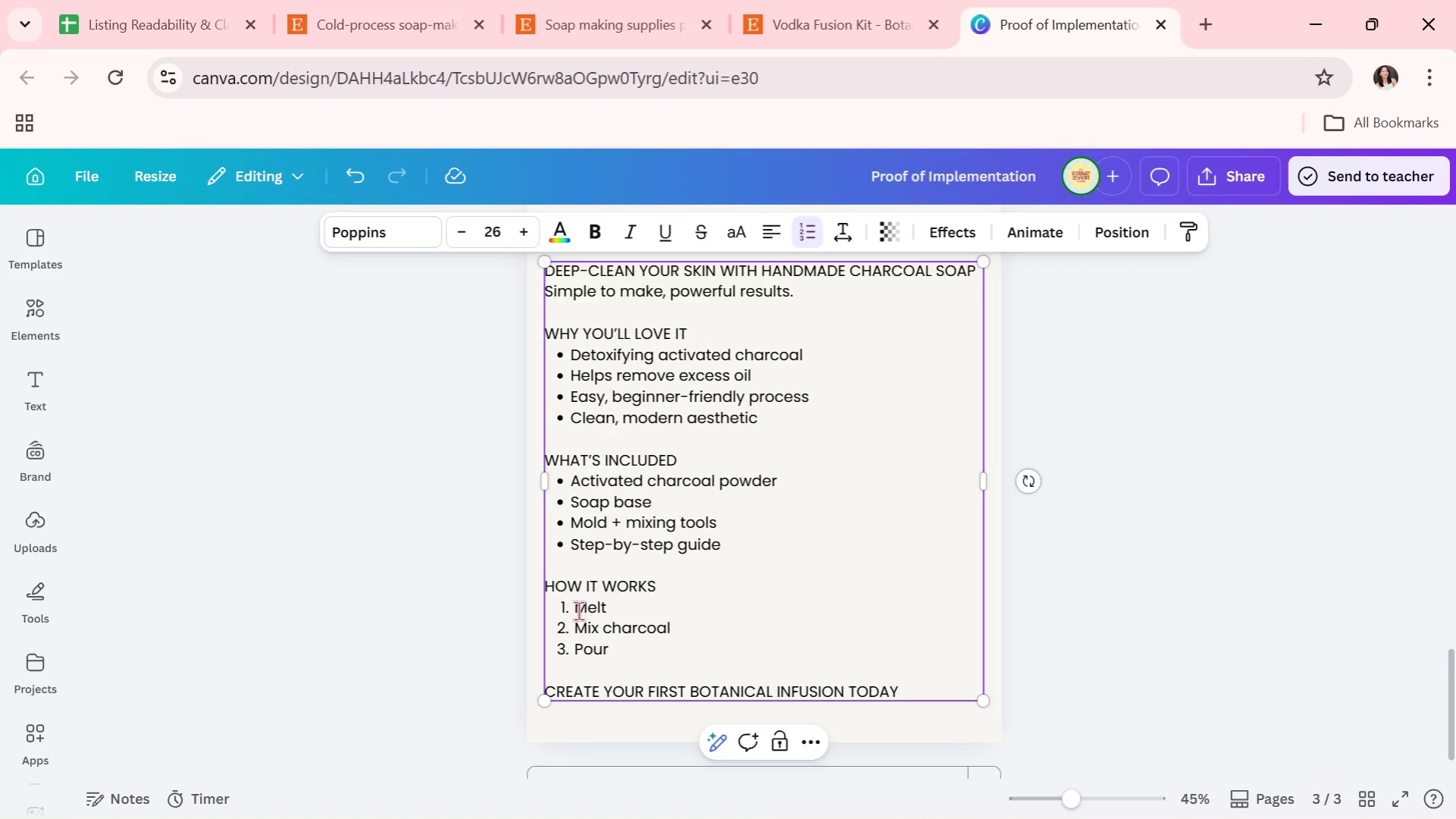 
key(Enter)
 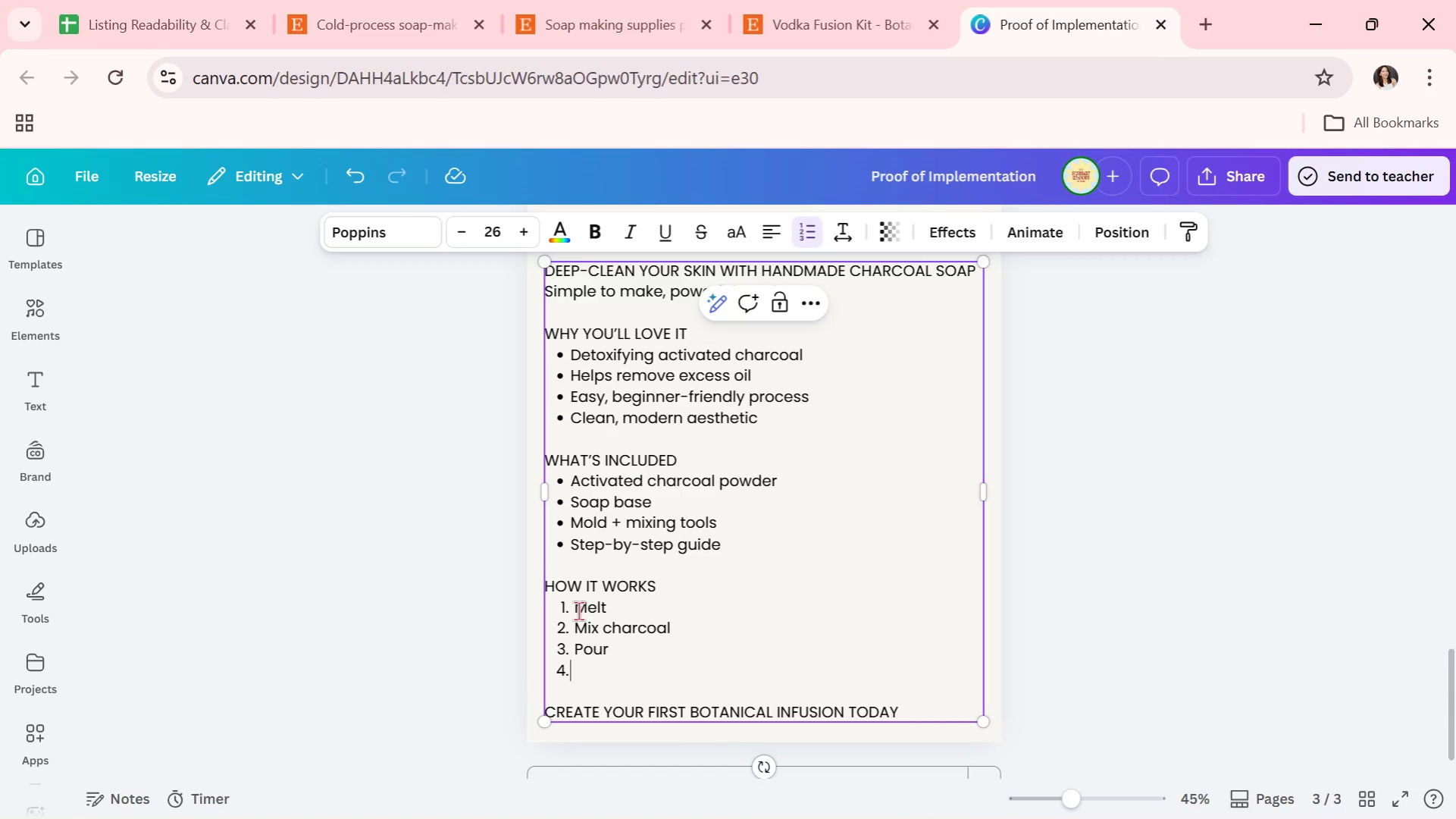 
key(Space)
 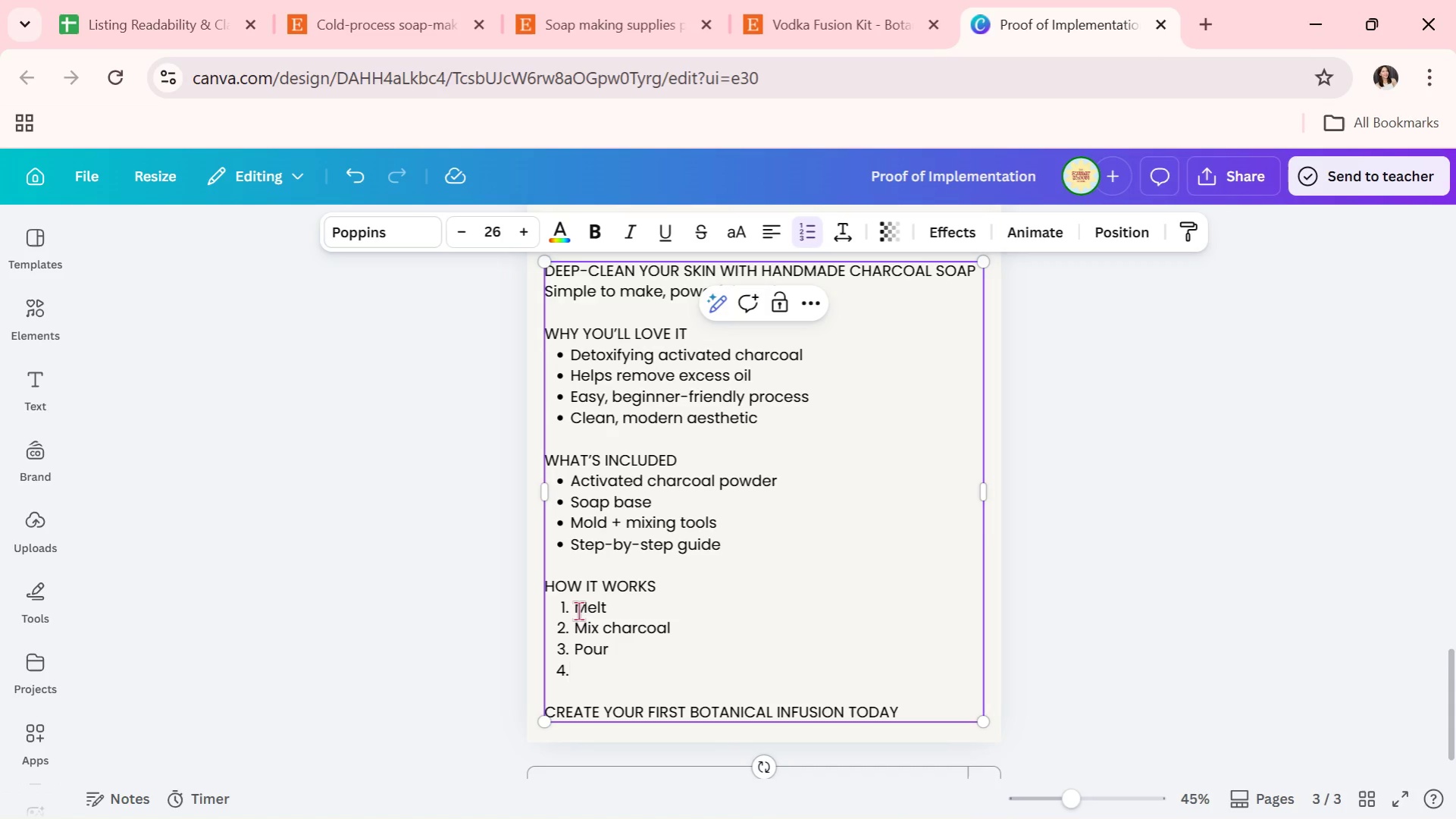 
type(Set)
 